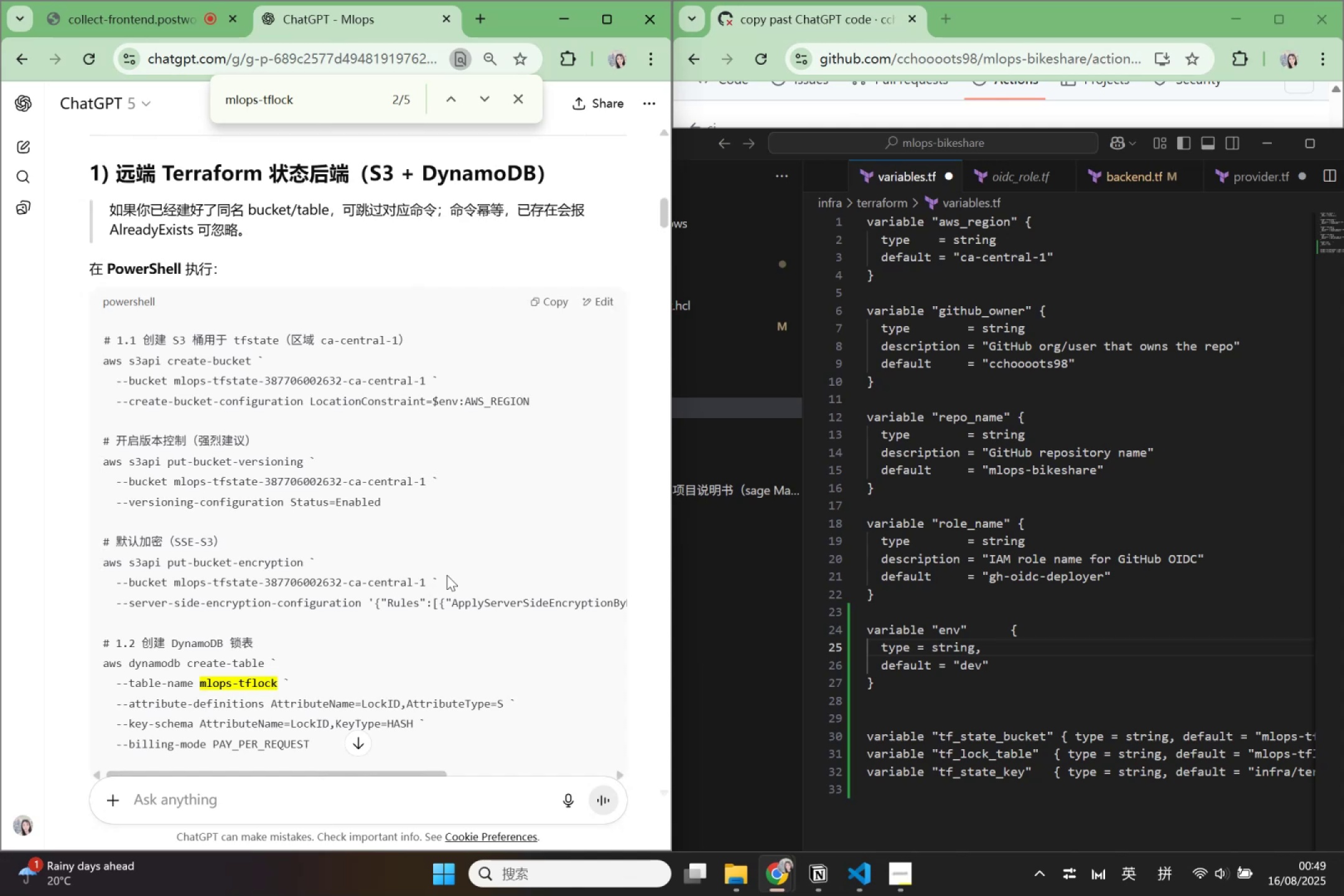 
wait(20.57)
 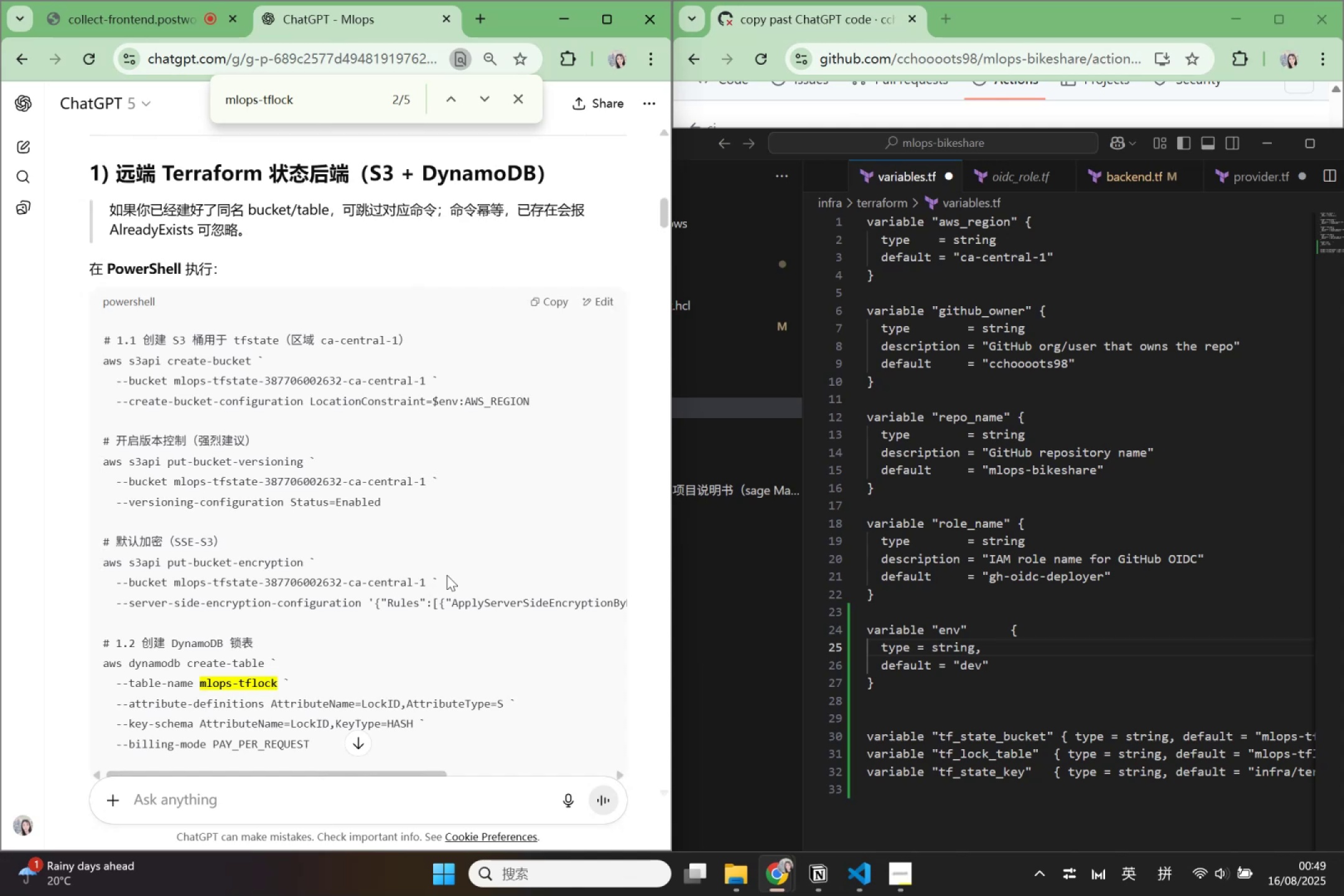 
scroll: coordinate [233, 580], scroll_direction: down, amount: 4.0
 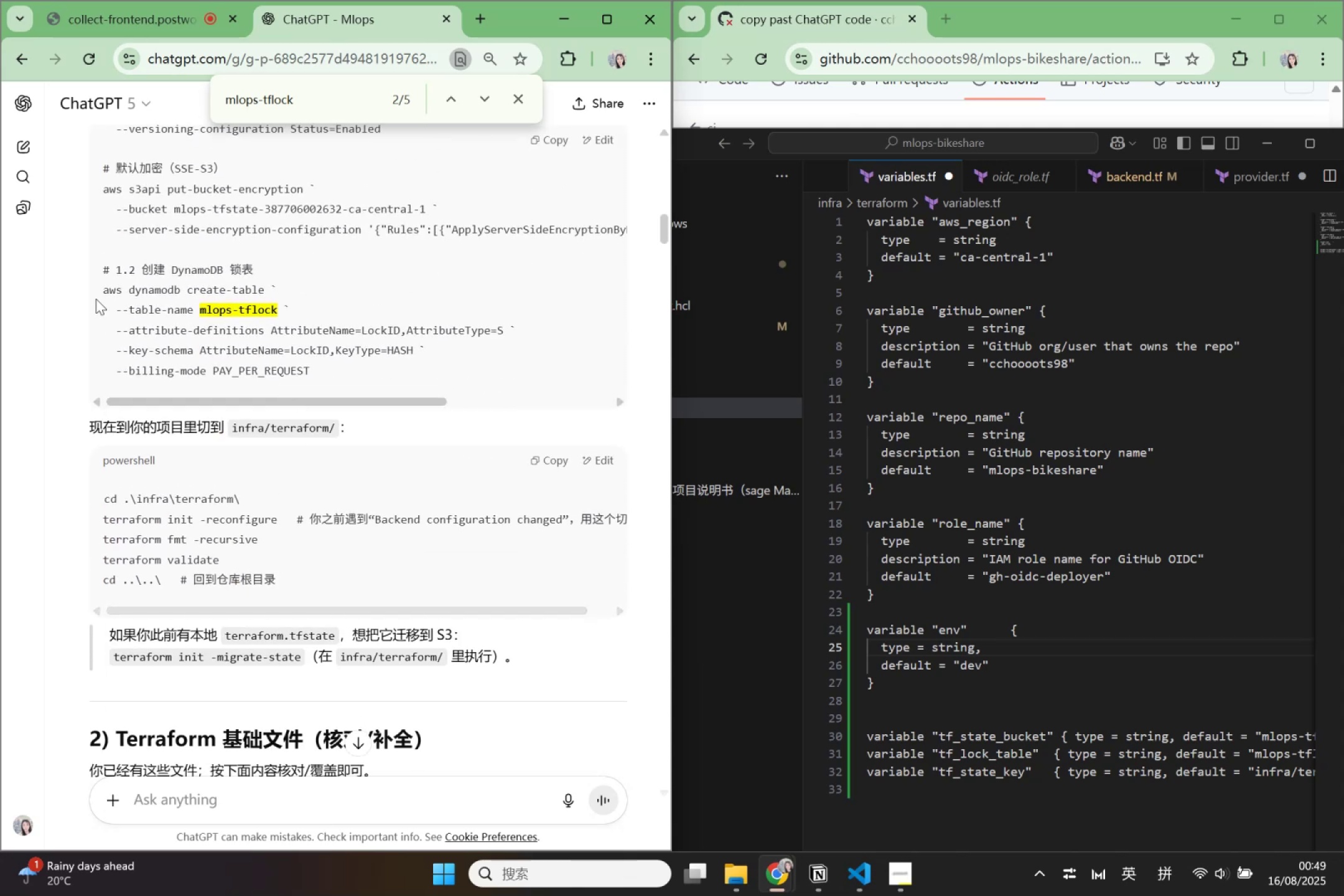 
left_click_drag(start_coordinate=[105, 286], to_coordinate=[384, 370])
 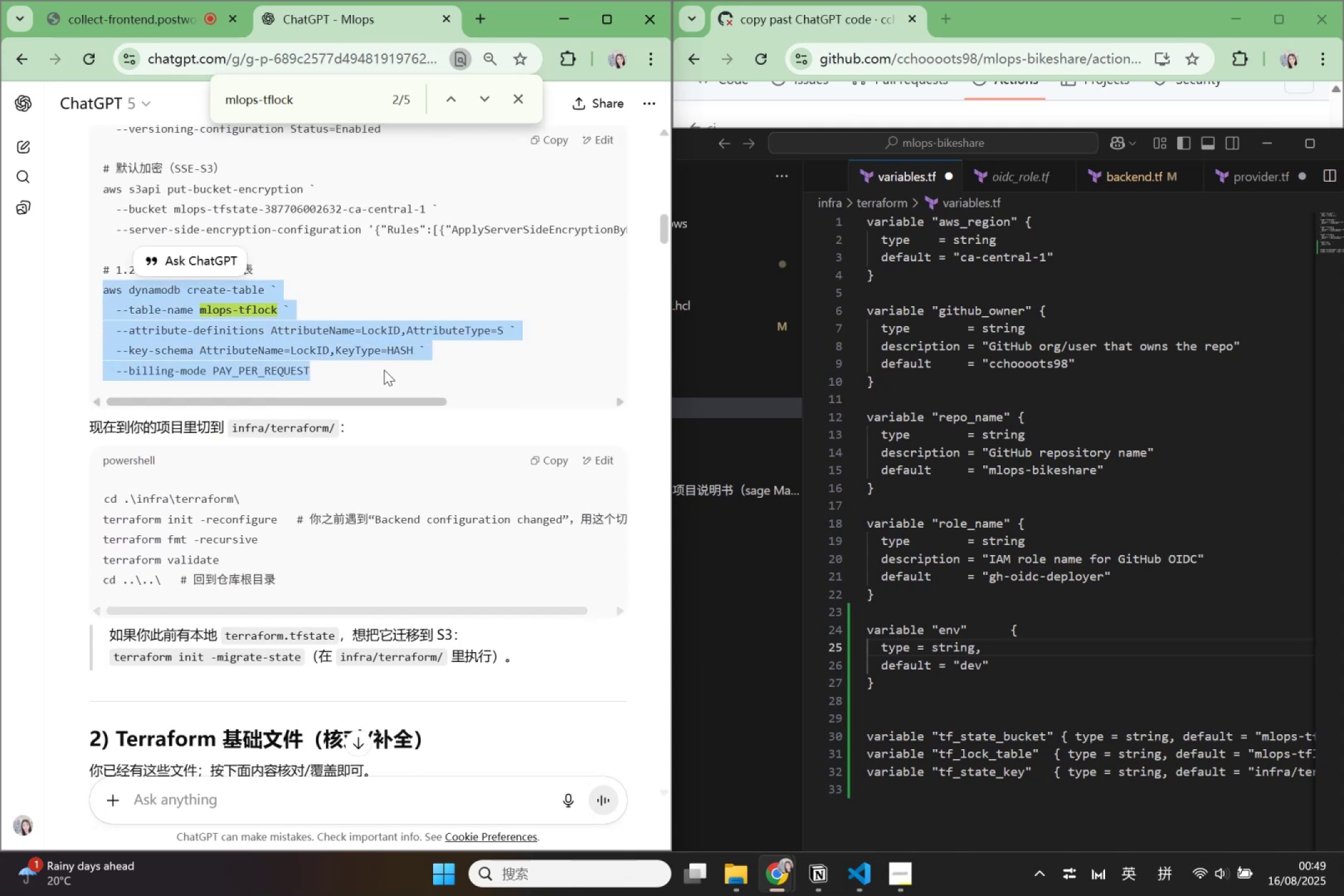 
key(Control+C)
 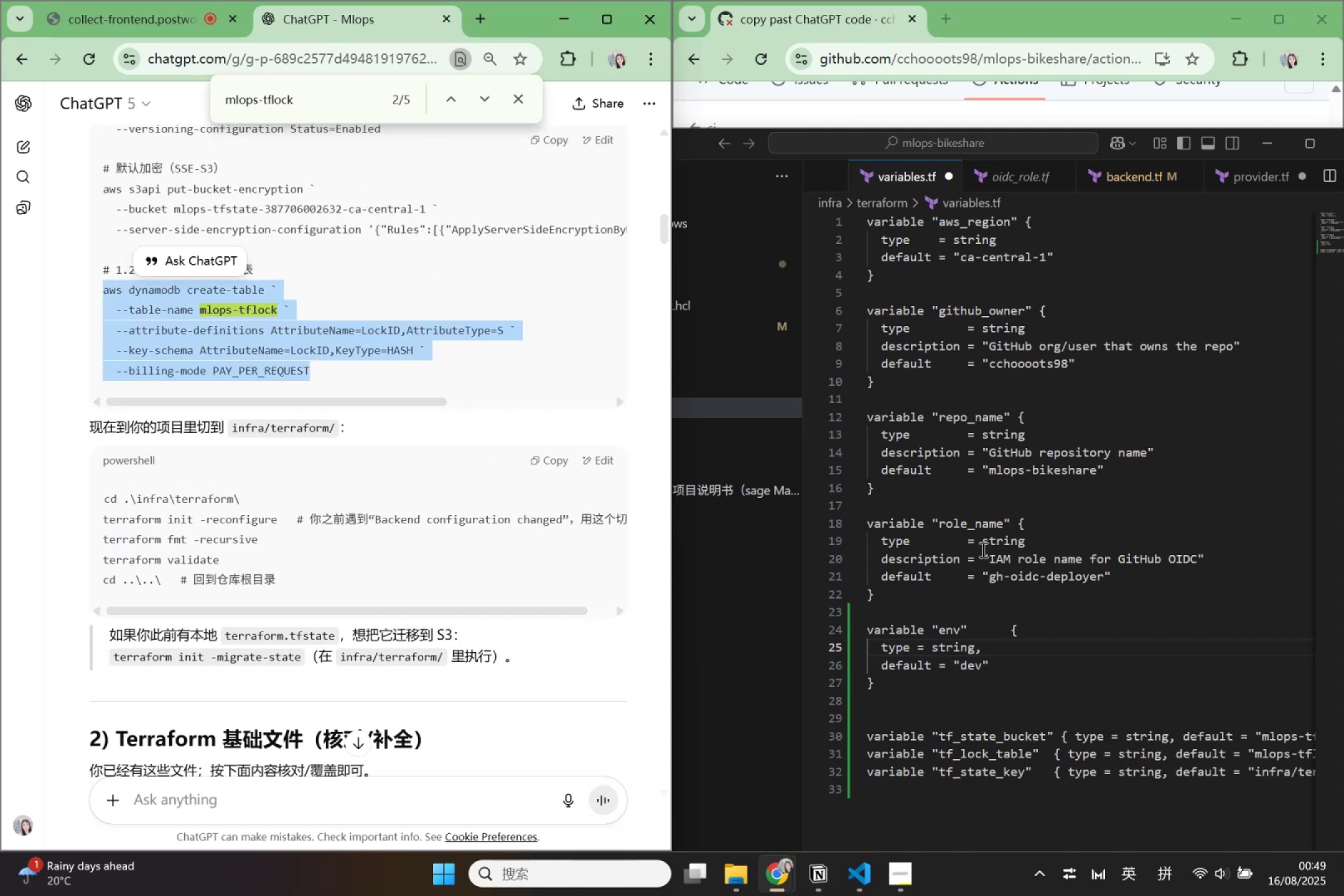 
scroll: coordinate [982, 549], scroll_direction: up, amount: 1.0
 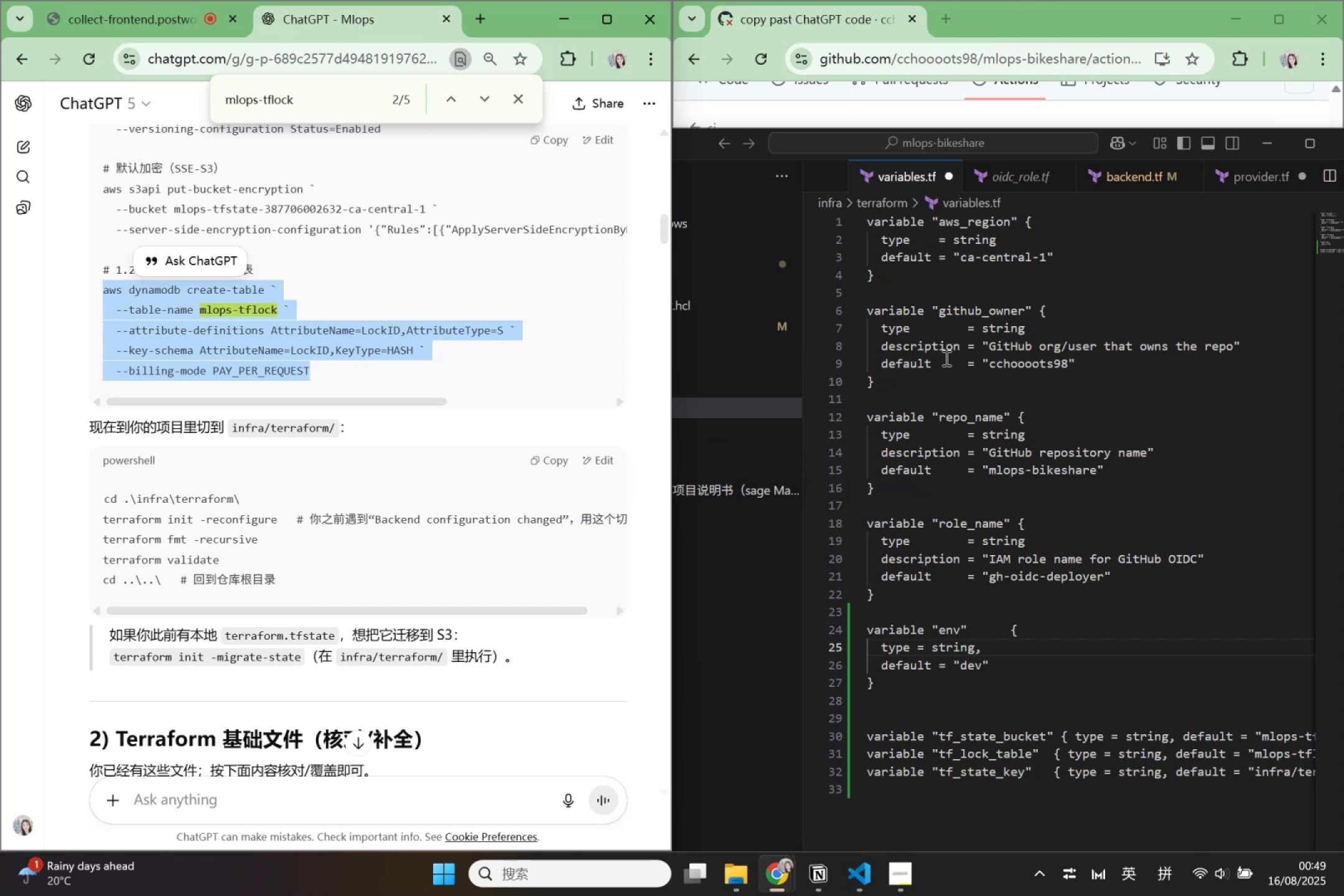 
left_click([983, 288])
 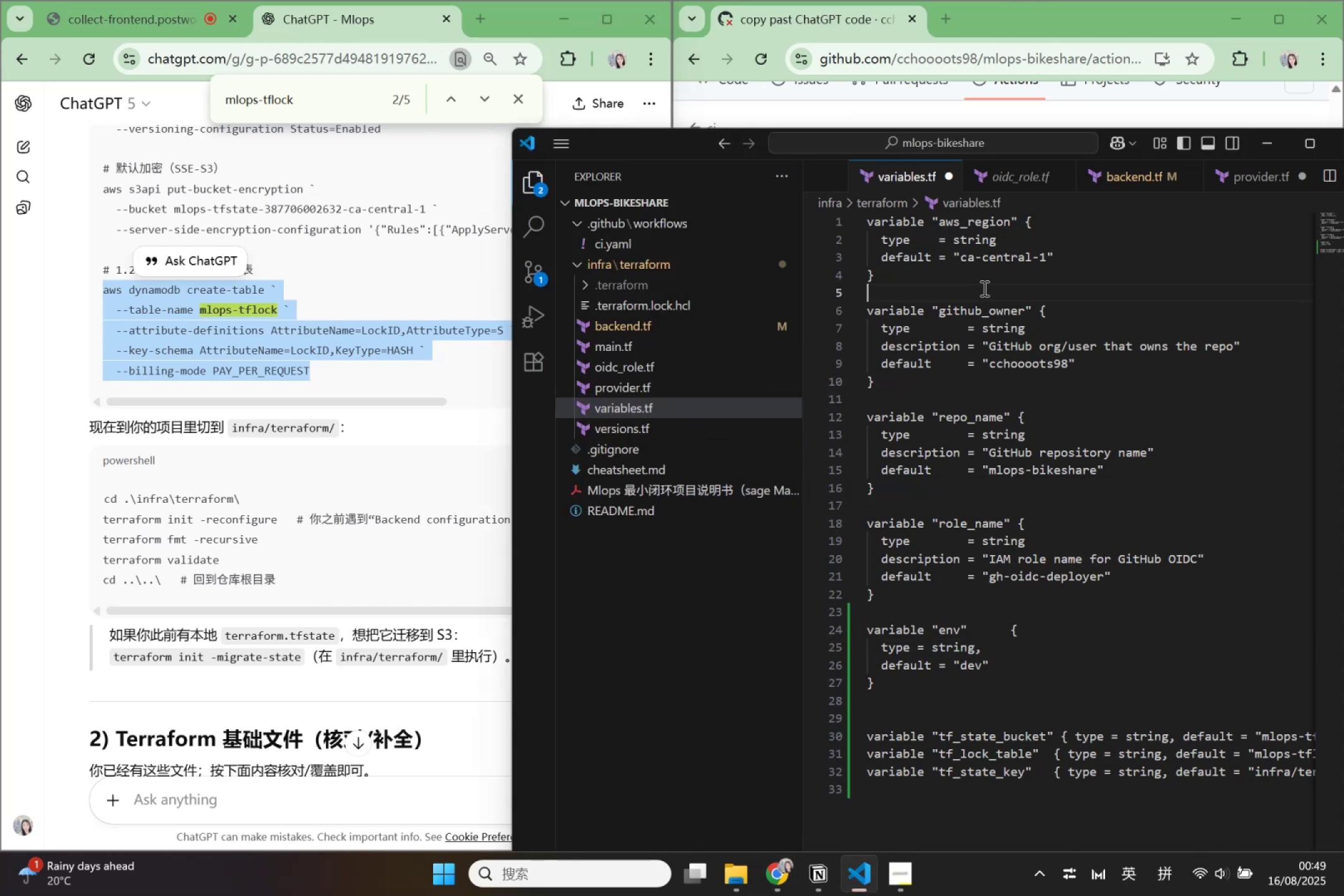 
key(Control+S)
 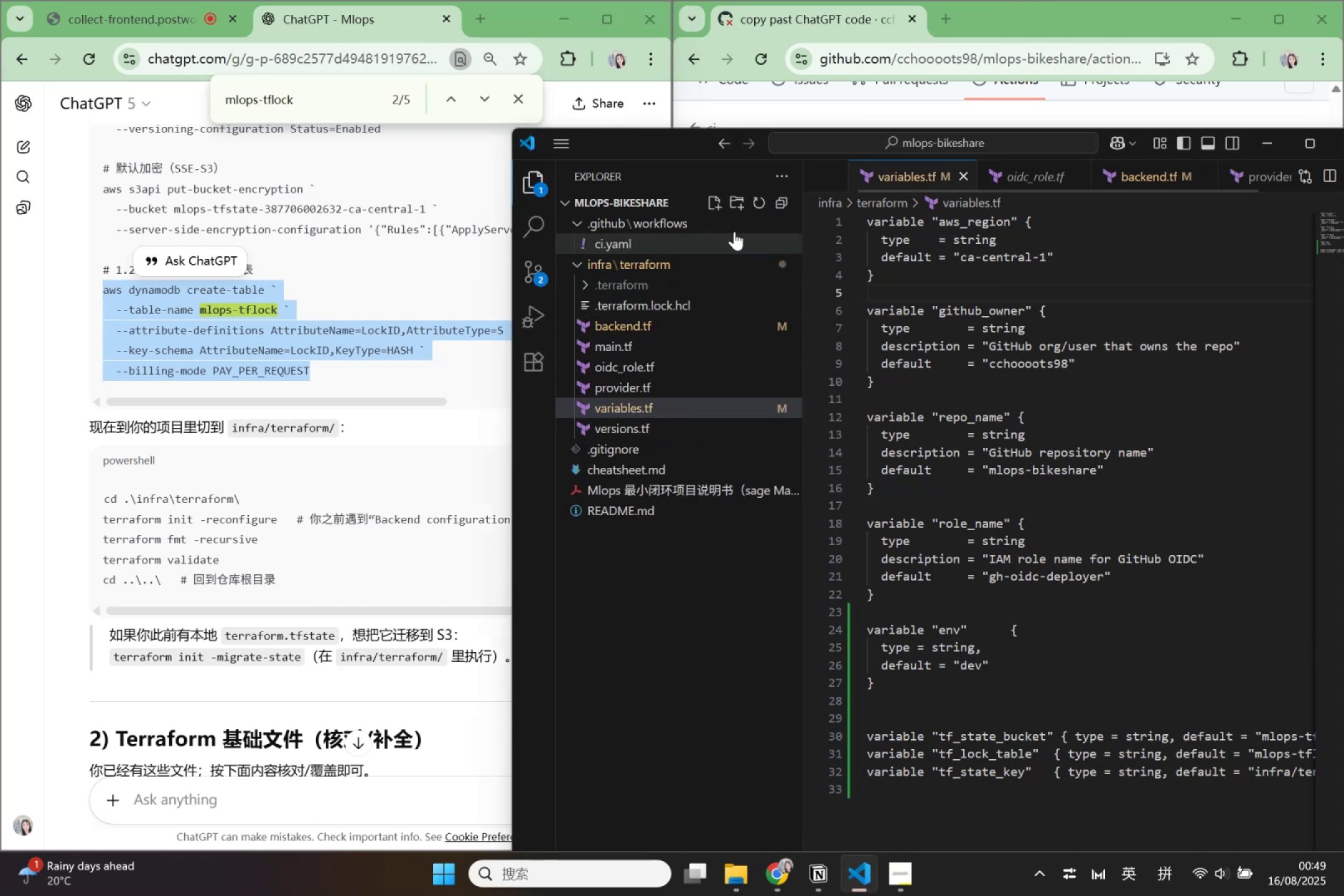 
left_click_drag(start_coordinate=[658, 139], to_coordinate=[560, 60])
 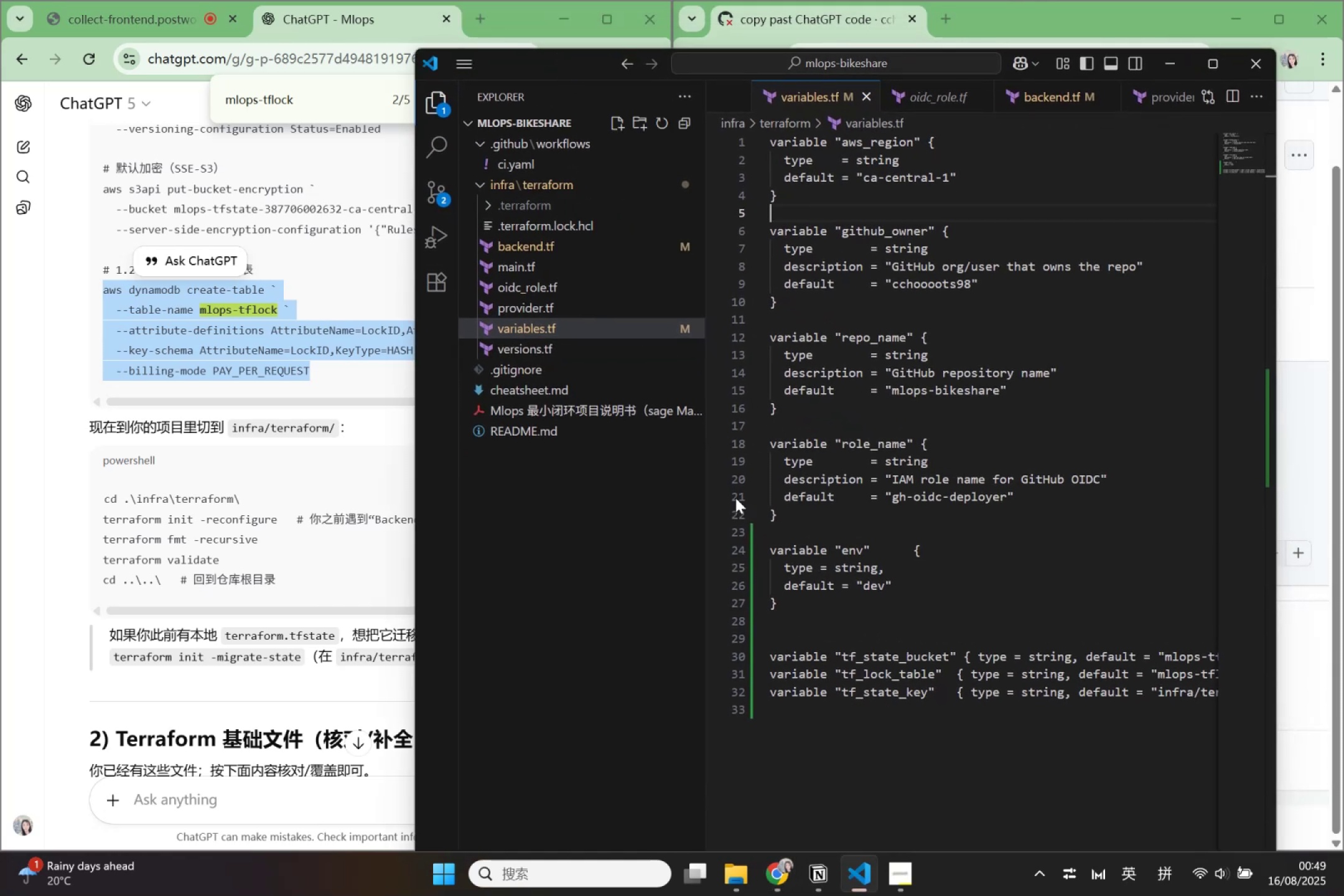 
scroll: coordinate [877, 390], scroll_direction: down, amount: 7.0
 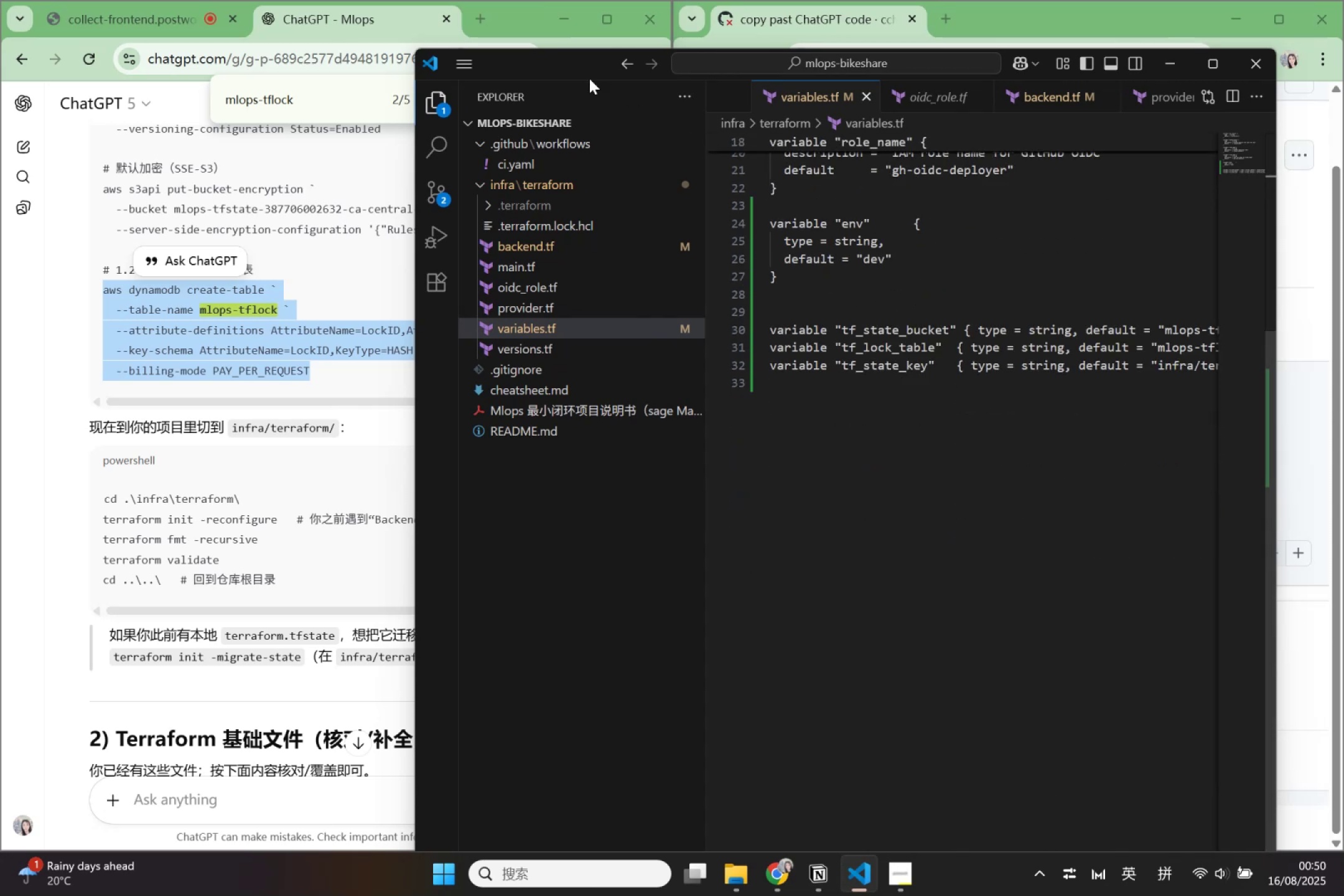 
left_click_drag(start_coordinate=[584, 70], to_coordinate=[556, 42])
 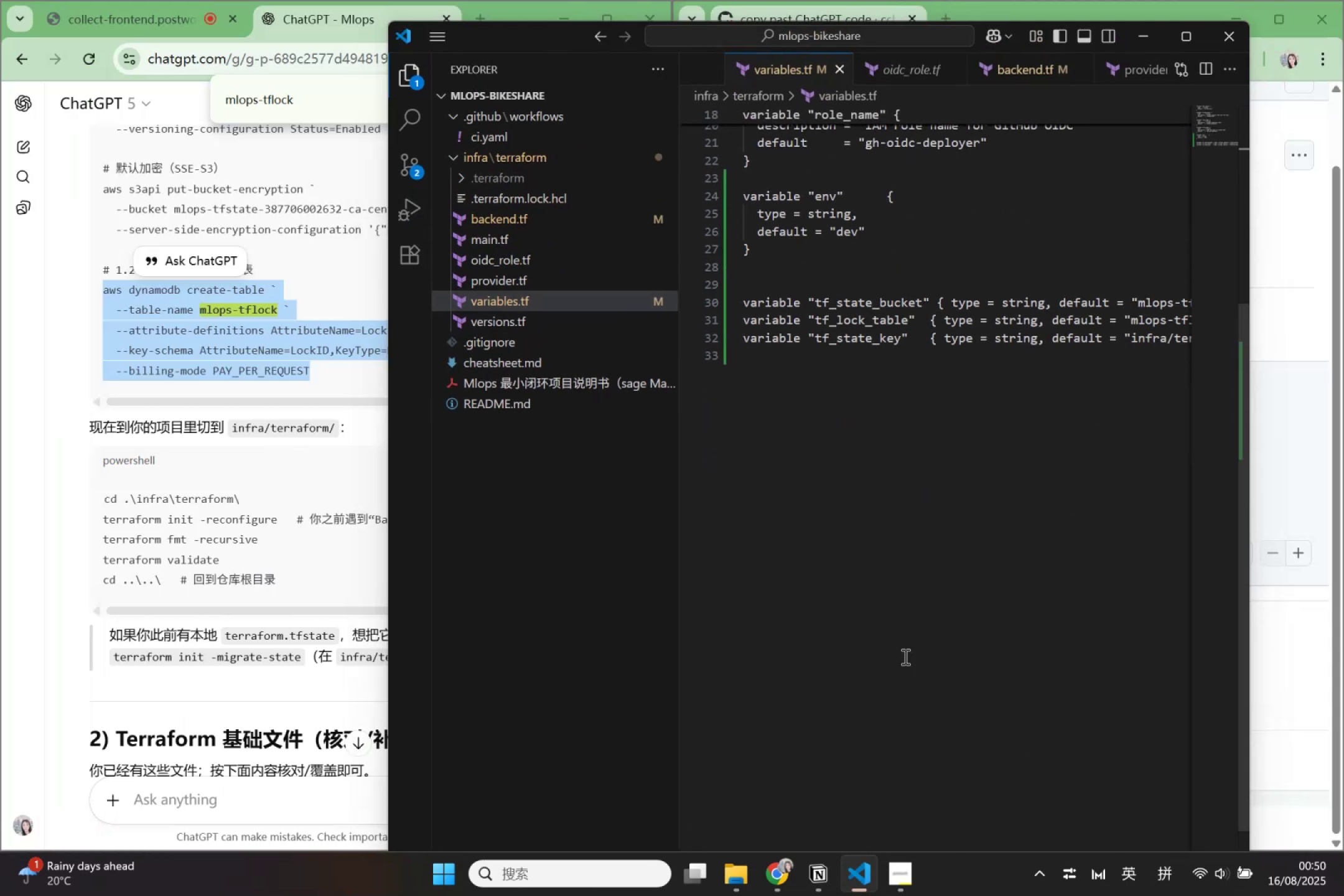 
scroll: coordinate [958, 807], scroll_direction: down, amount: 22.0
 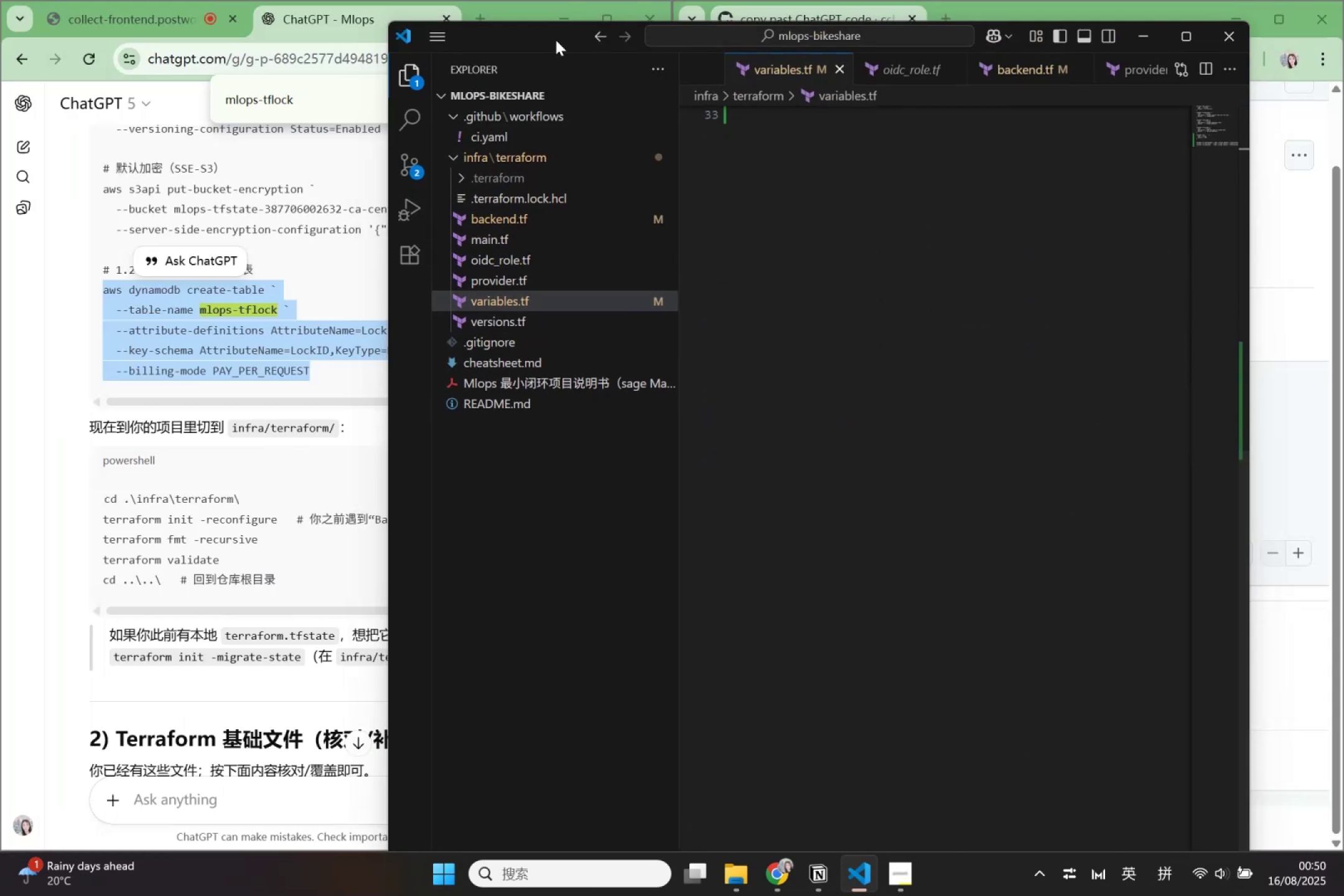 
double_click([556, 40])
 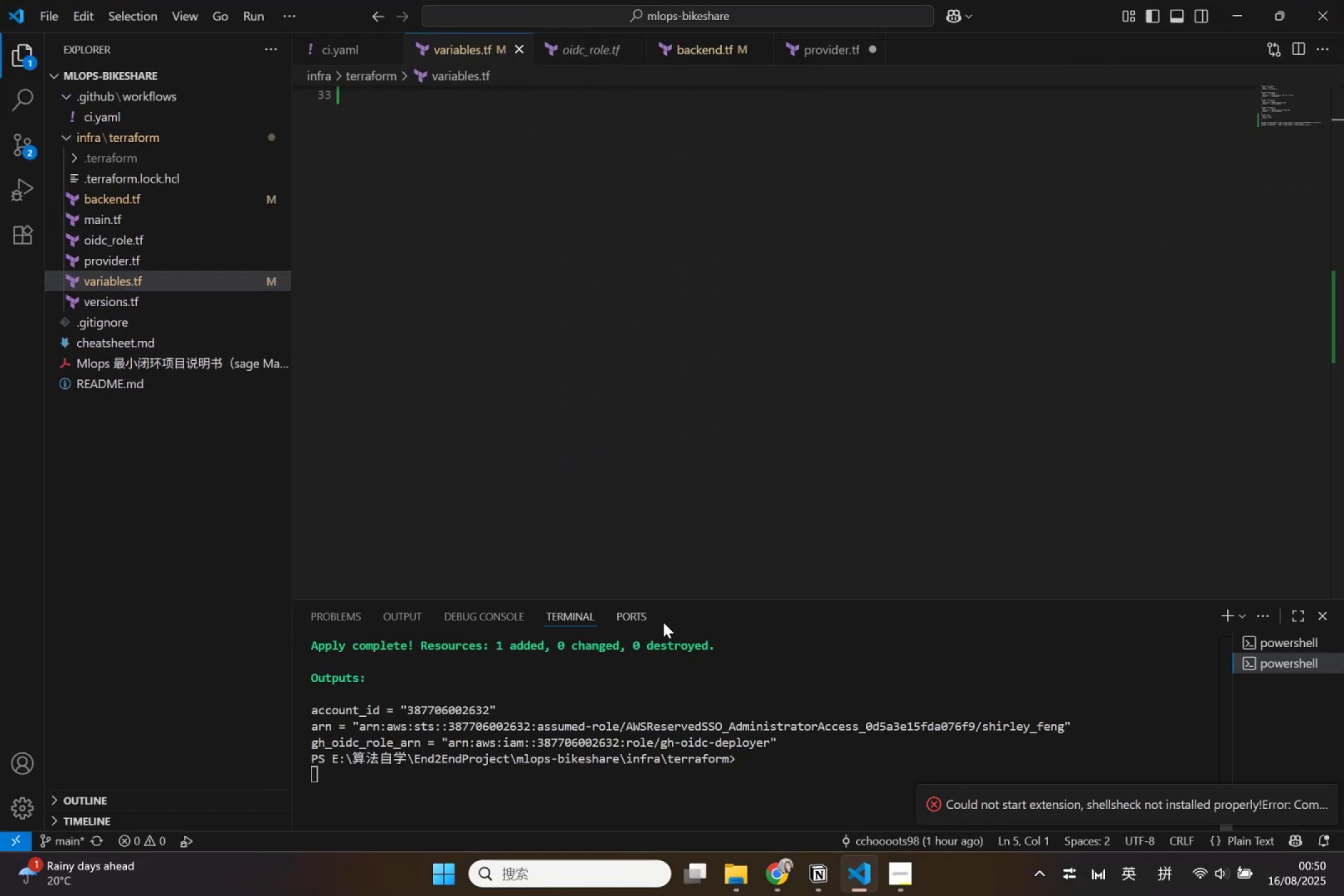 
left_click_drag(start_coordinate=[711, 599], to_coordinate=[746, 388])
 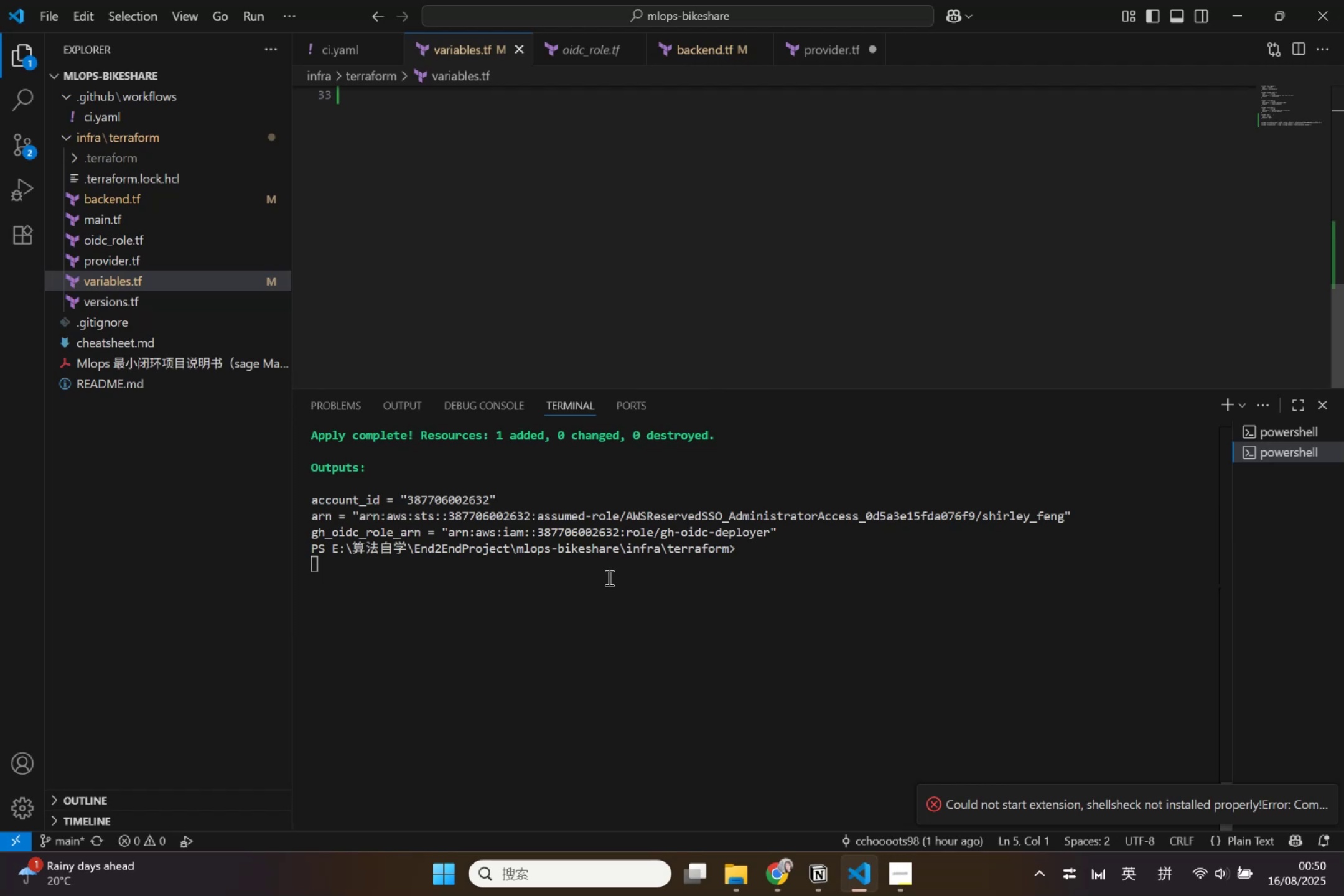 
left_click([608, 577])
 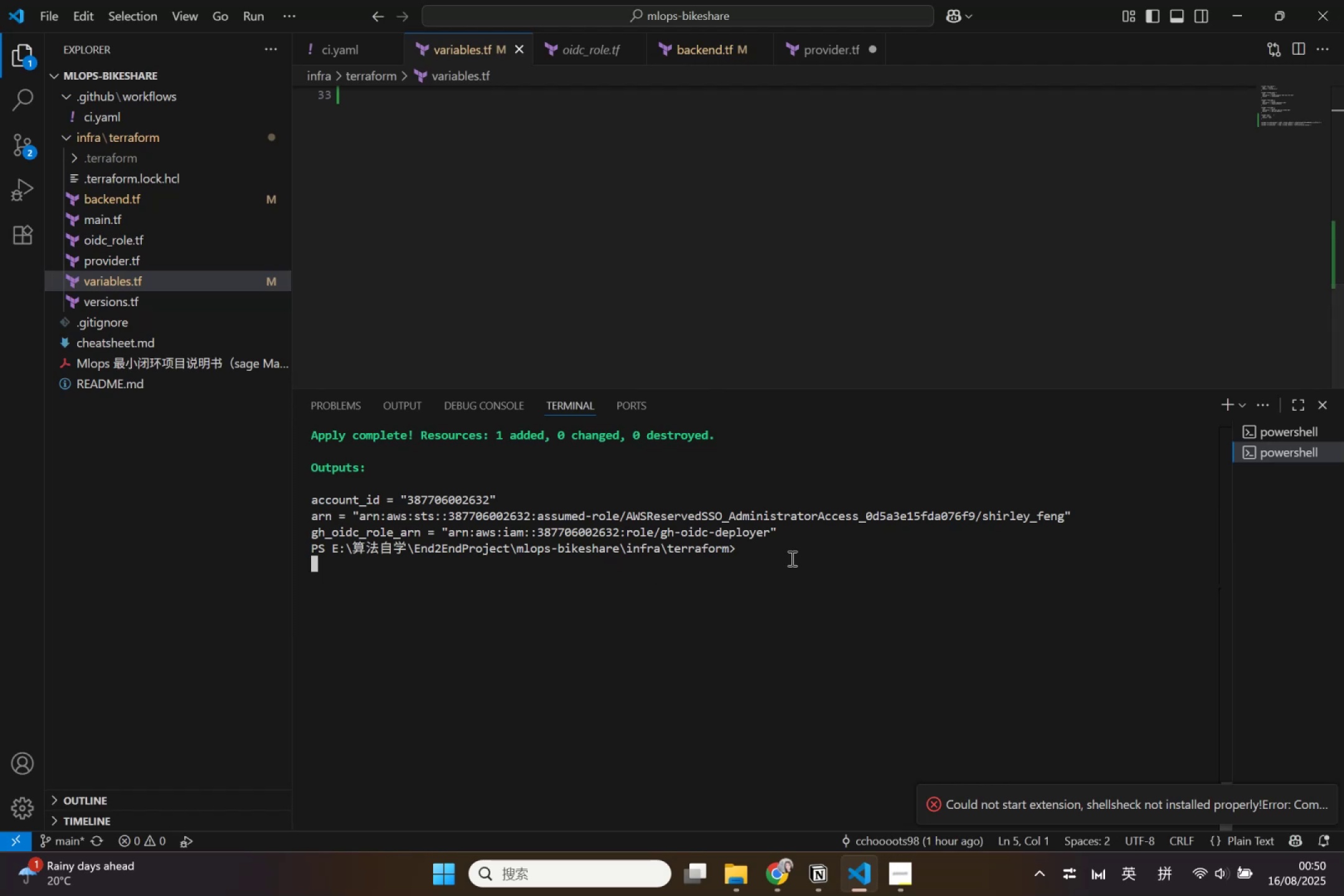 
left_click([791, 558])
 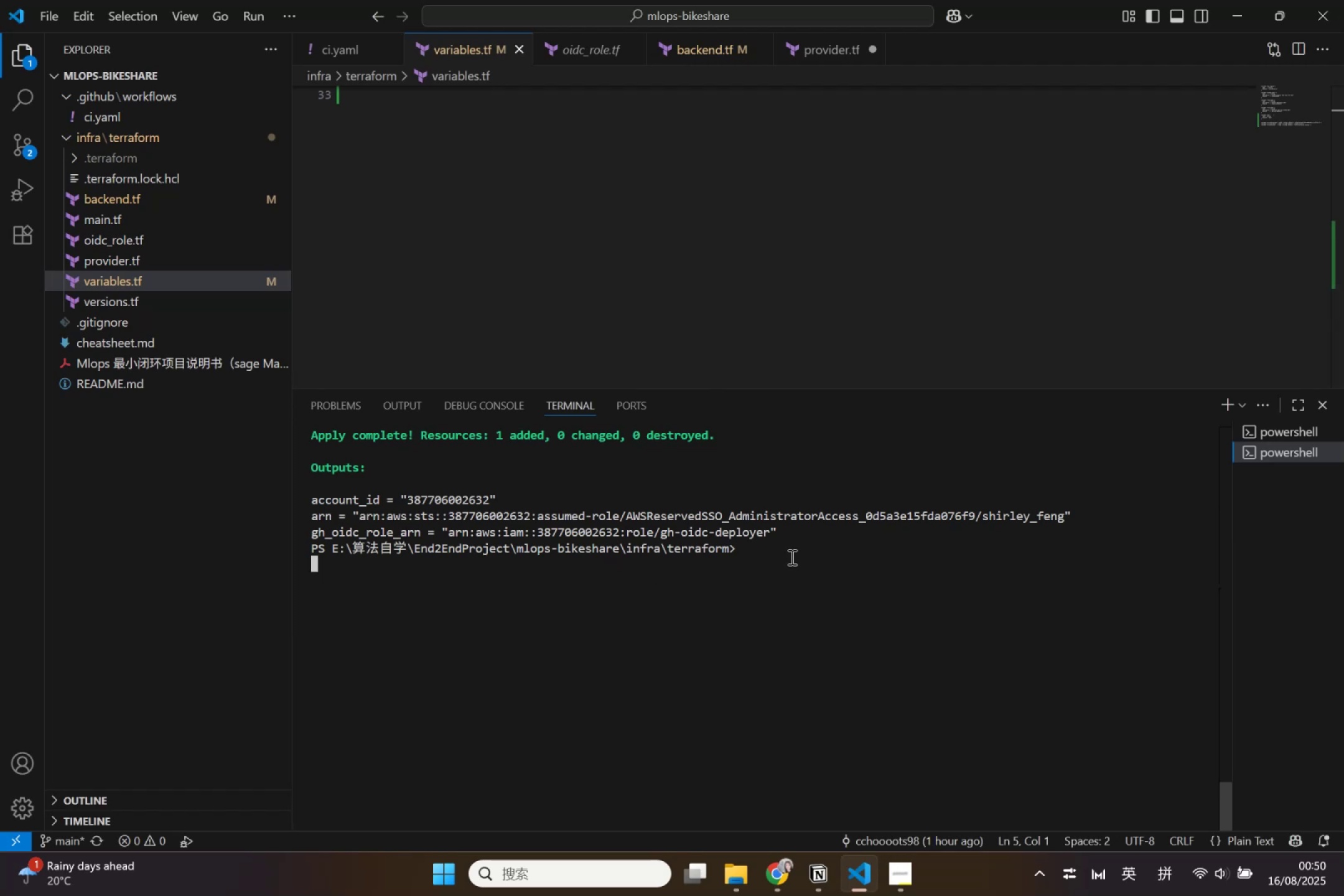 
left_click([716, 581])
 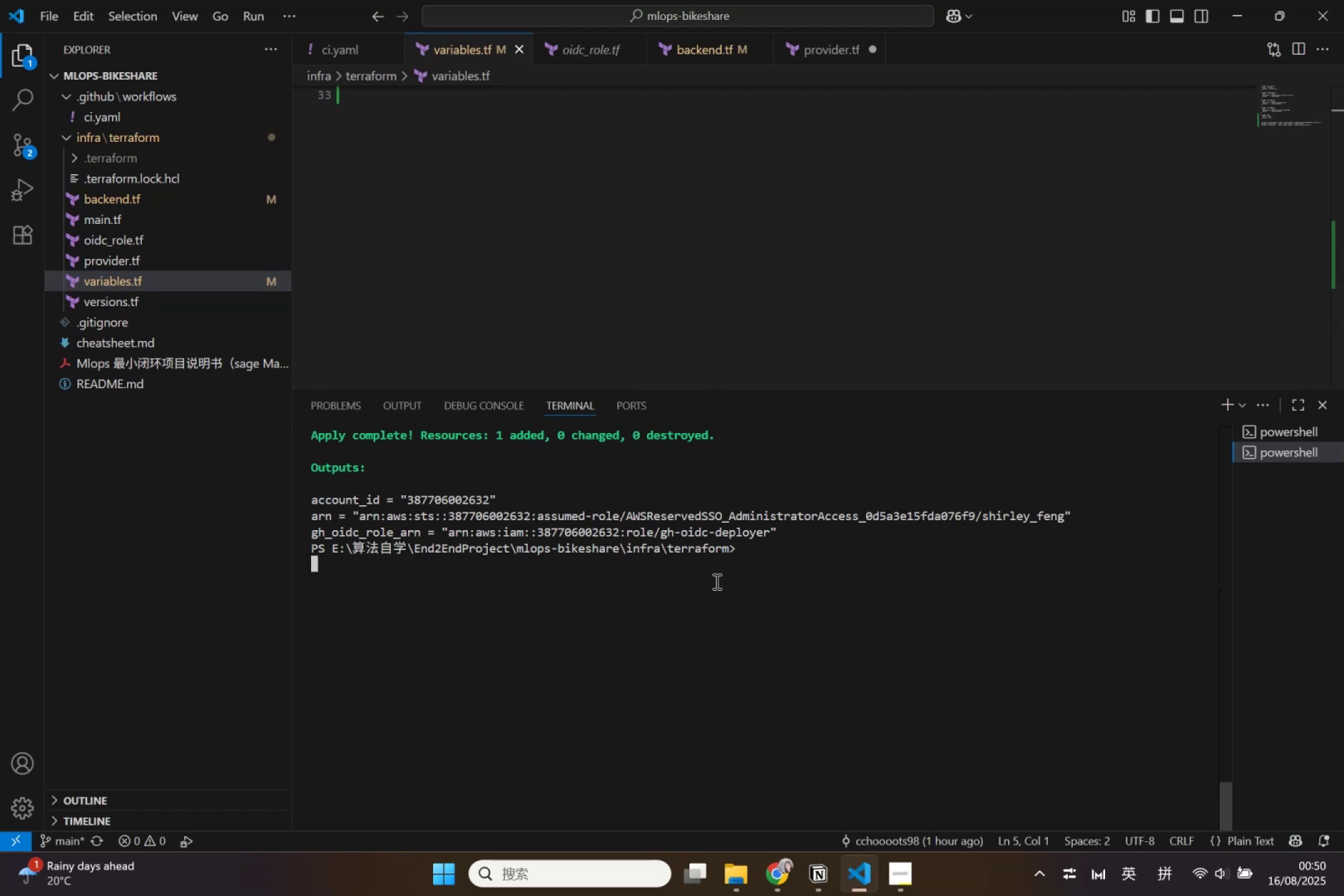 
key(Enter)
 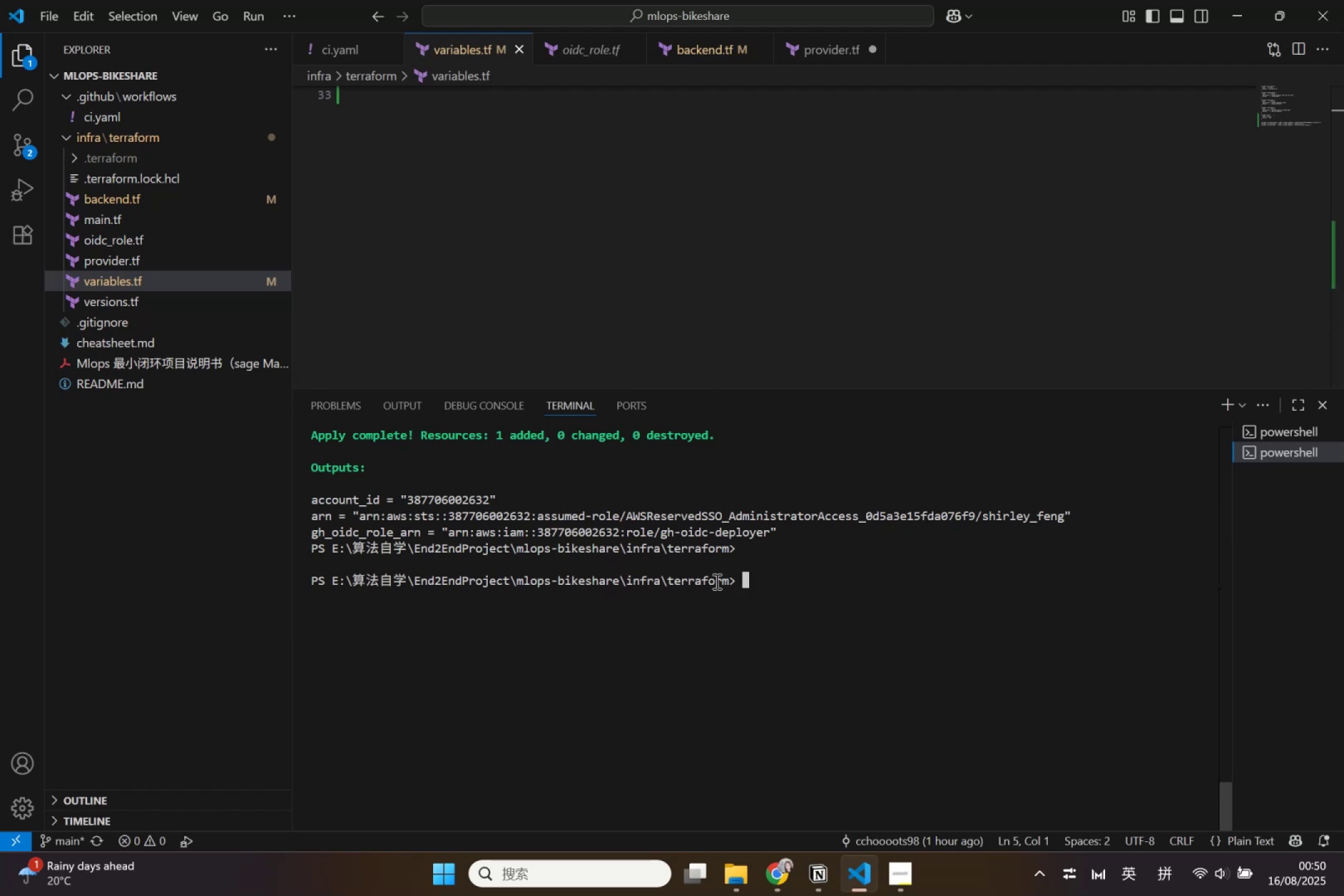 
key(Control+V)
 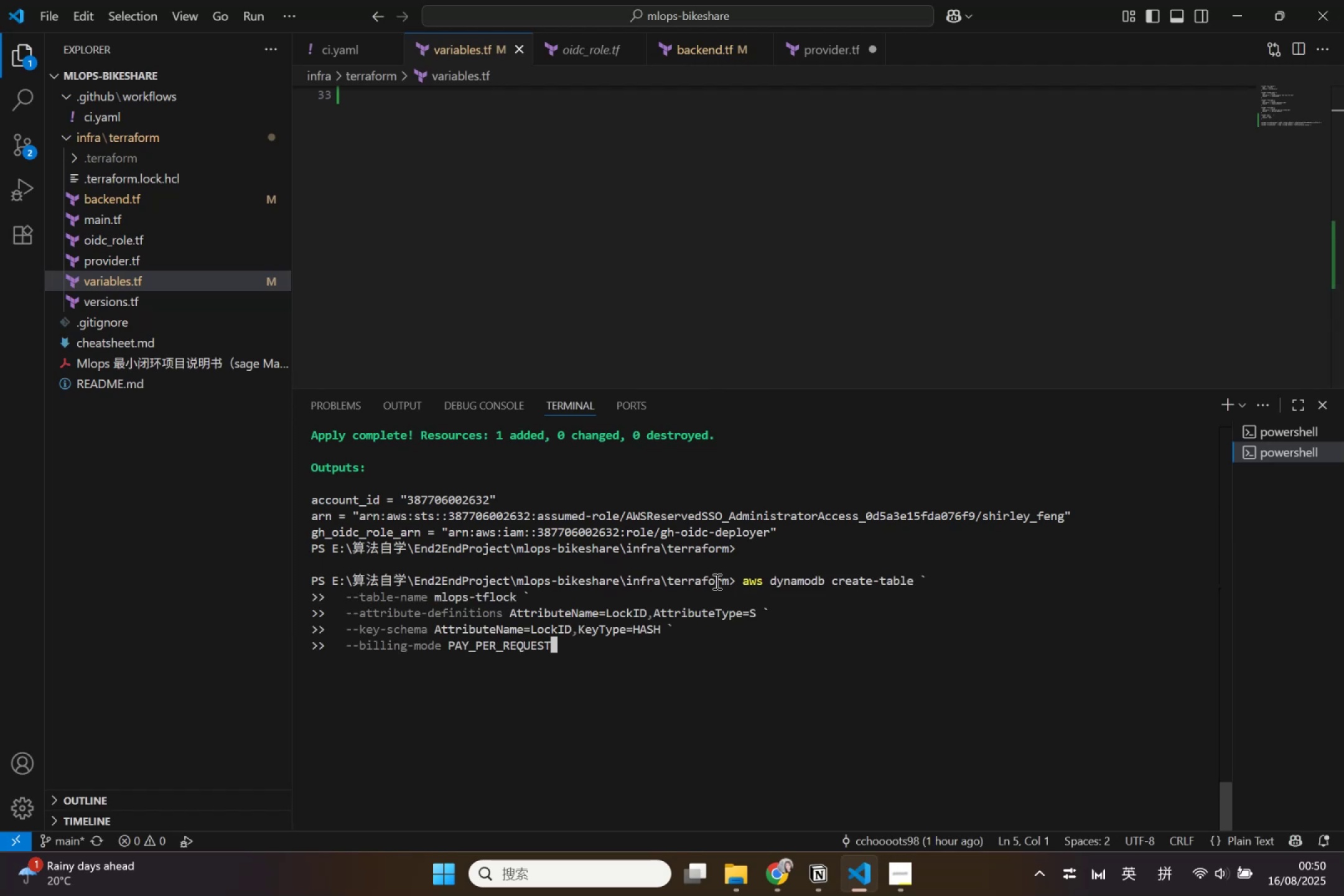 
key(Enter)
 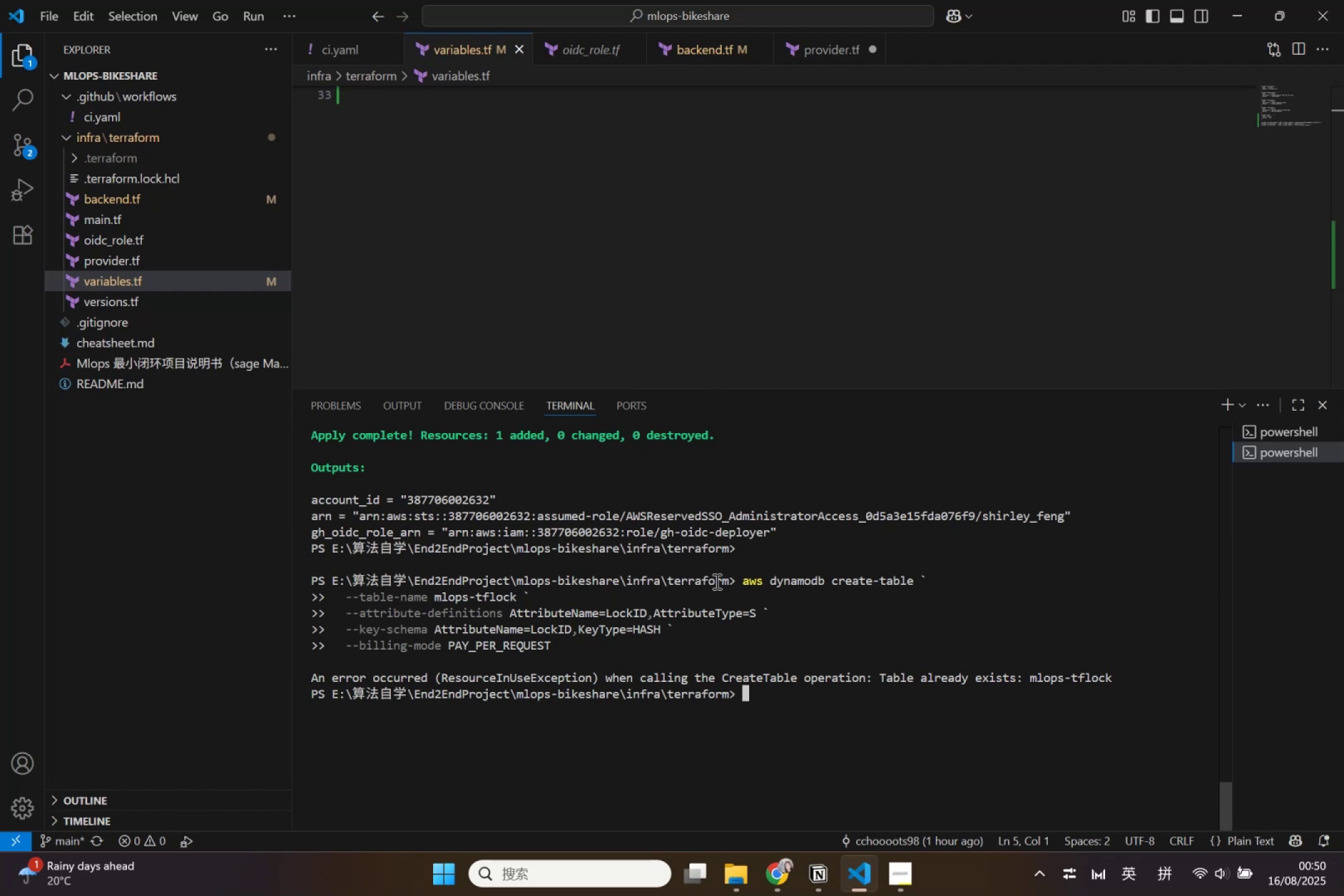 
wait(13.51)
 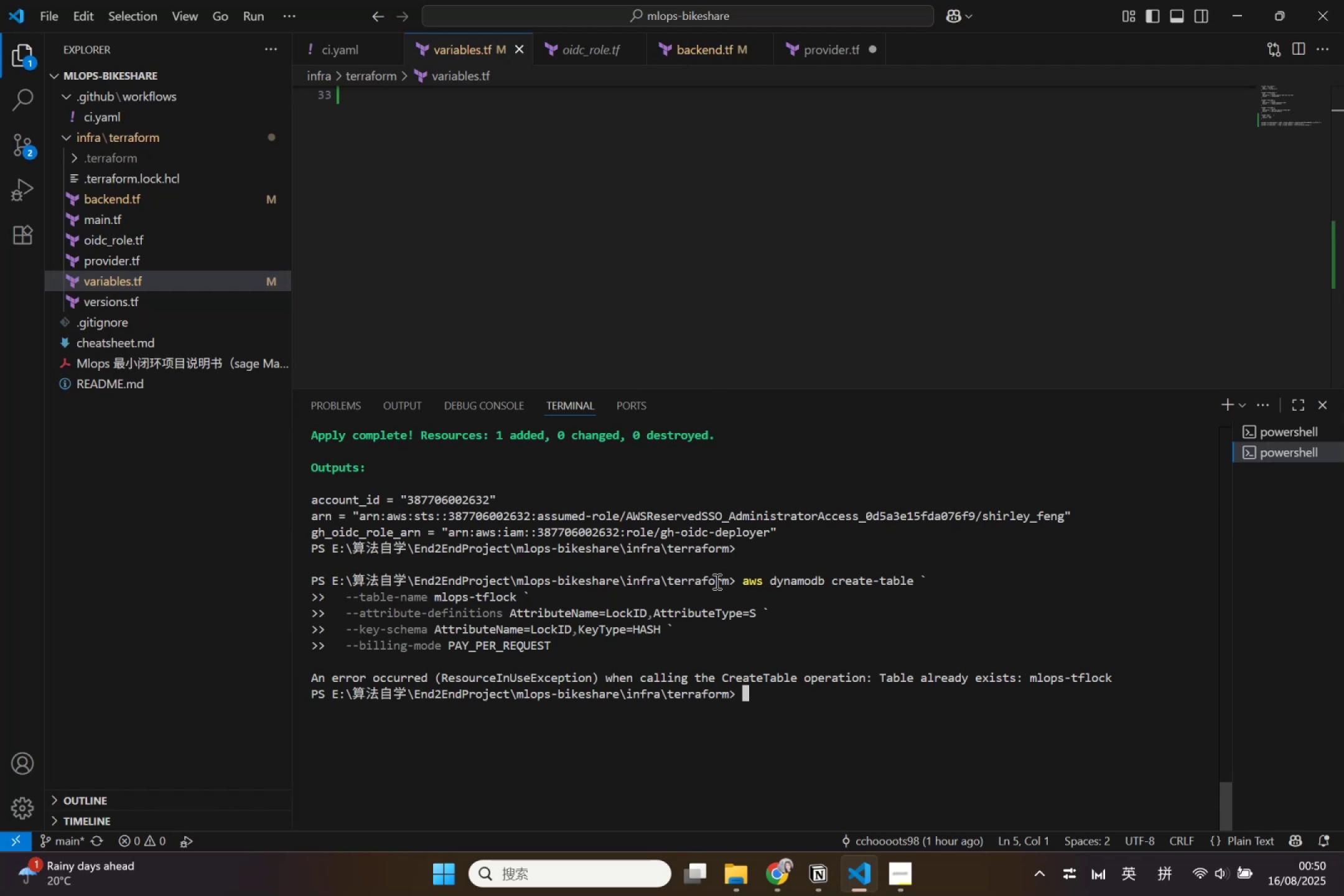 
left_click_drag(start_coordinate=[1012, 14], to_coordinate=[1111, 170])
 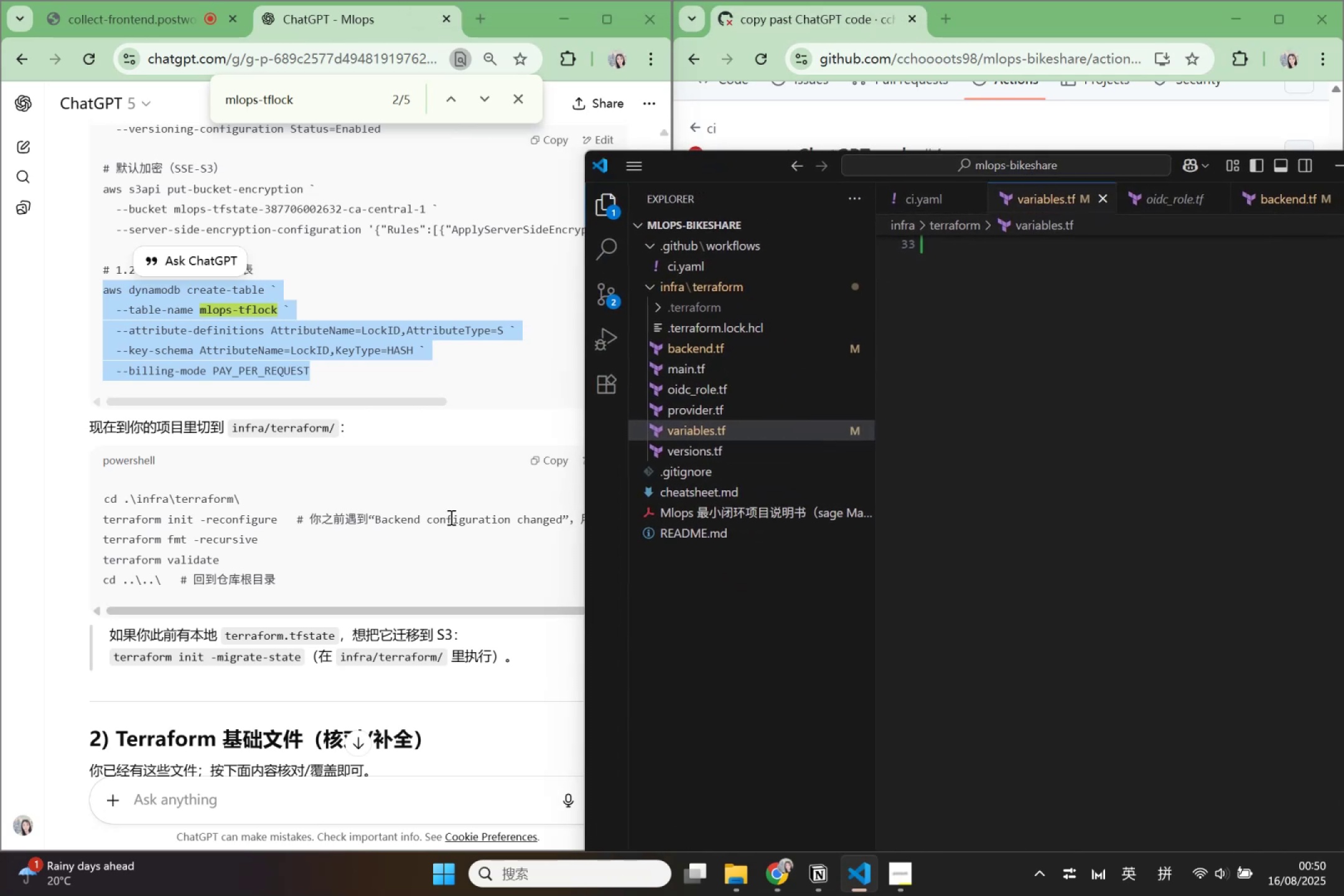 
left_click([401, 525])
 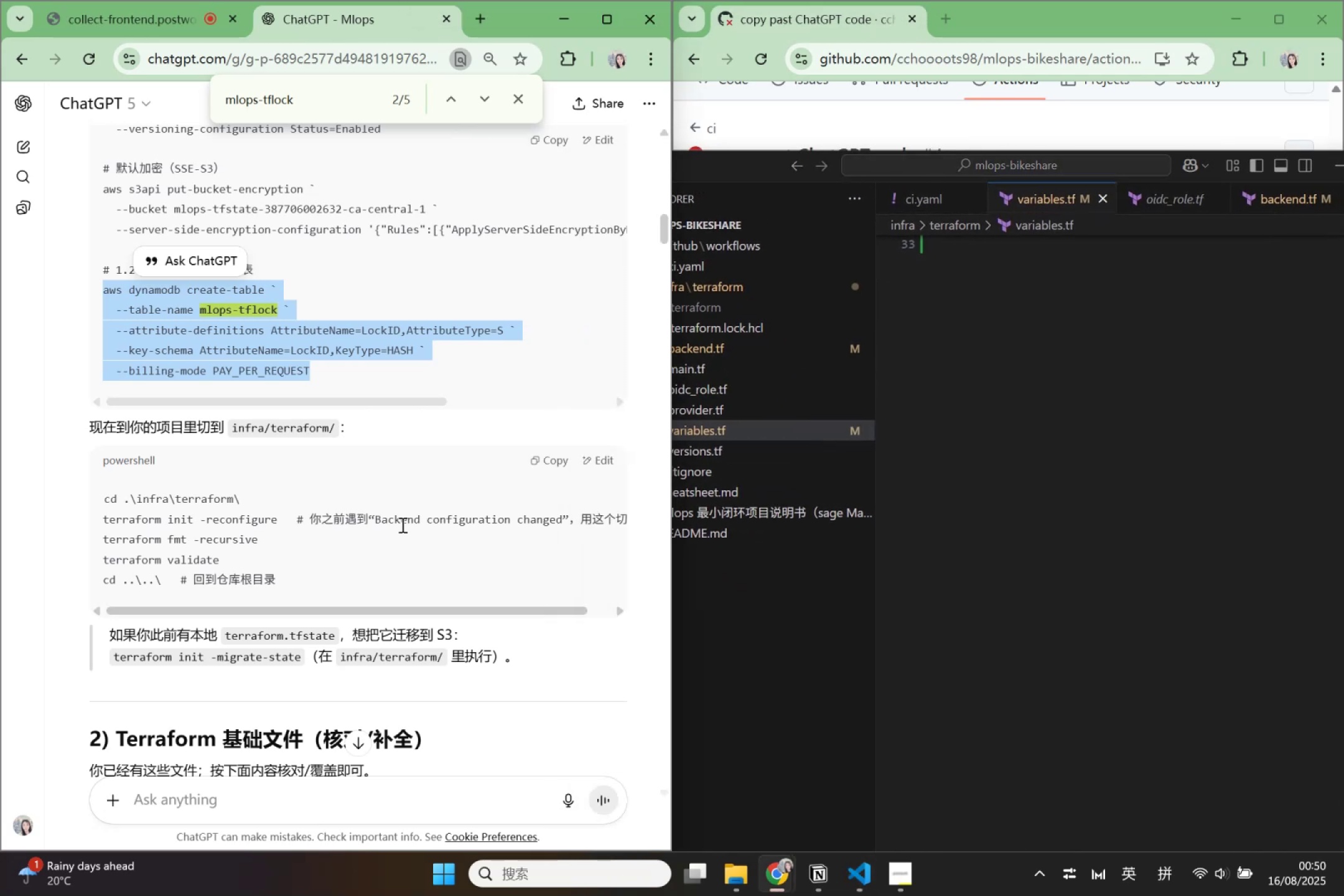 
scroll: coordinate [401, 525], scroll_direction: down, amount: 7.0
 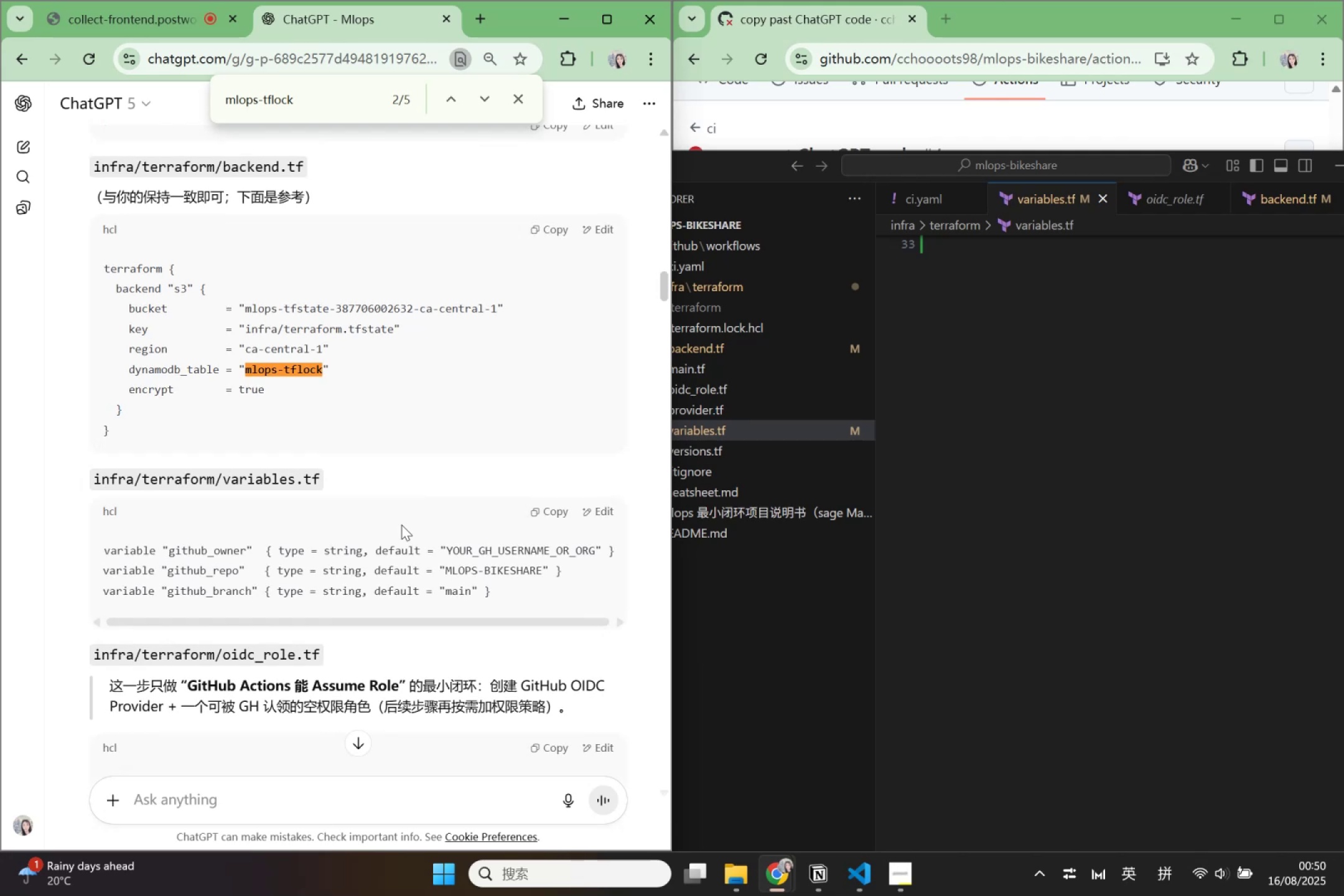 
wait(11.37)
 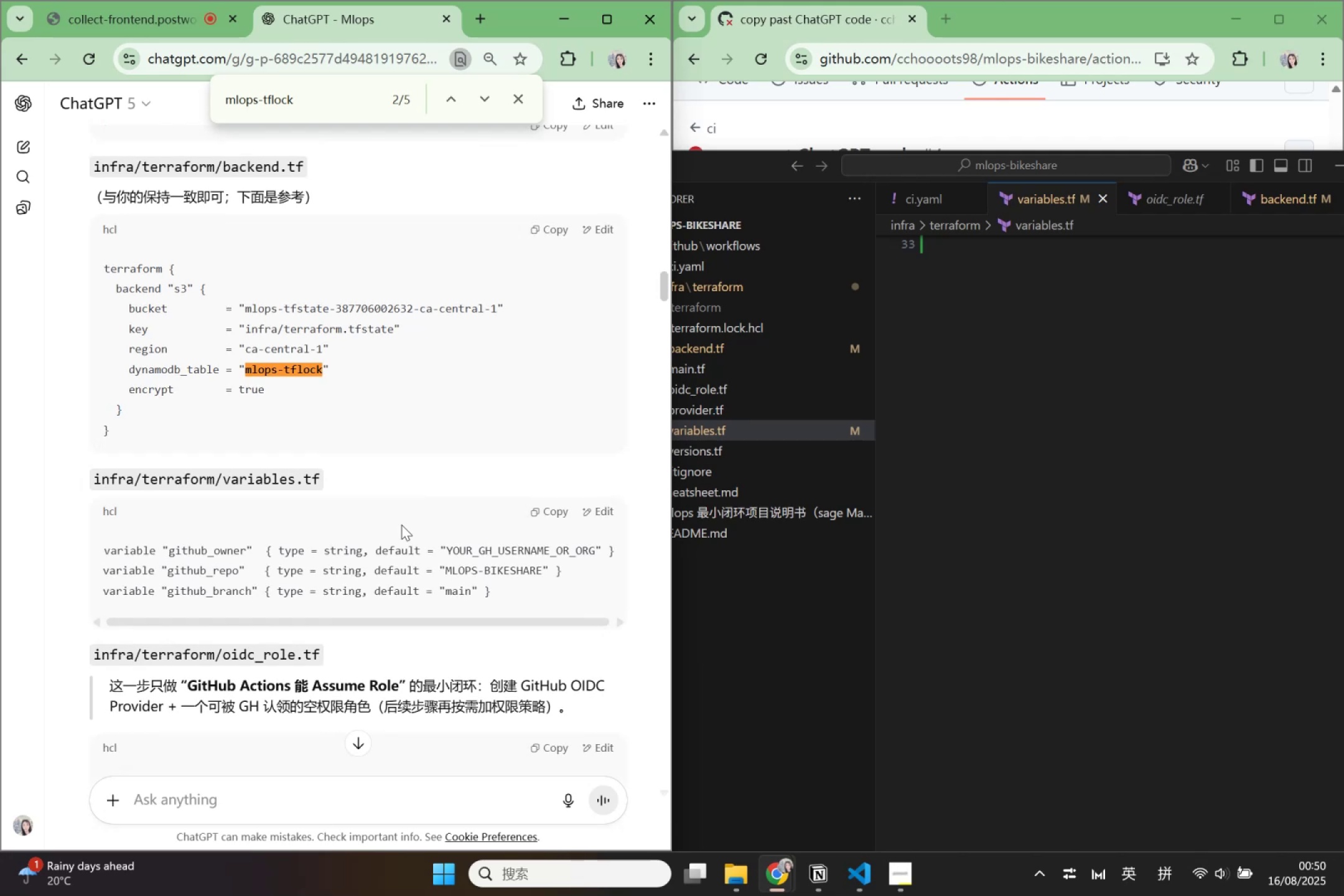 
scroll: coordinate [504, 586], scroll_direction: down, amount: 1.0
 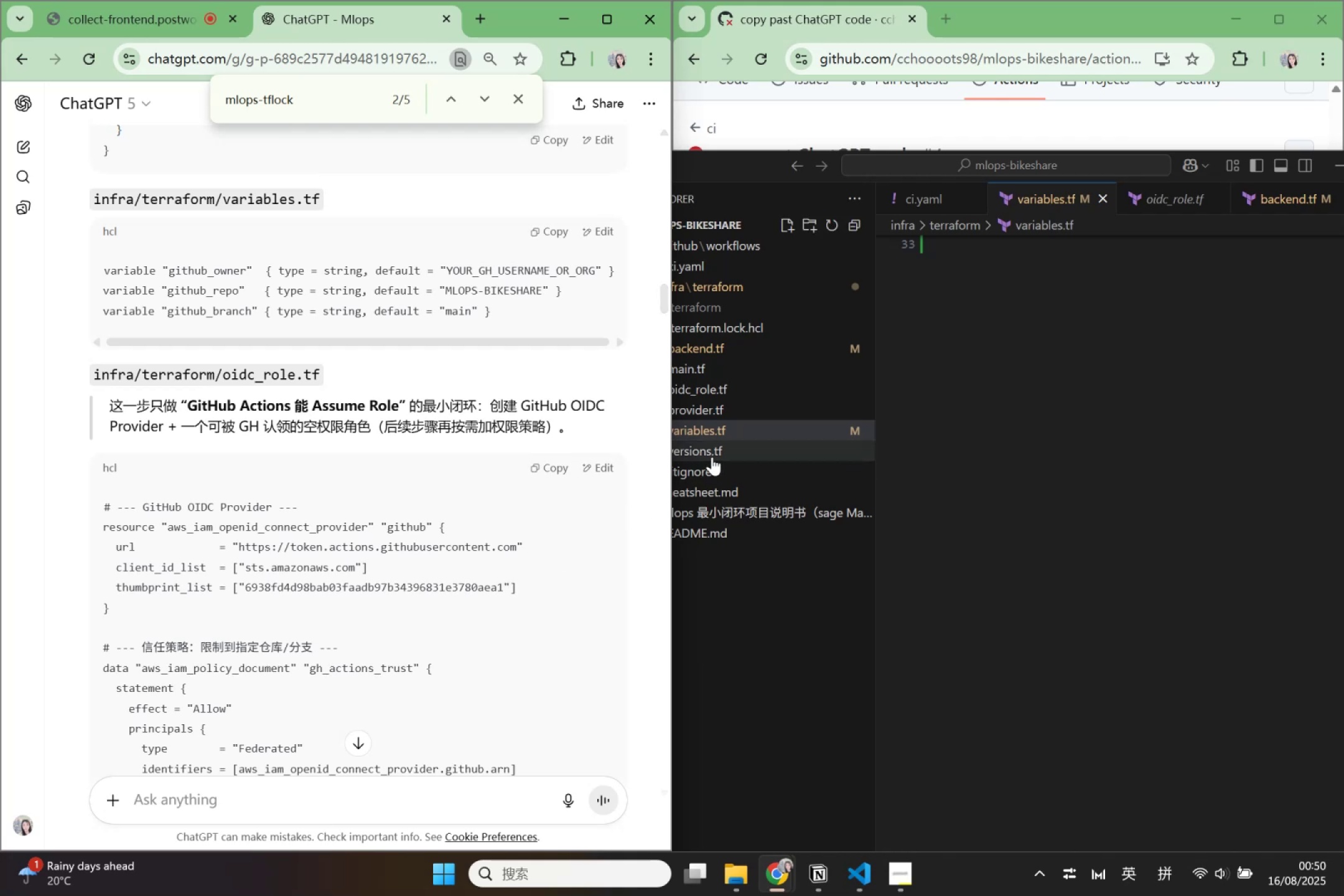 
wait(7.59)
 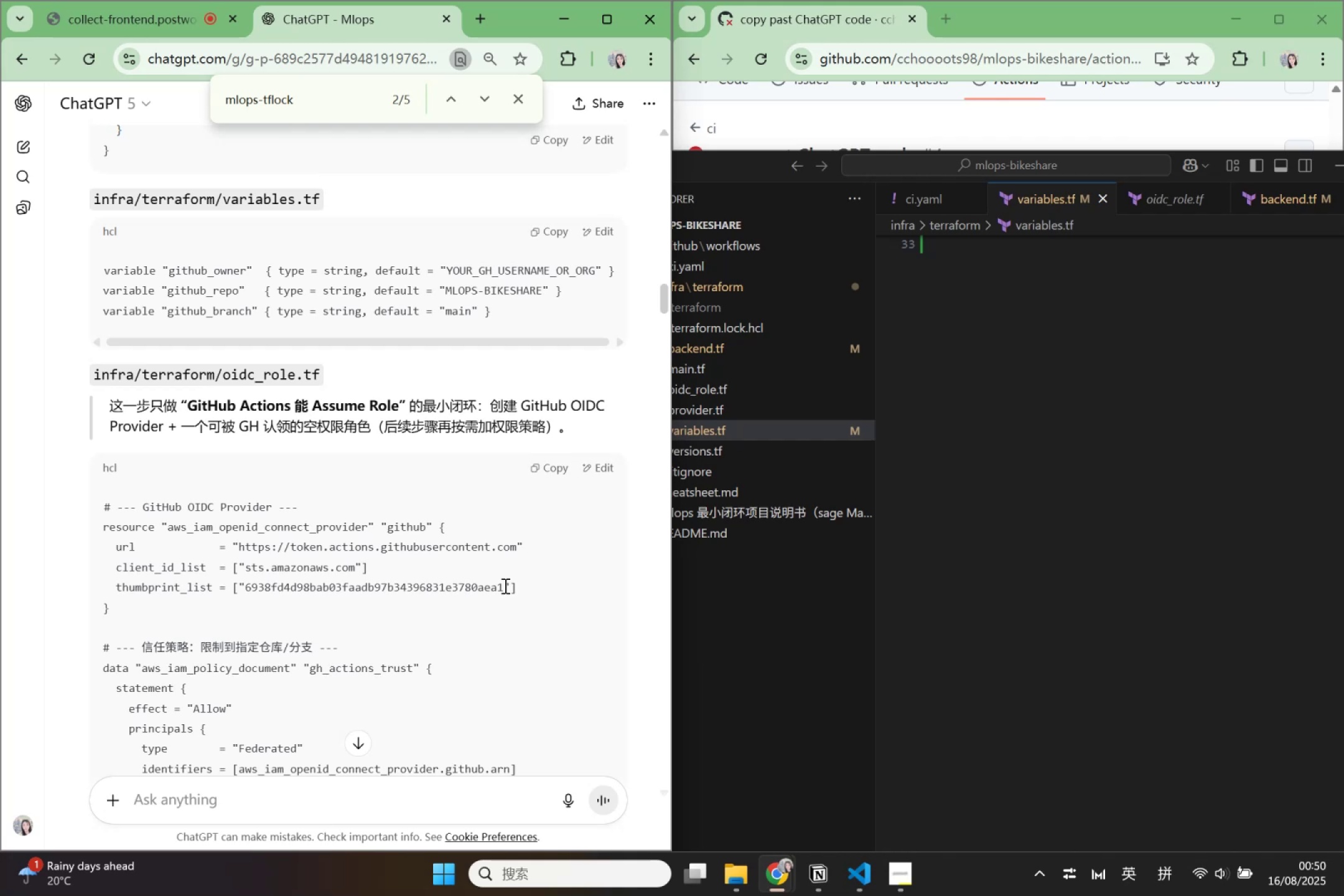 
left_click([365, 478])
 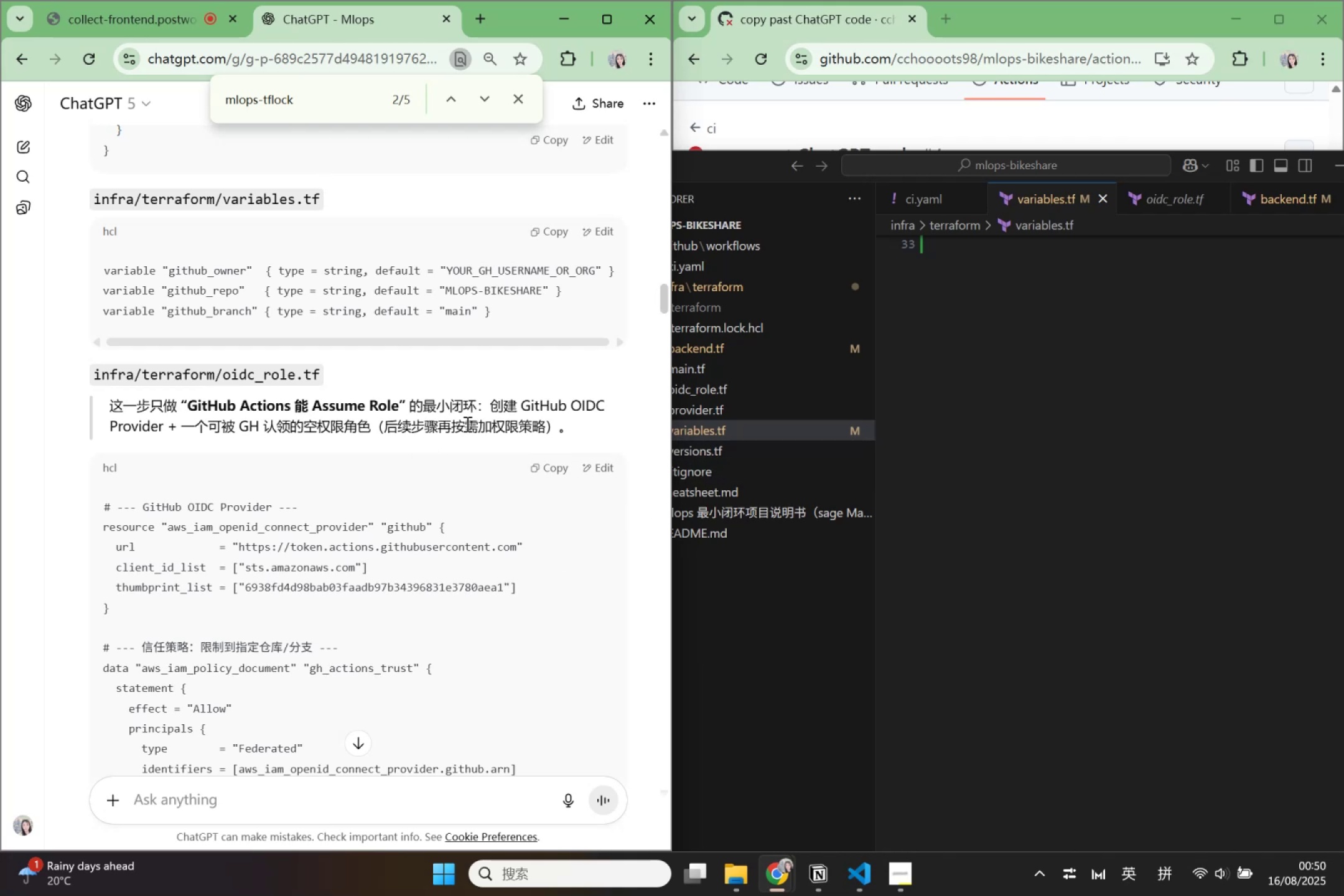 
mouse_move([739, 399])
 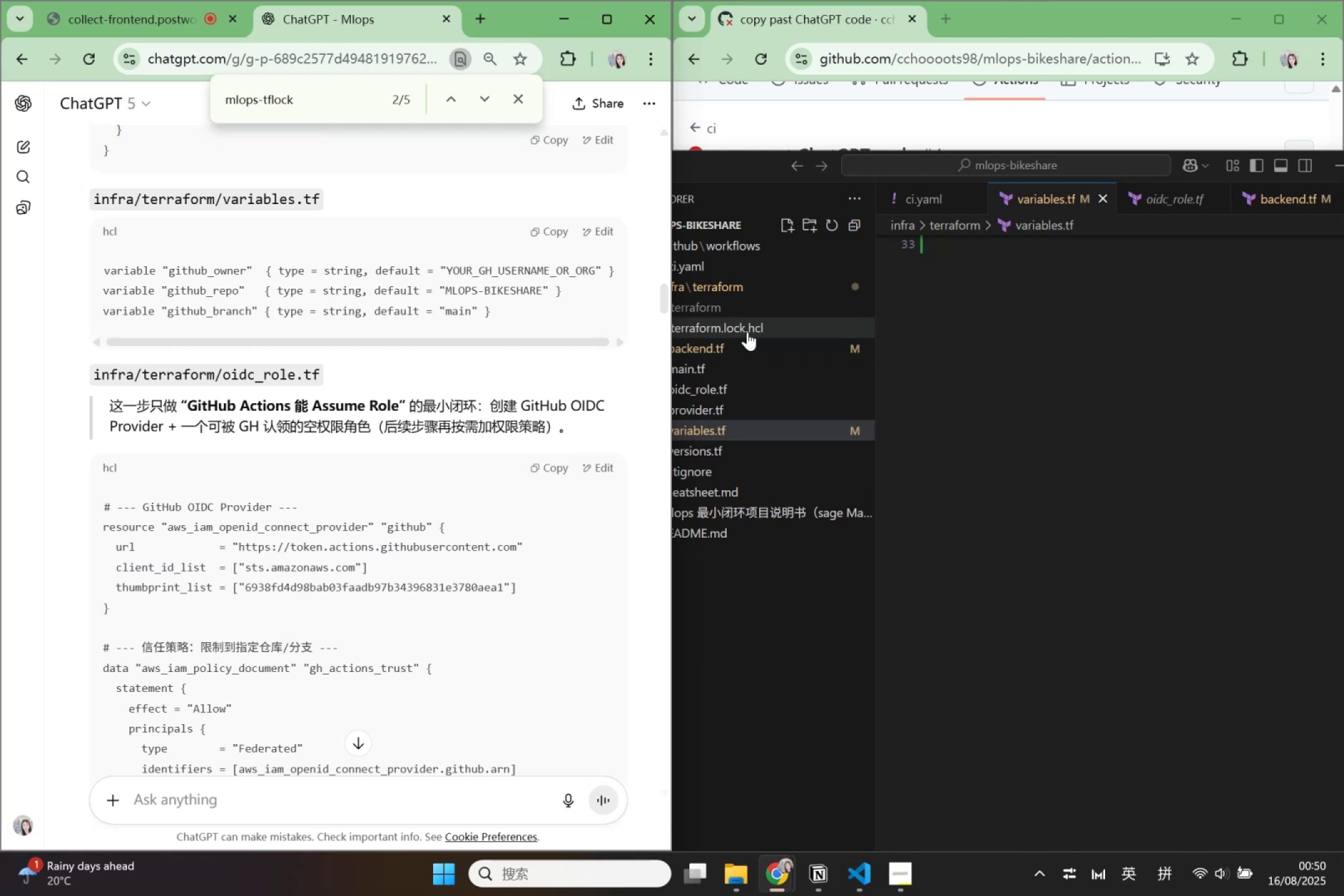 
mouse_move([745, 369])
 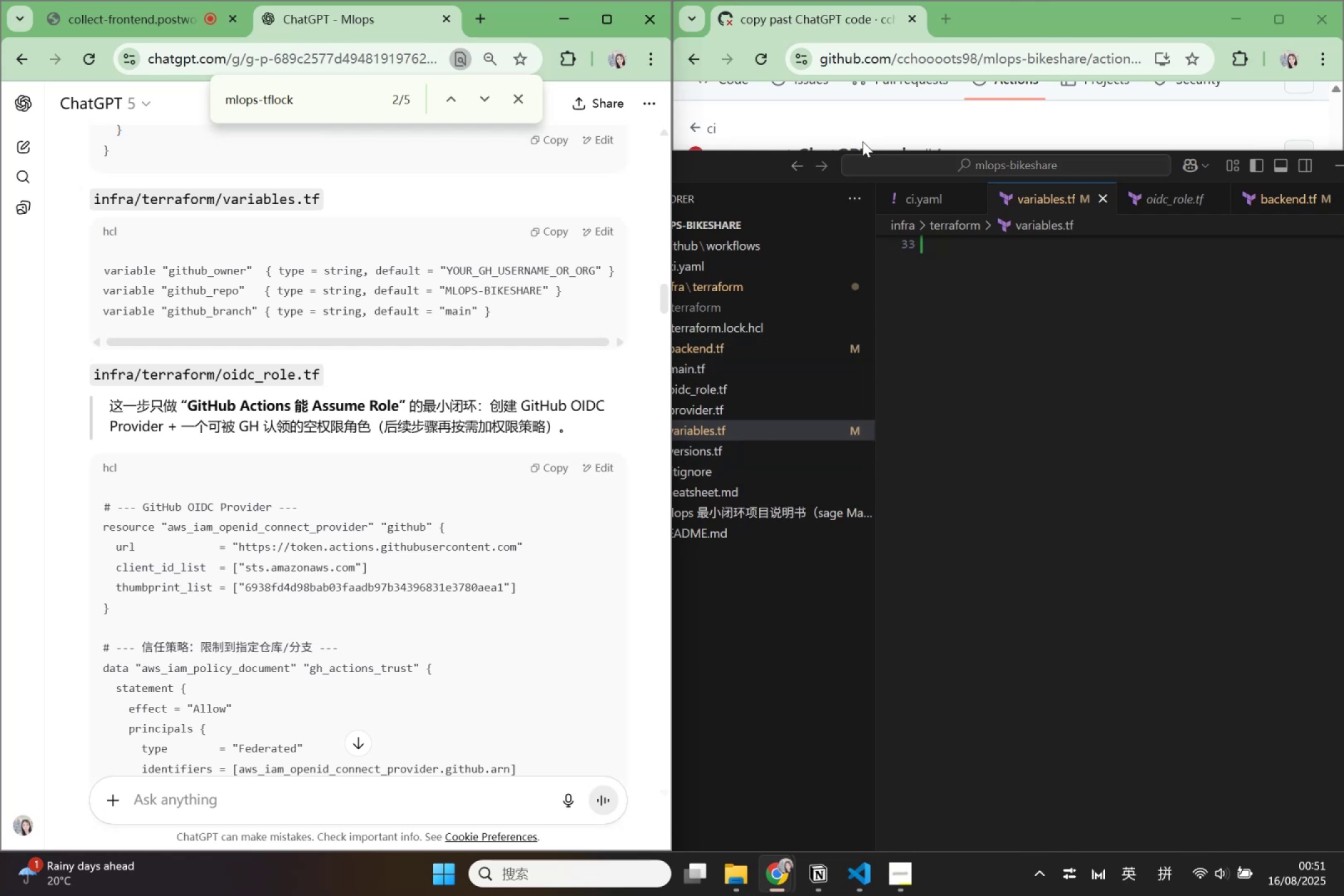 
left_click_drag(start_coordinate=[756, 161], to_coordinate=[790, 138])
 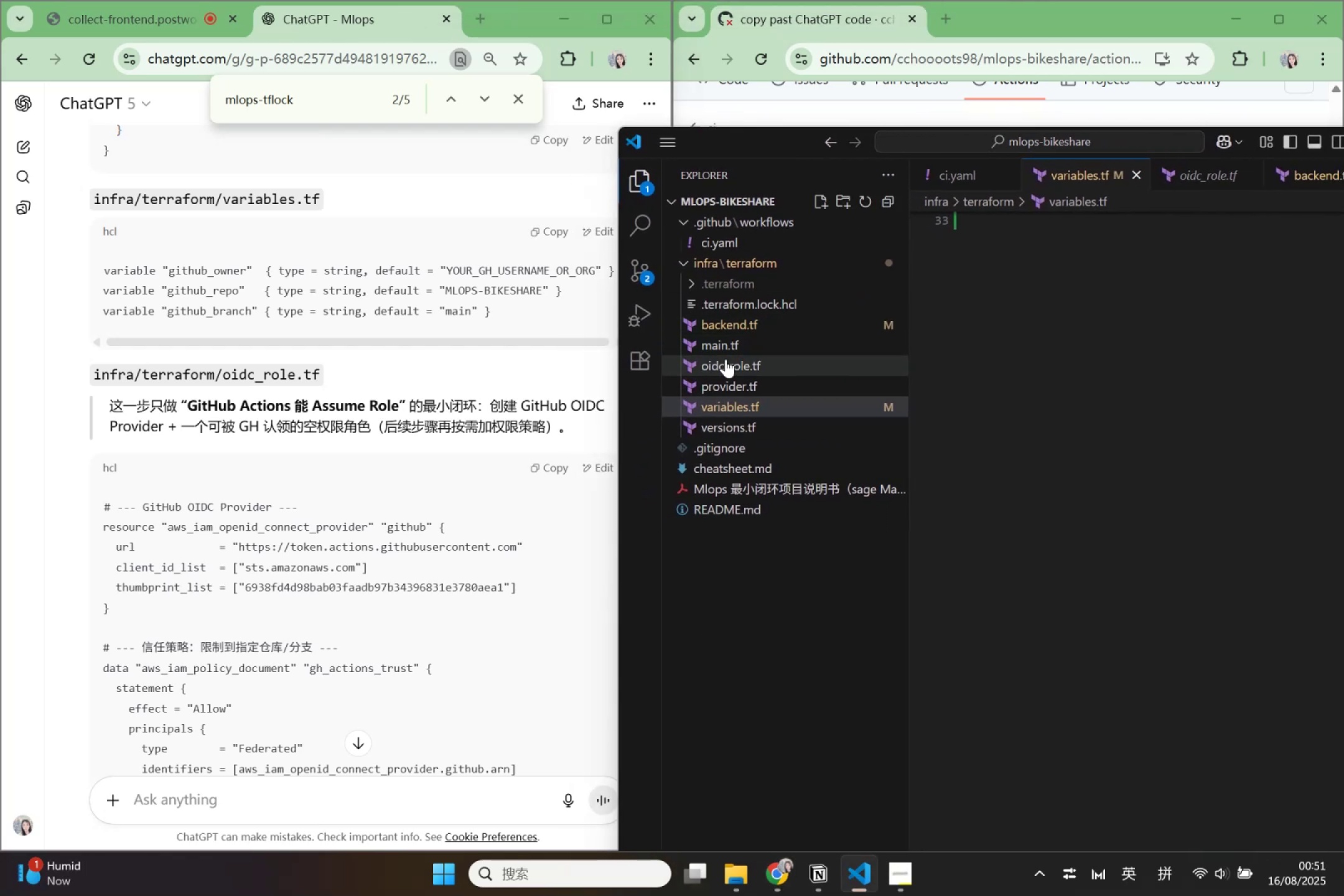 
left_click([726, 359])
 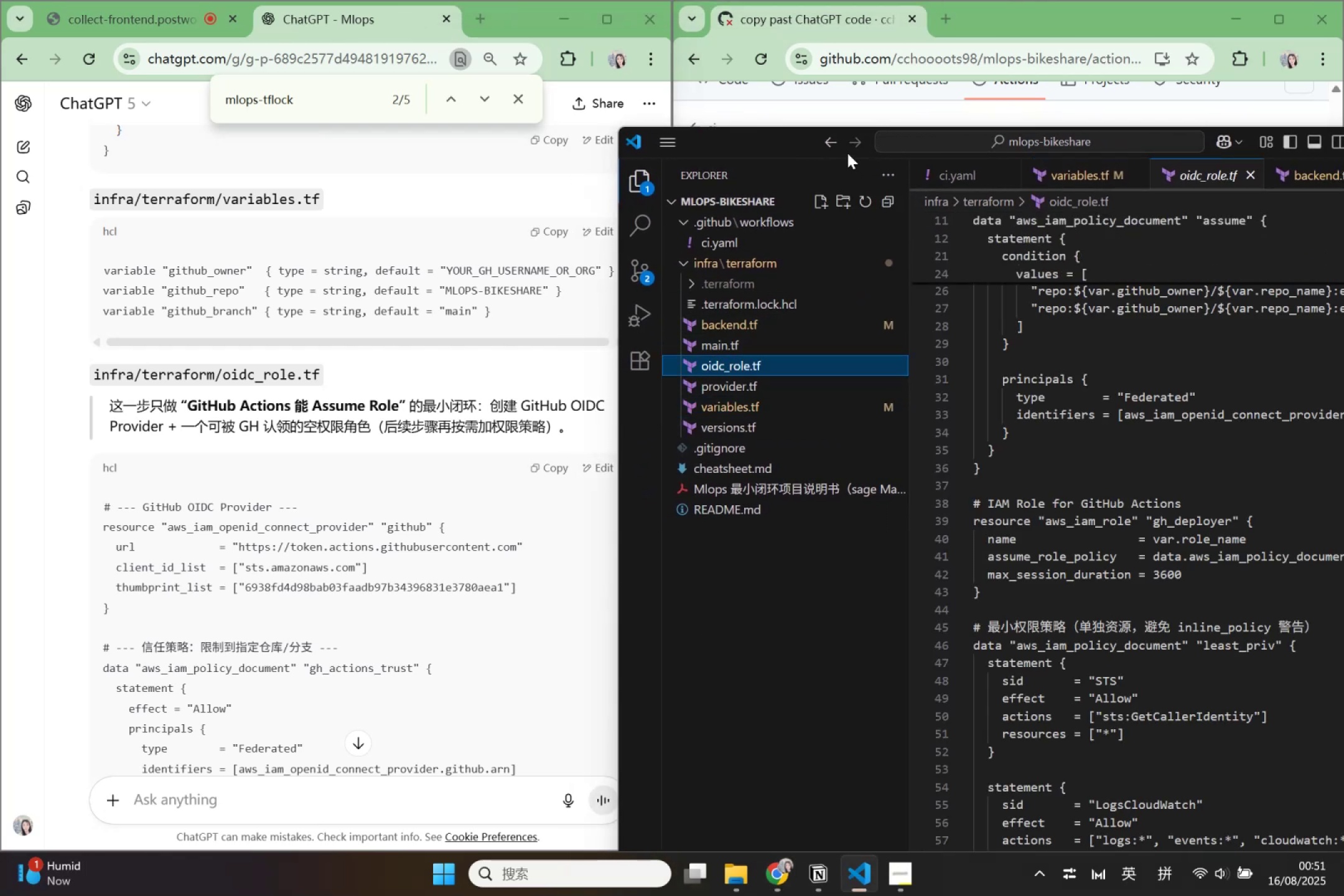 
left_click_drag(start_coordinate=[763, 139], to_coordinate=[539, 192])
 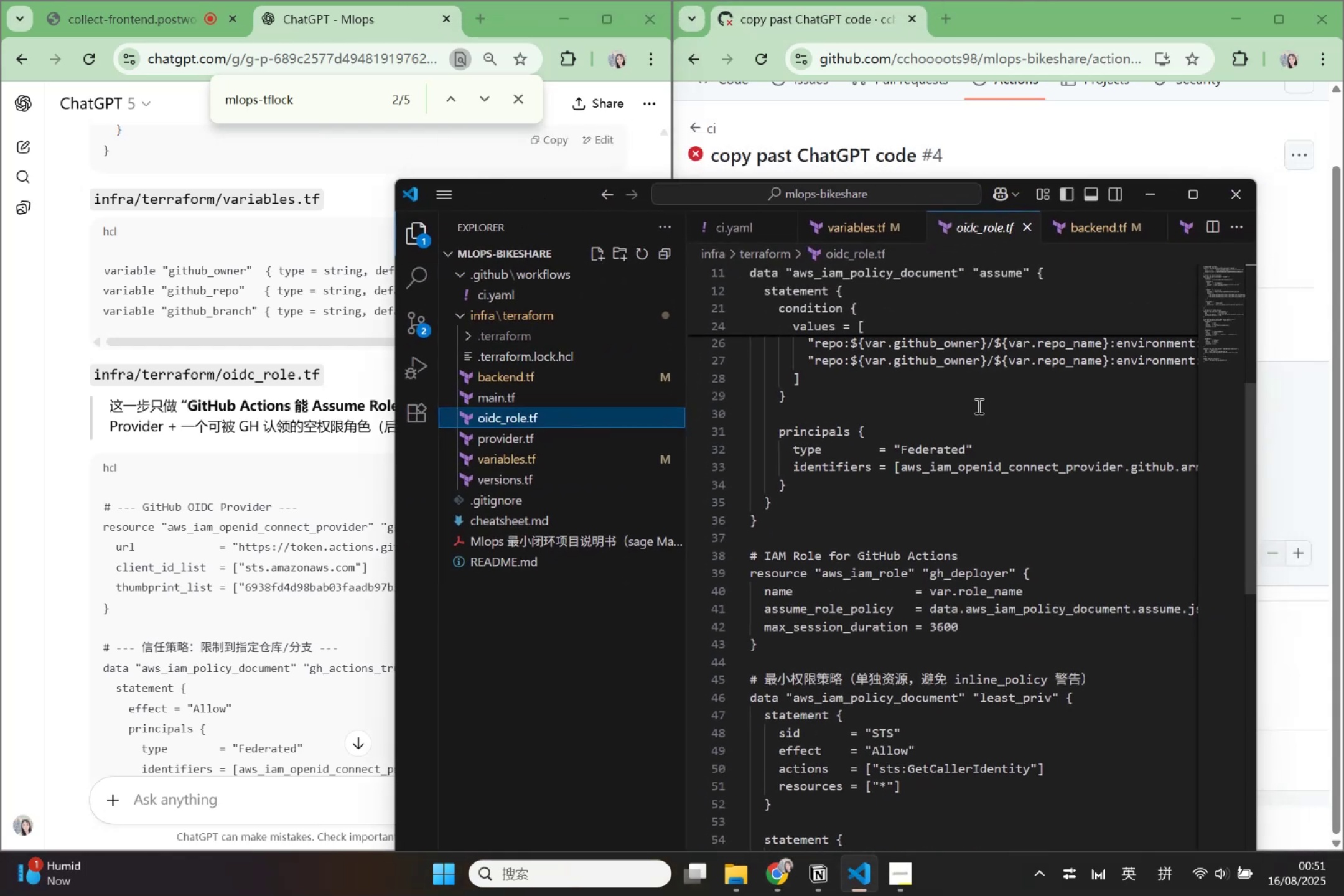 
left_click([978, 406])
 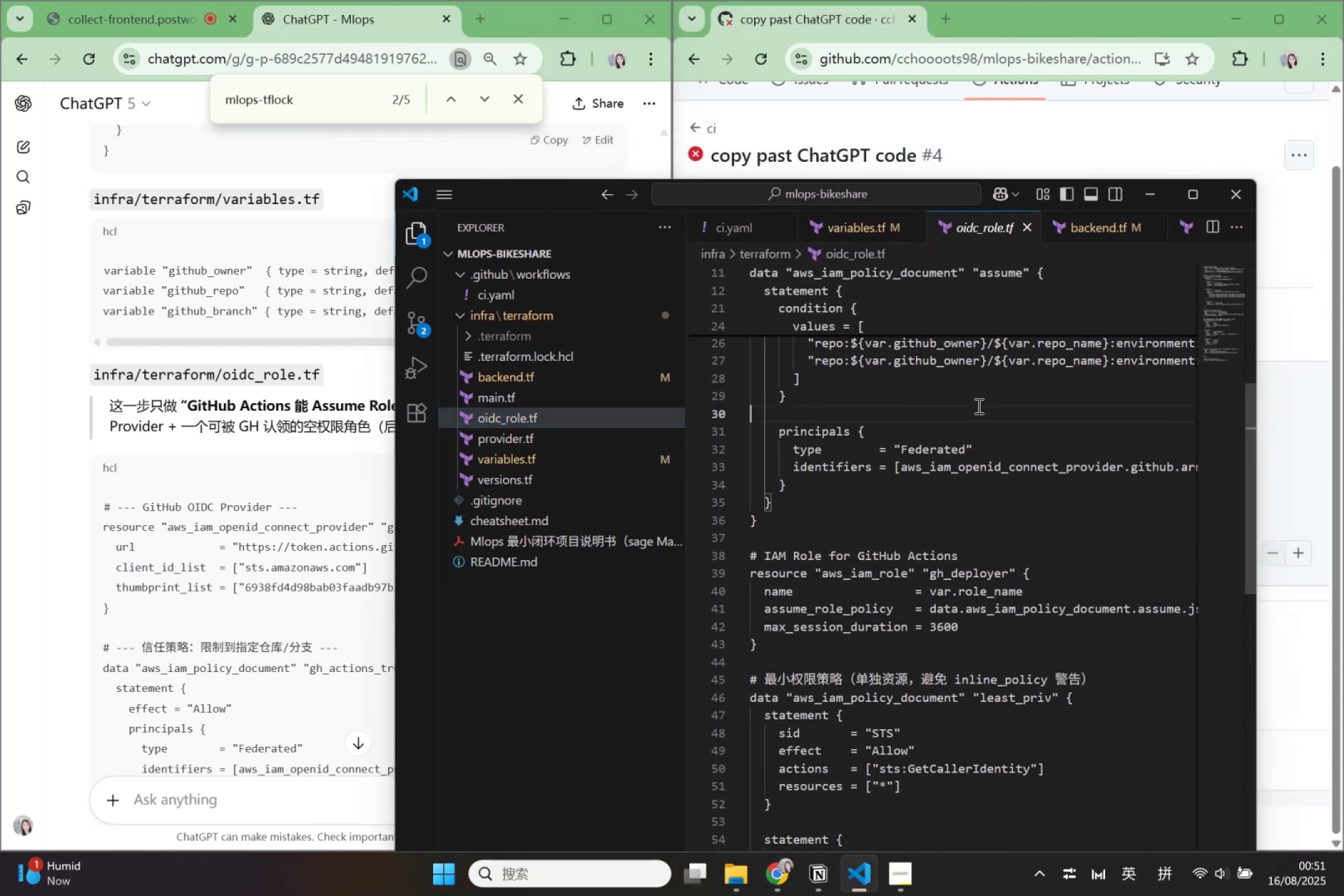 
scroll: coordinate [972, 440], scroll_direction: up, amount: 10.0
 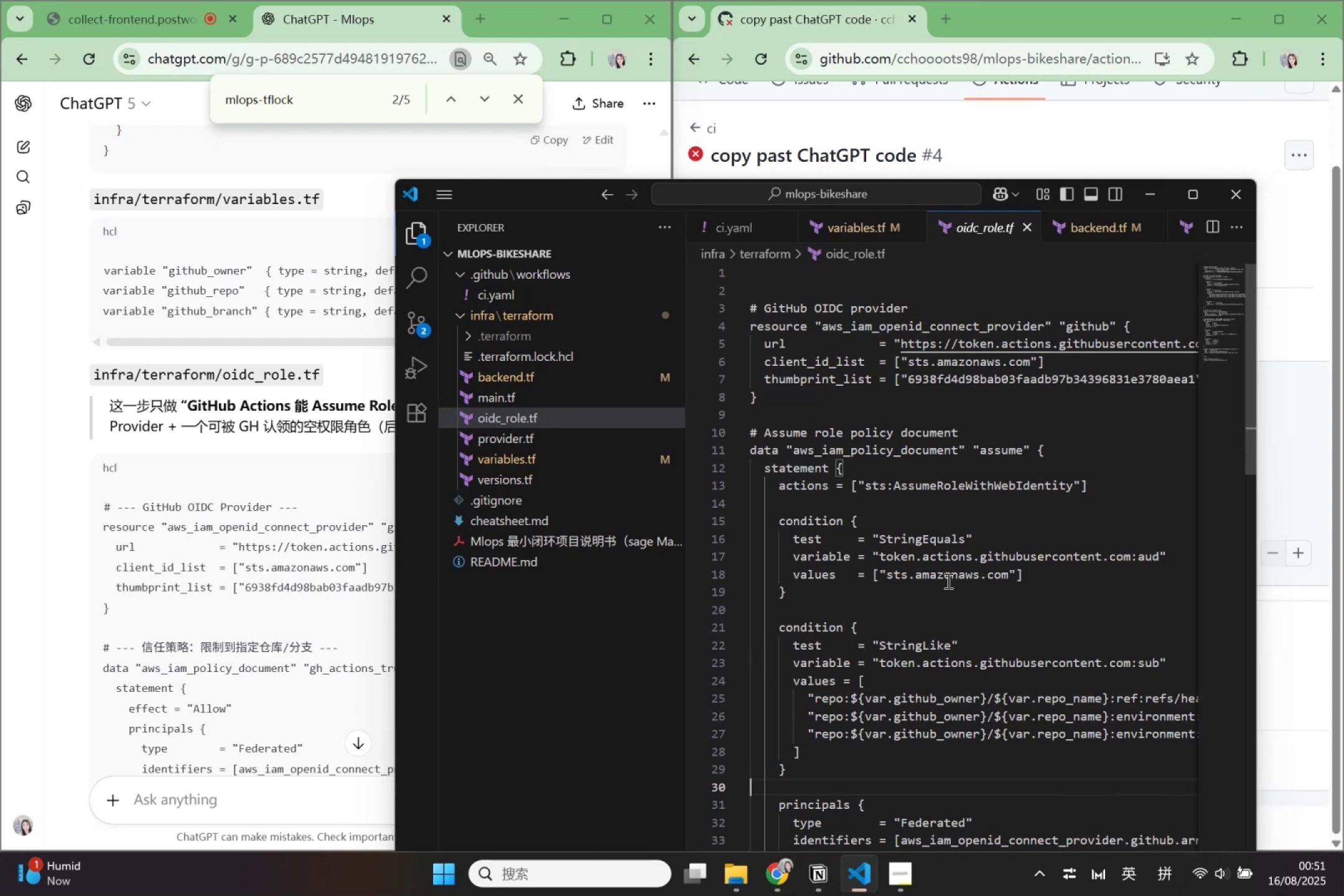 
wait(6.28)
 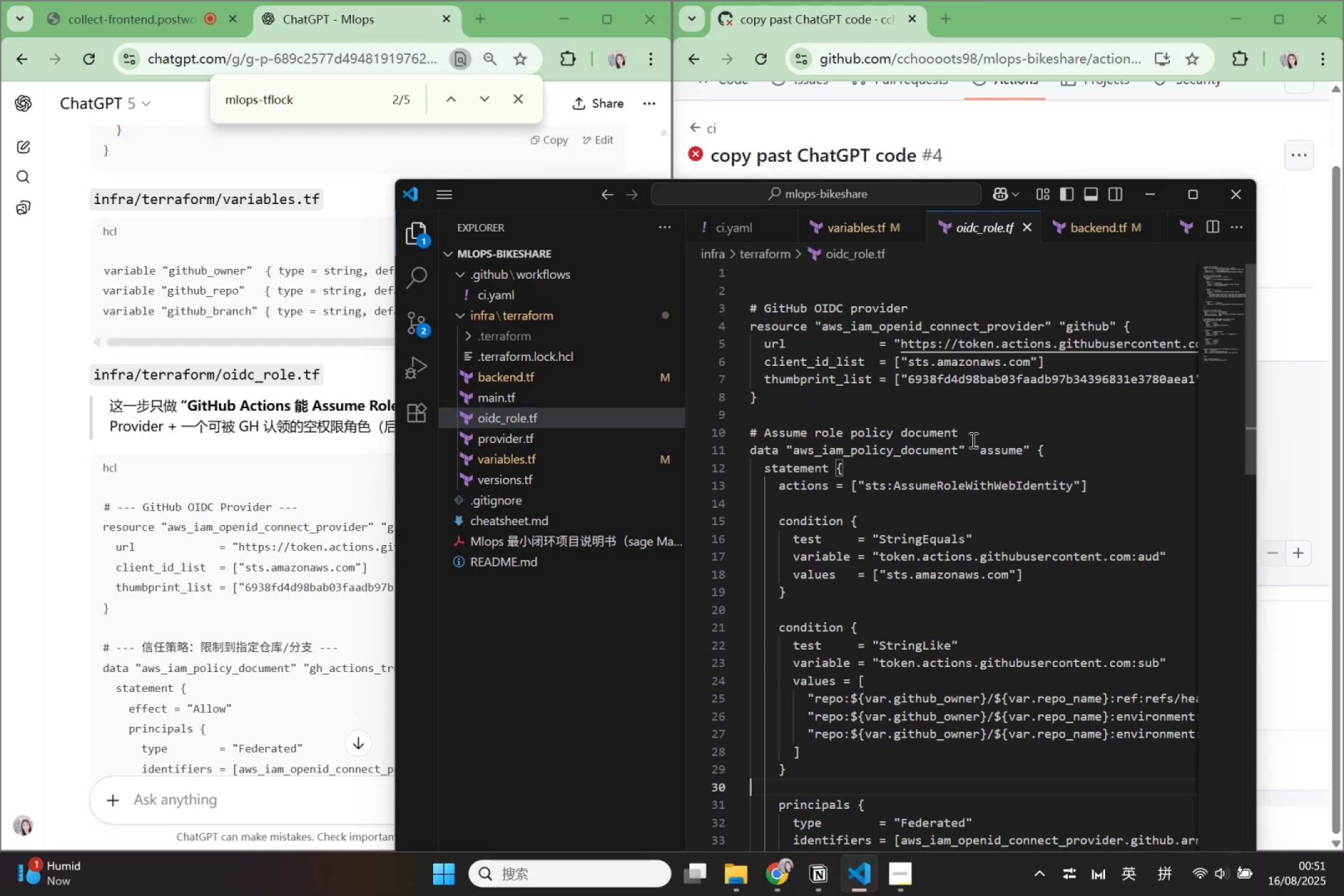 
scroll: coordinate [946, 698], scroll_direction: down, amount: 7.0
 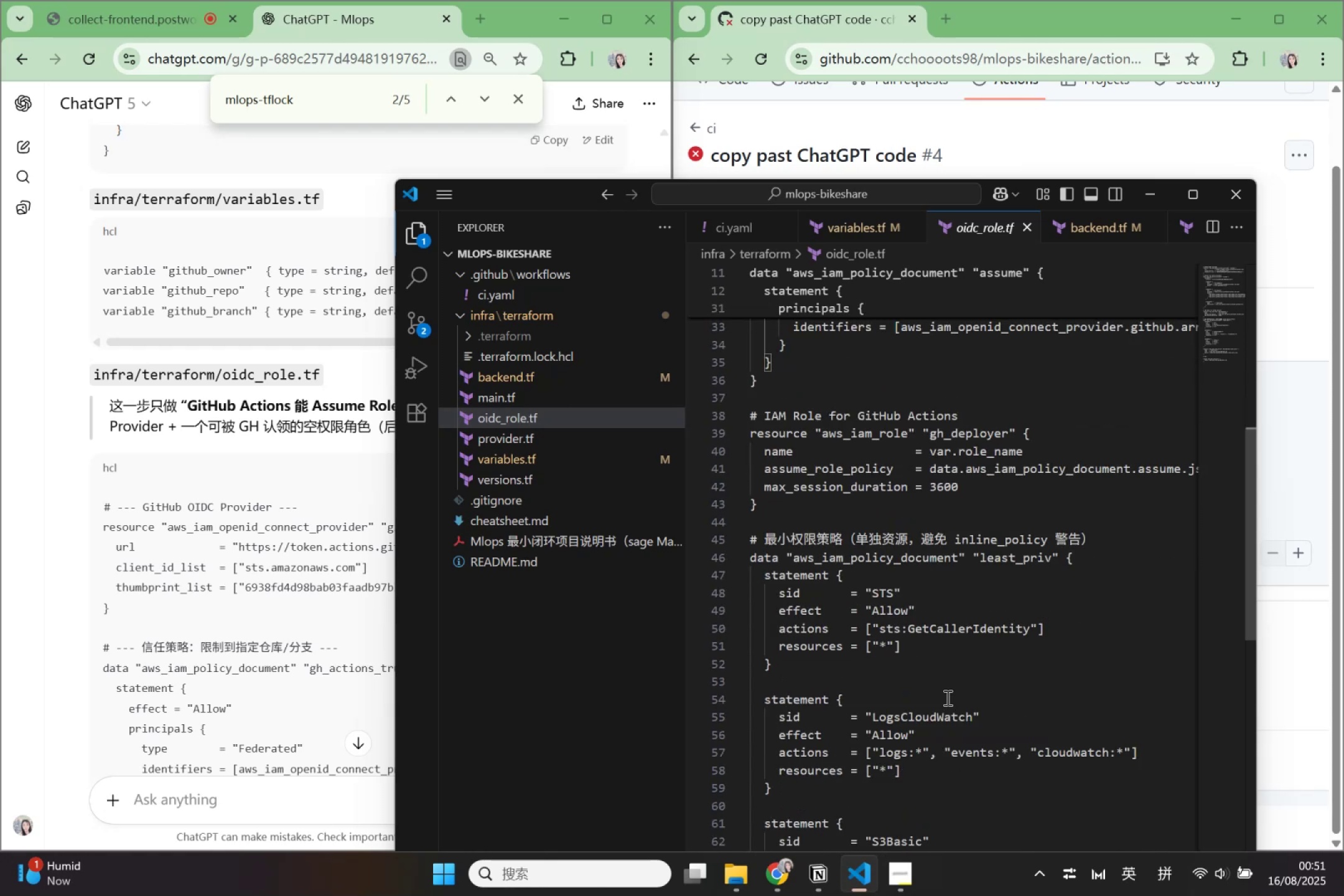 
scroll: coordinate [949, 697], scroll_direction: down, amount: 4.0
 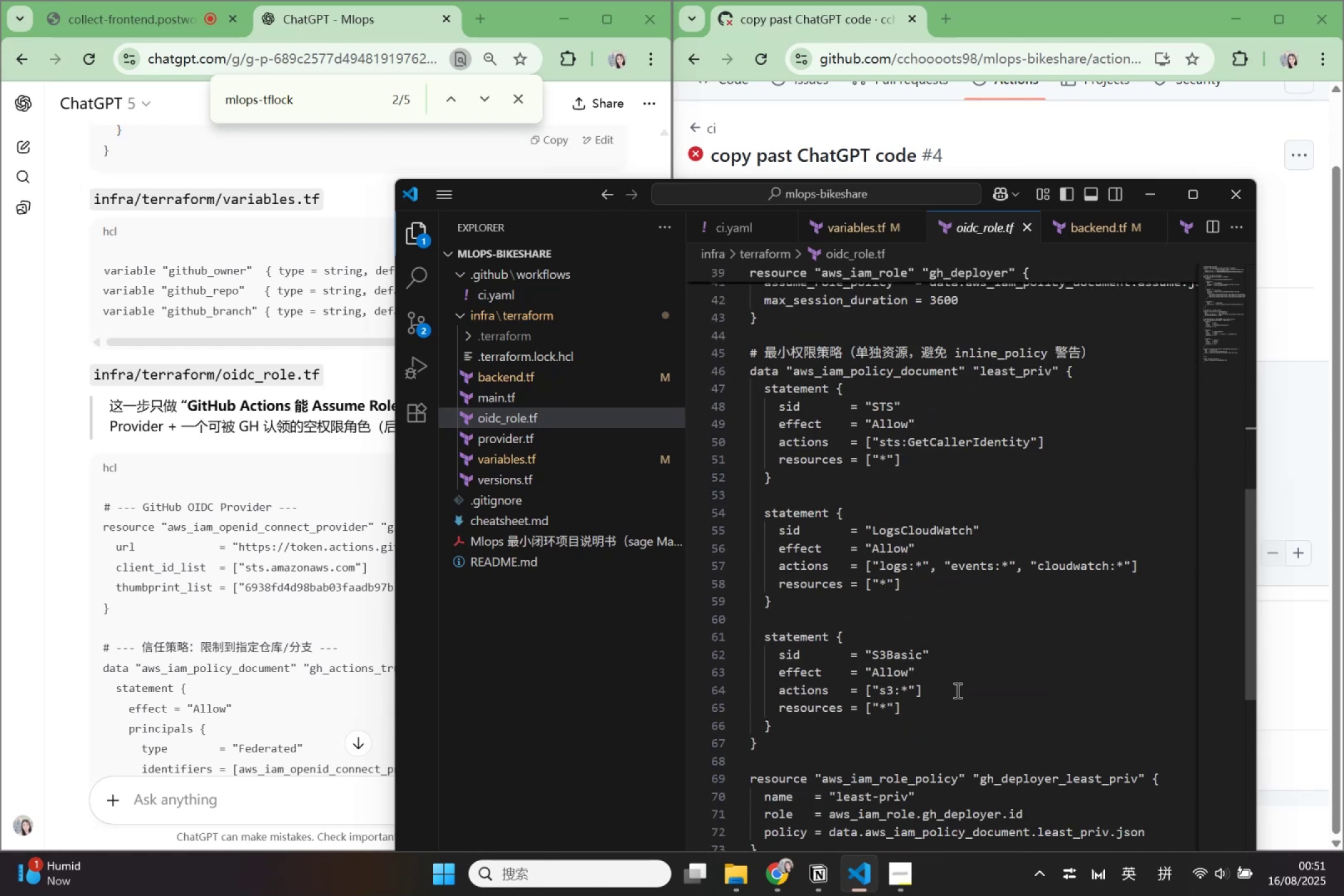 
left_click([961, 686])
 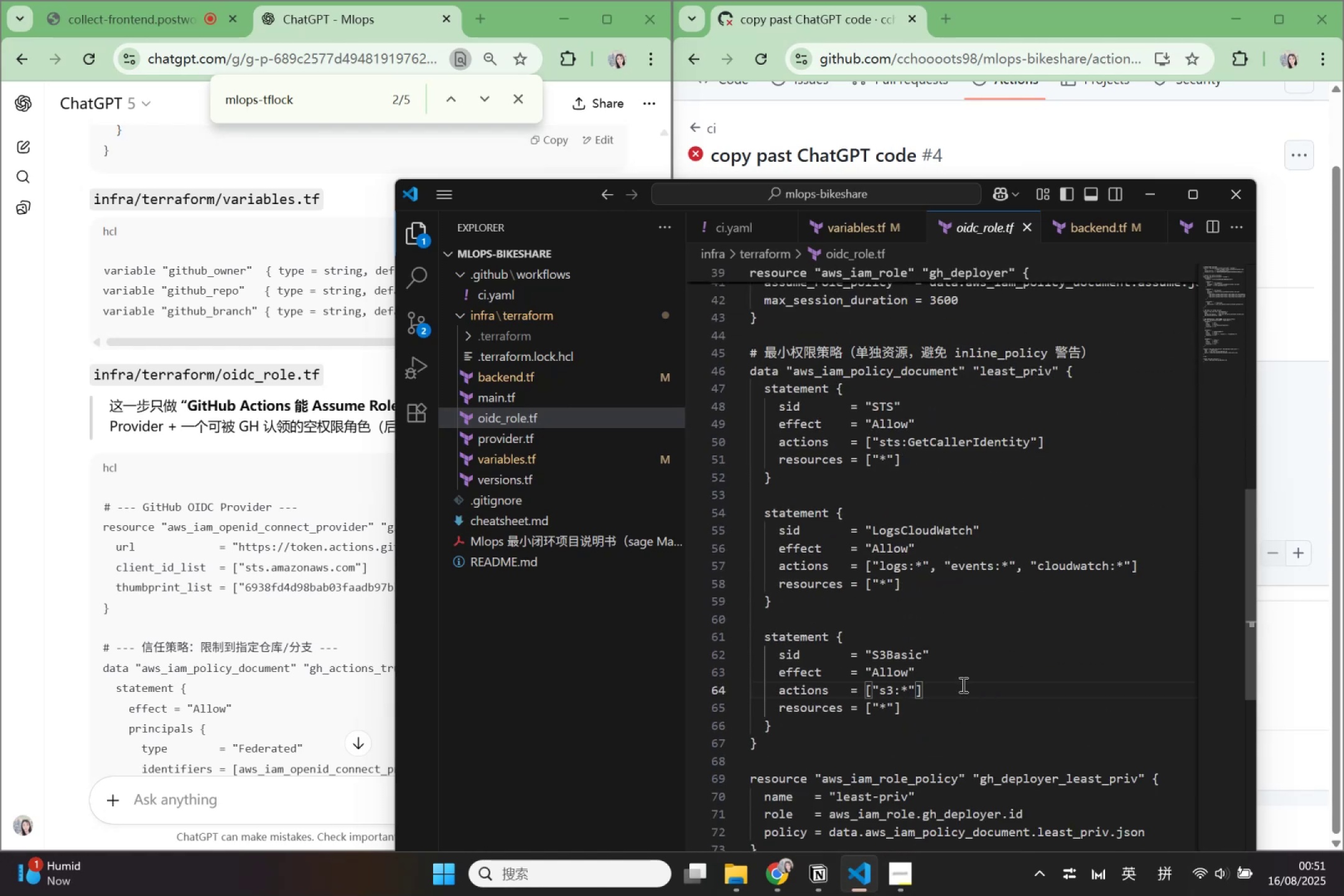 
scroll: coordinate [962, 684], scroll_direction: down, amount: 5.0
 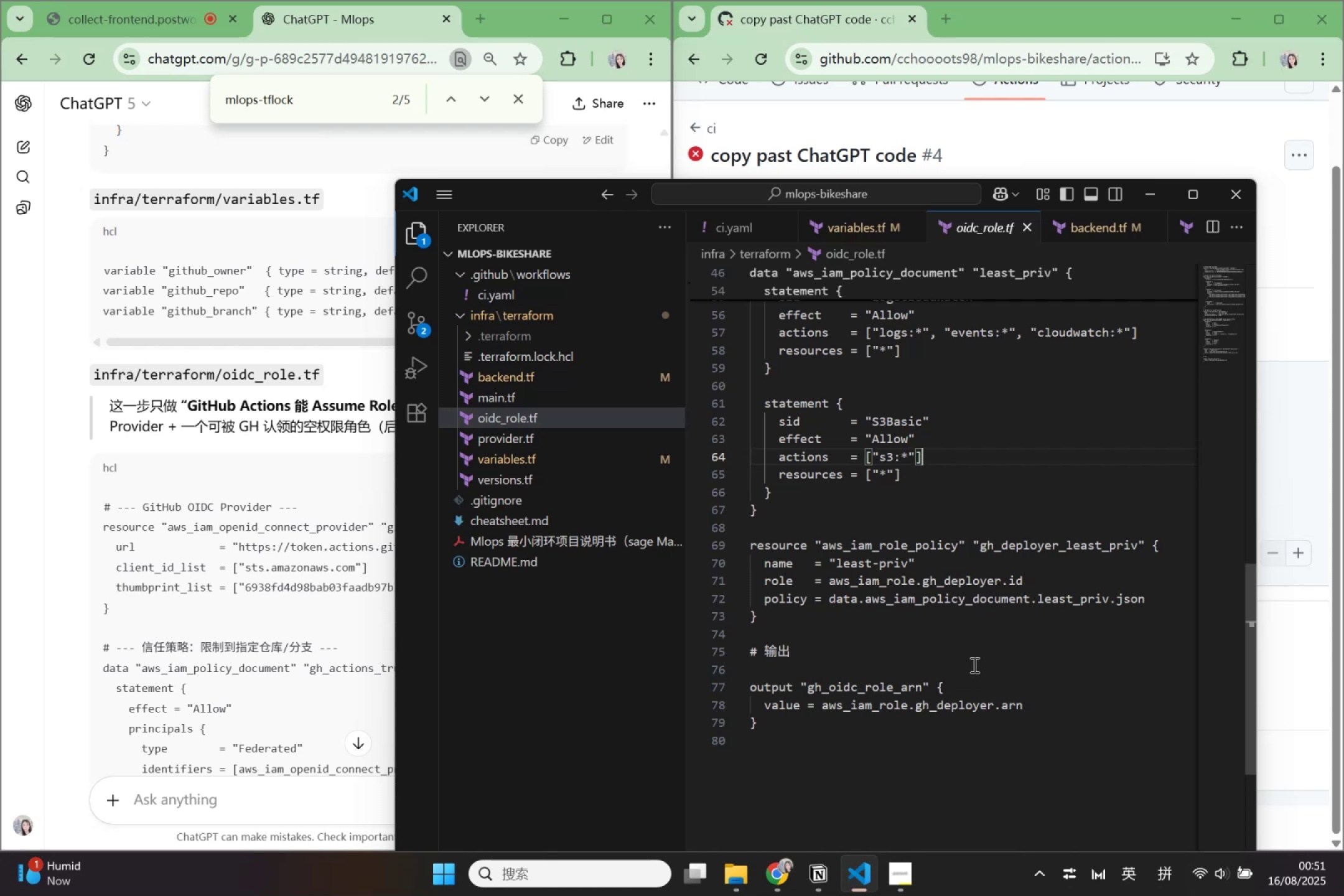 
wait(6.4)
 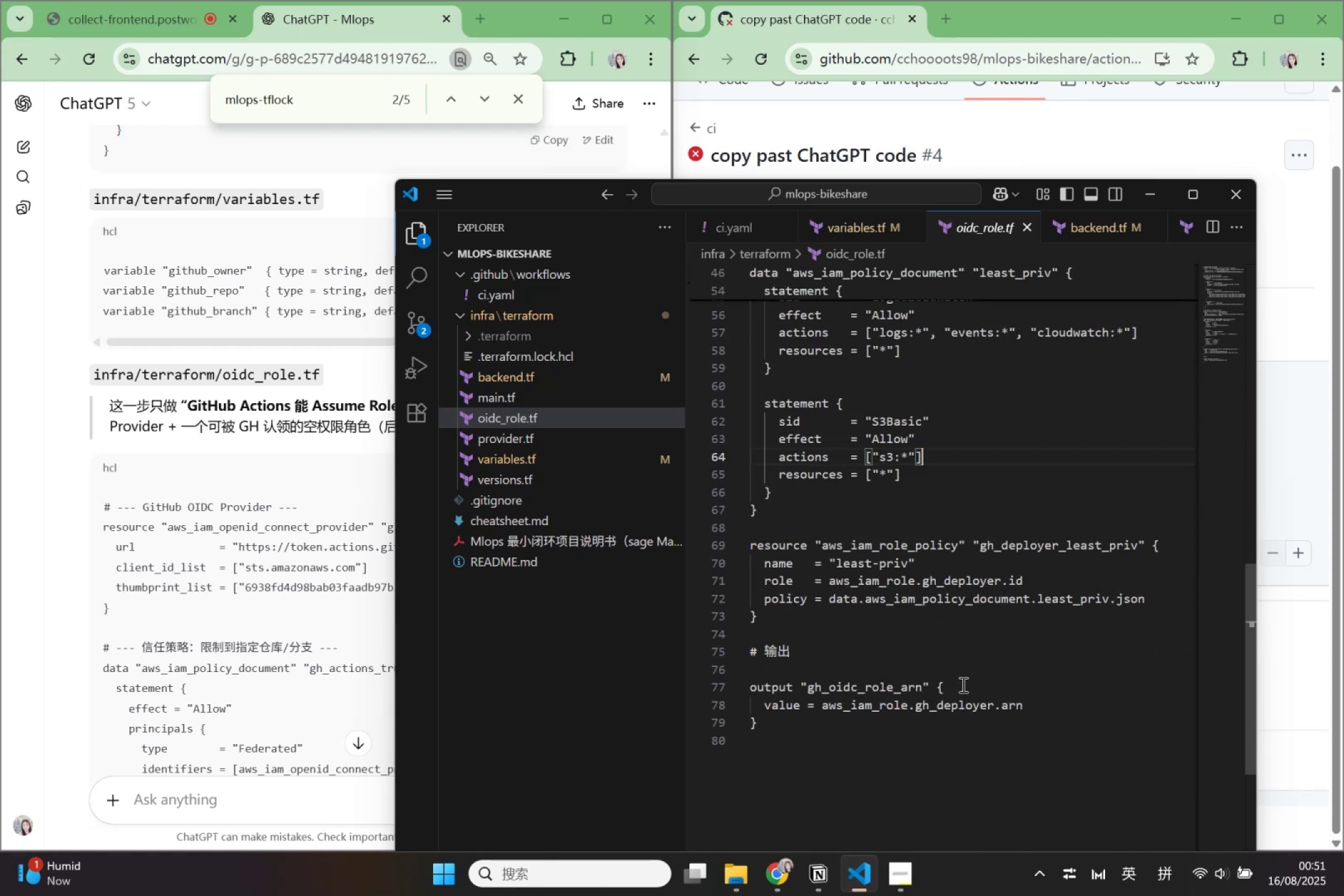 
left_click([342, 665])
 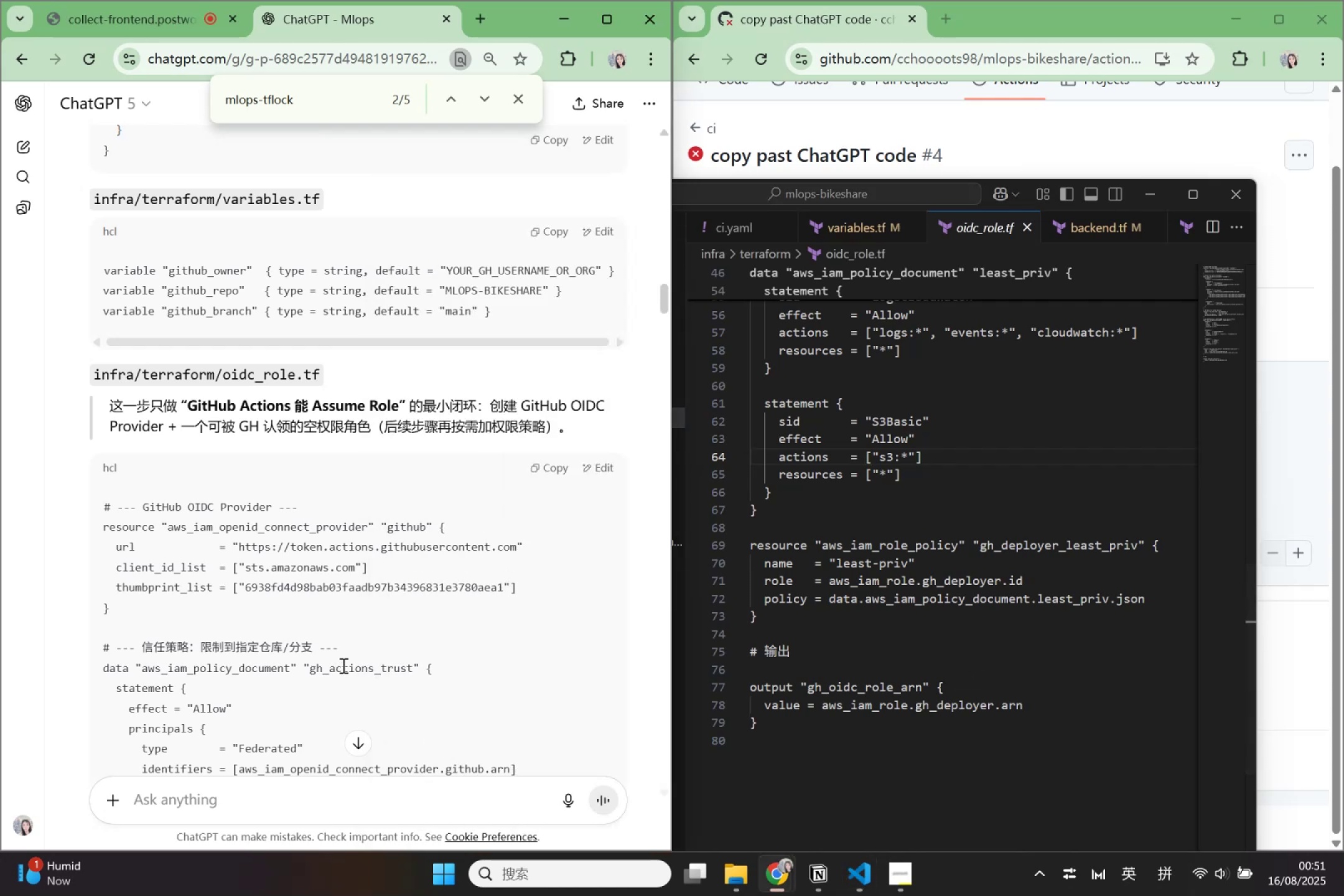 
scroll: coordinate [342, 663], scroll_direction: down, amount: 4.0
 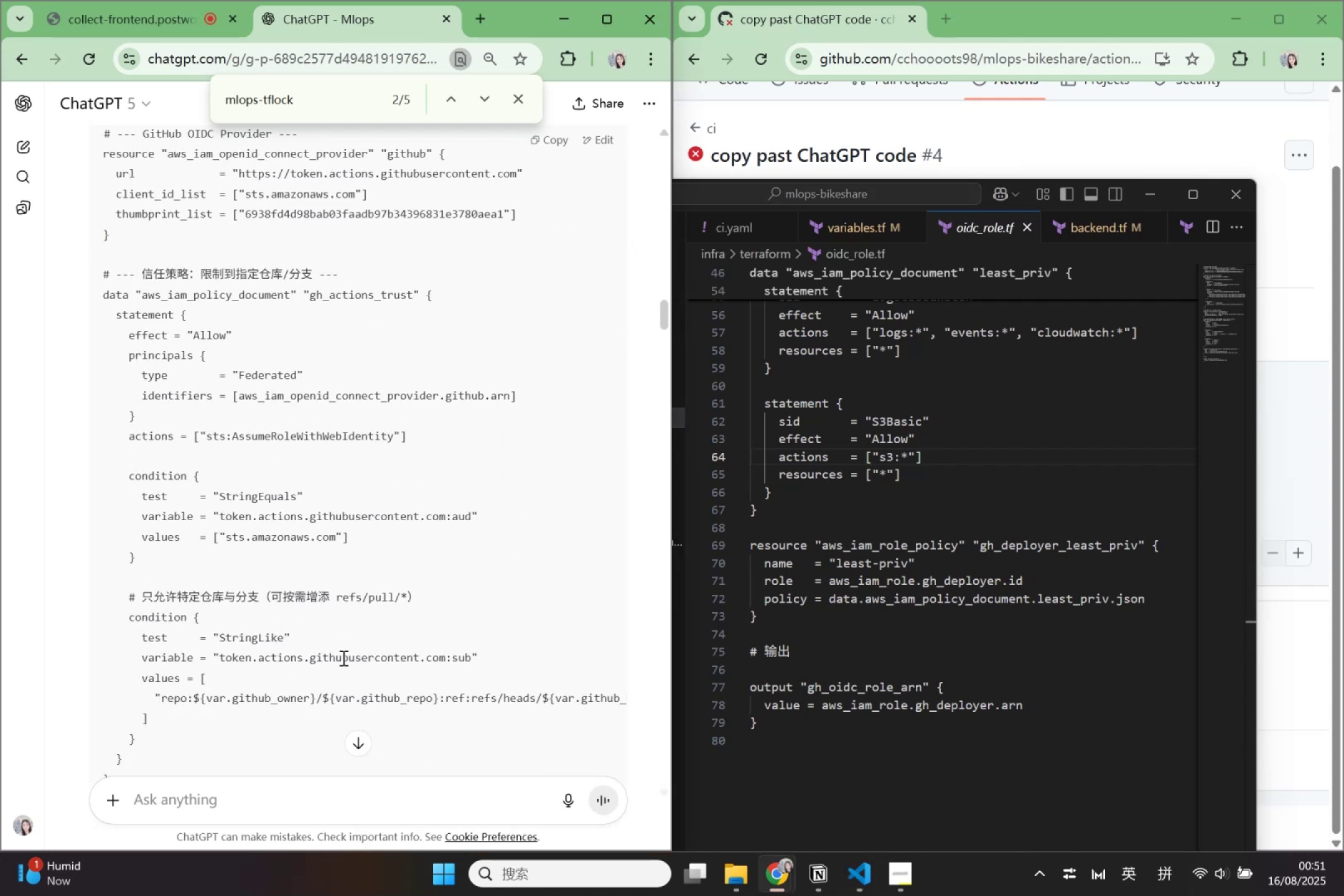 
wait(5.11)
 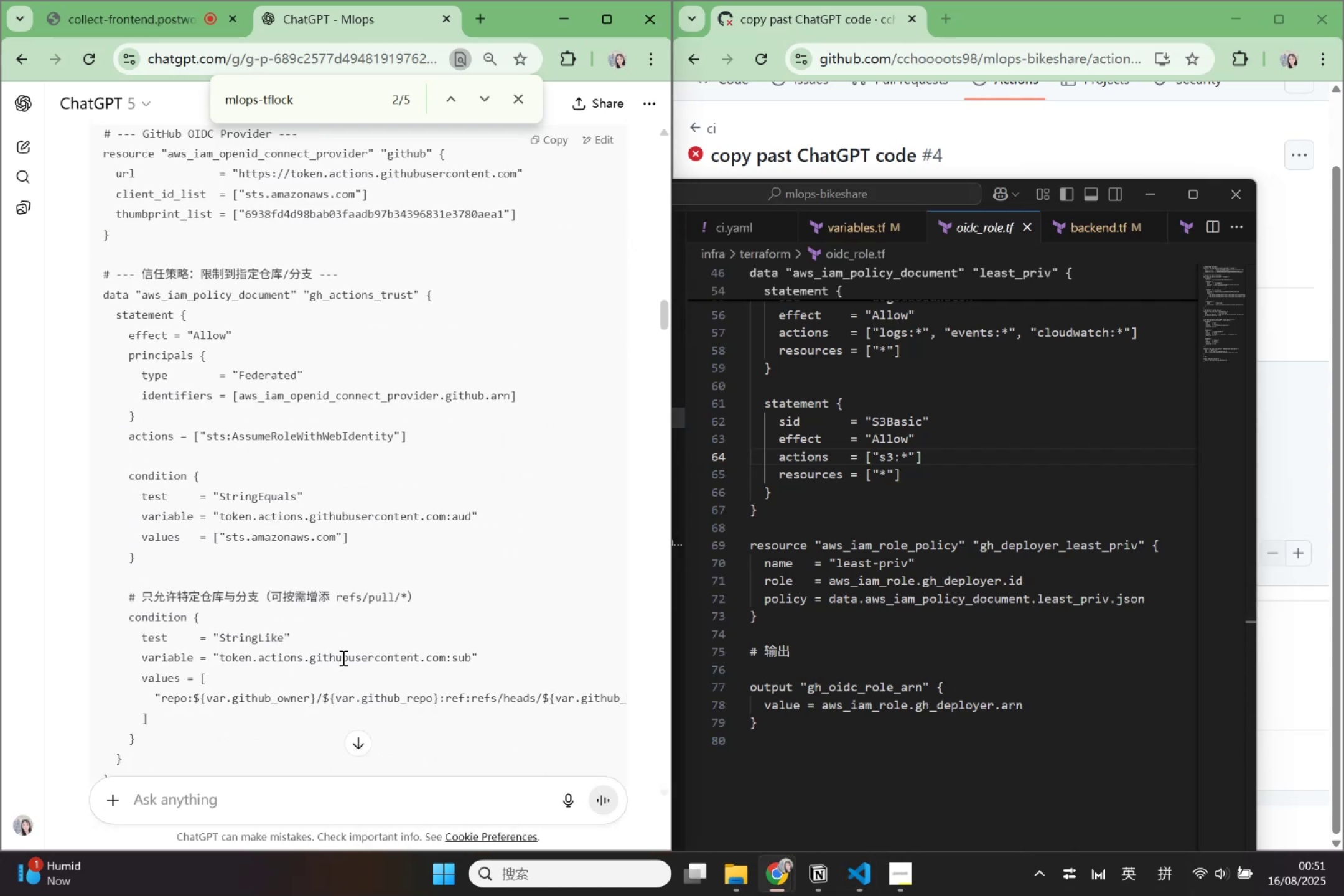 
scroll: coordinate [356, 631], scroll_direction: down, amount: 32.0
 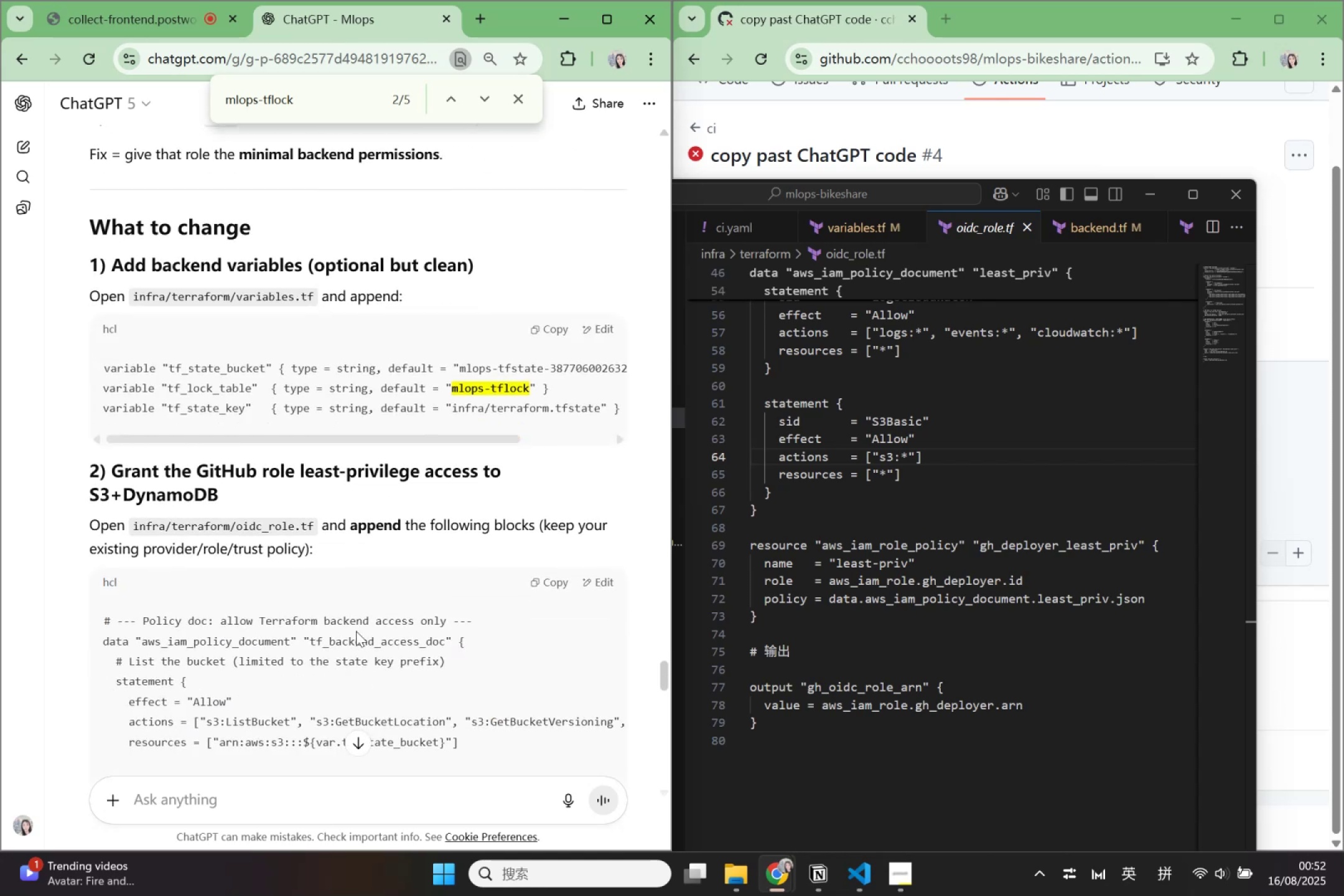 
scroll: coordinate [356, 631], scroll_direction: down, amount: 4.0
 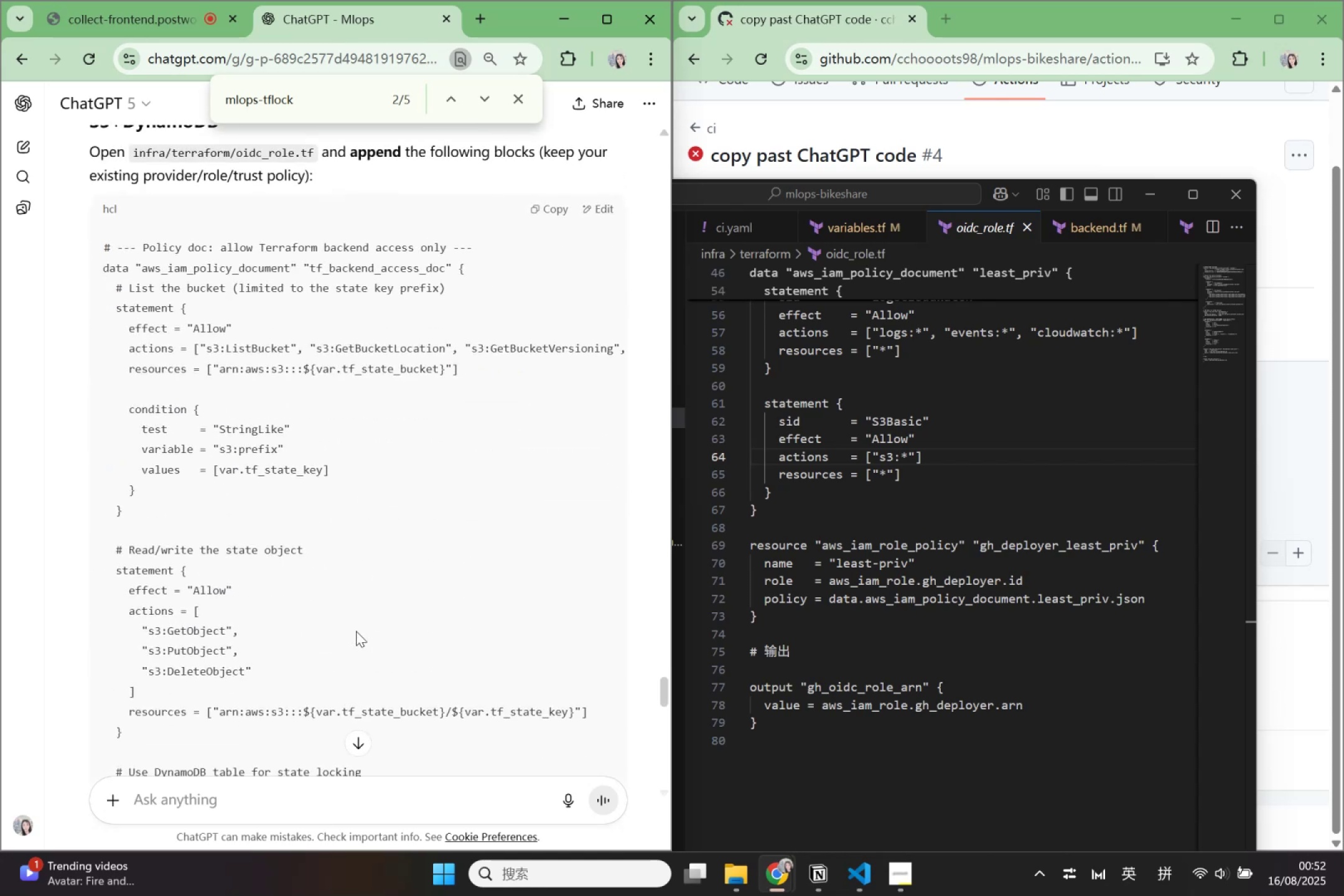 
scroll: coordinate [356, 631], scroll_direction: up, amount: 4.0
 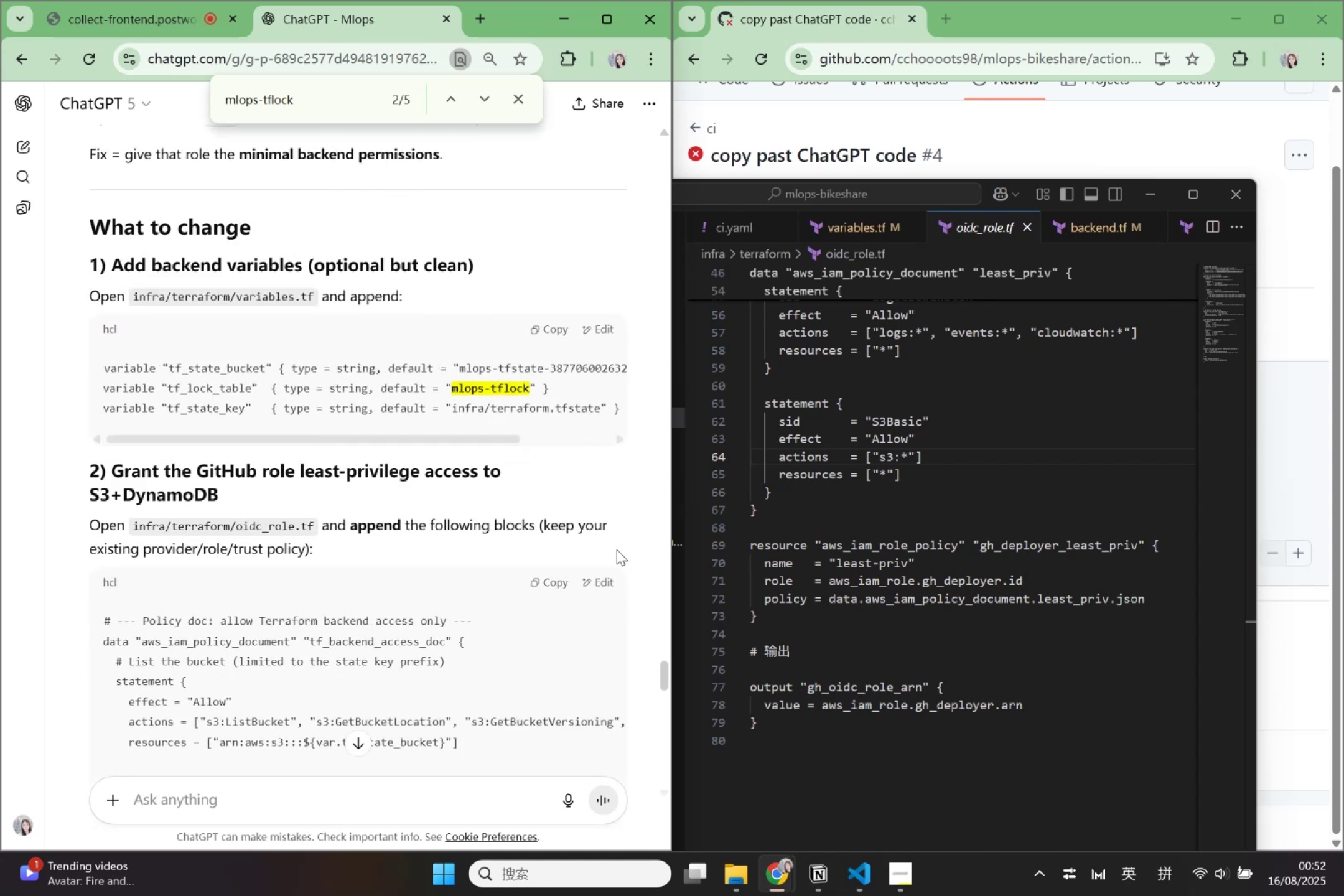 
wait(6.07)
 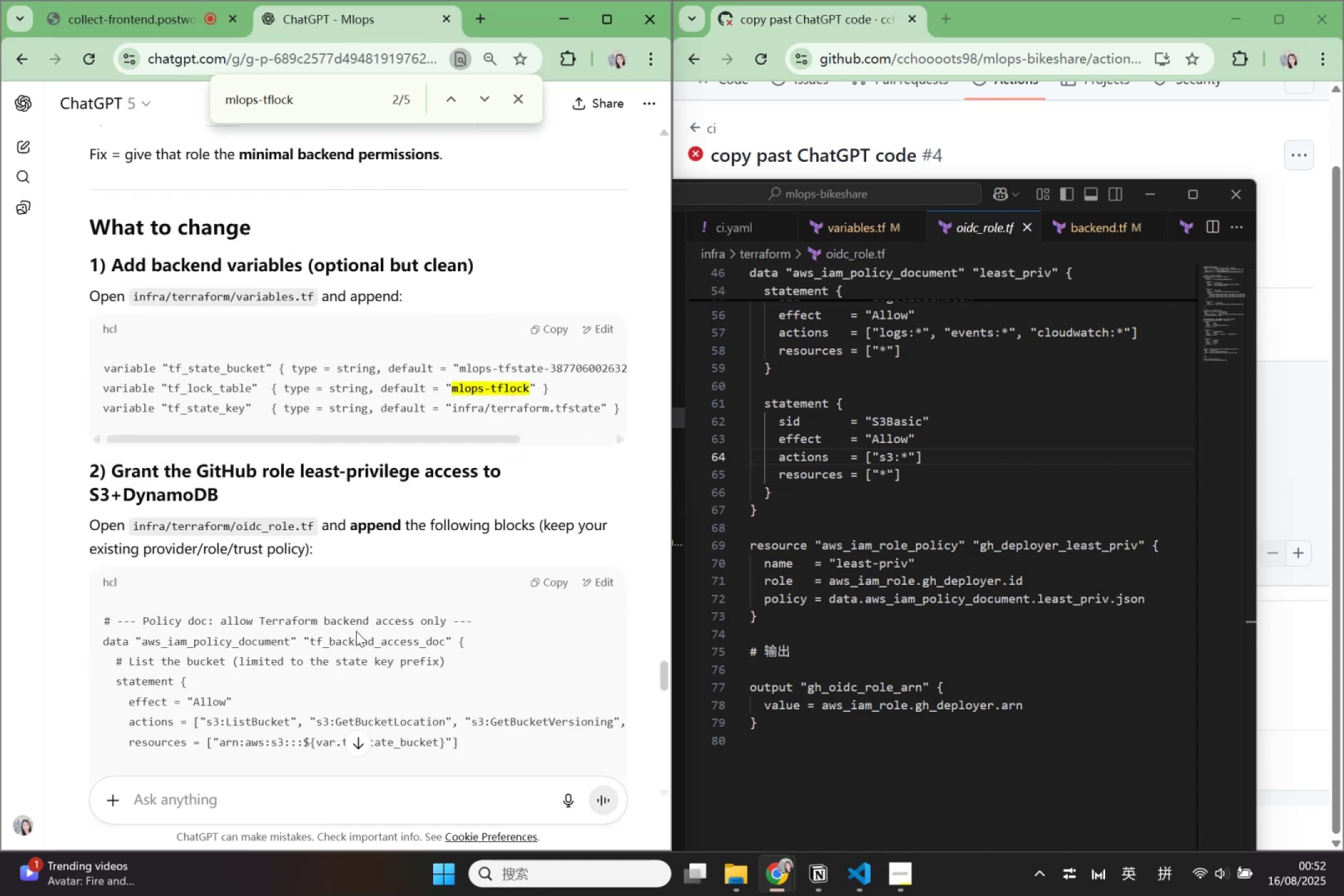 
scroll: coordinate [795, 627], scroll_direction: up, amount: 4.0
 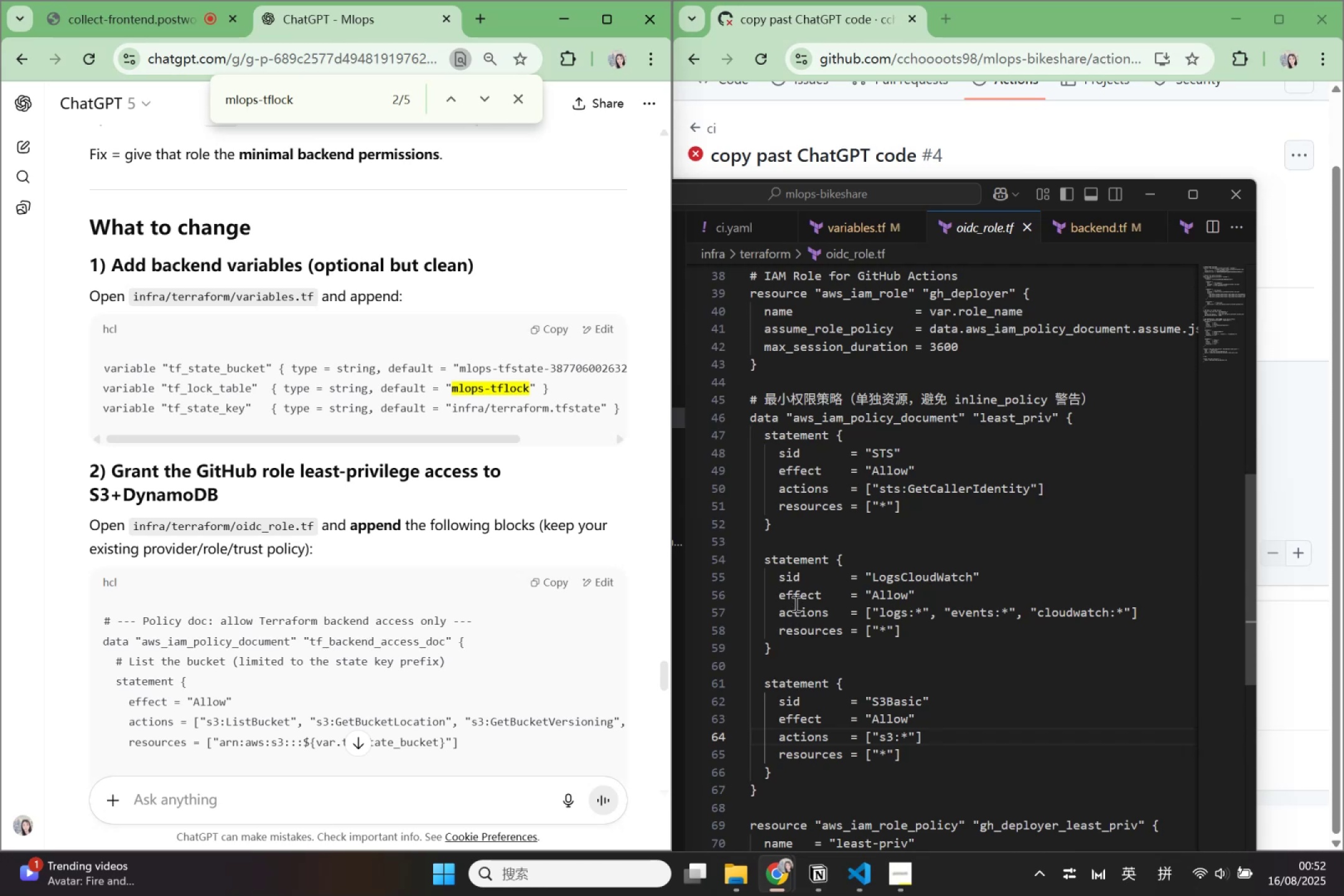 
wait(9.68)
 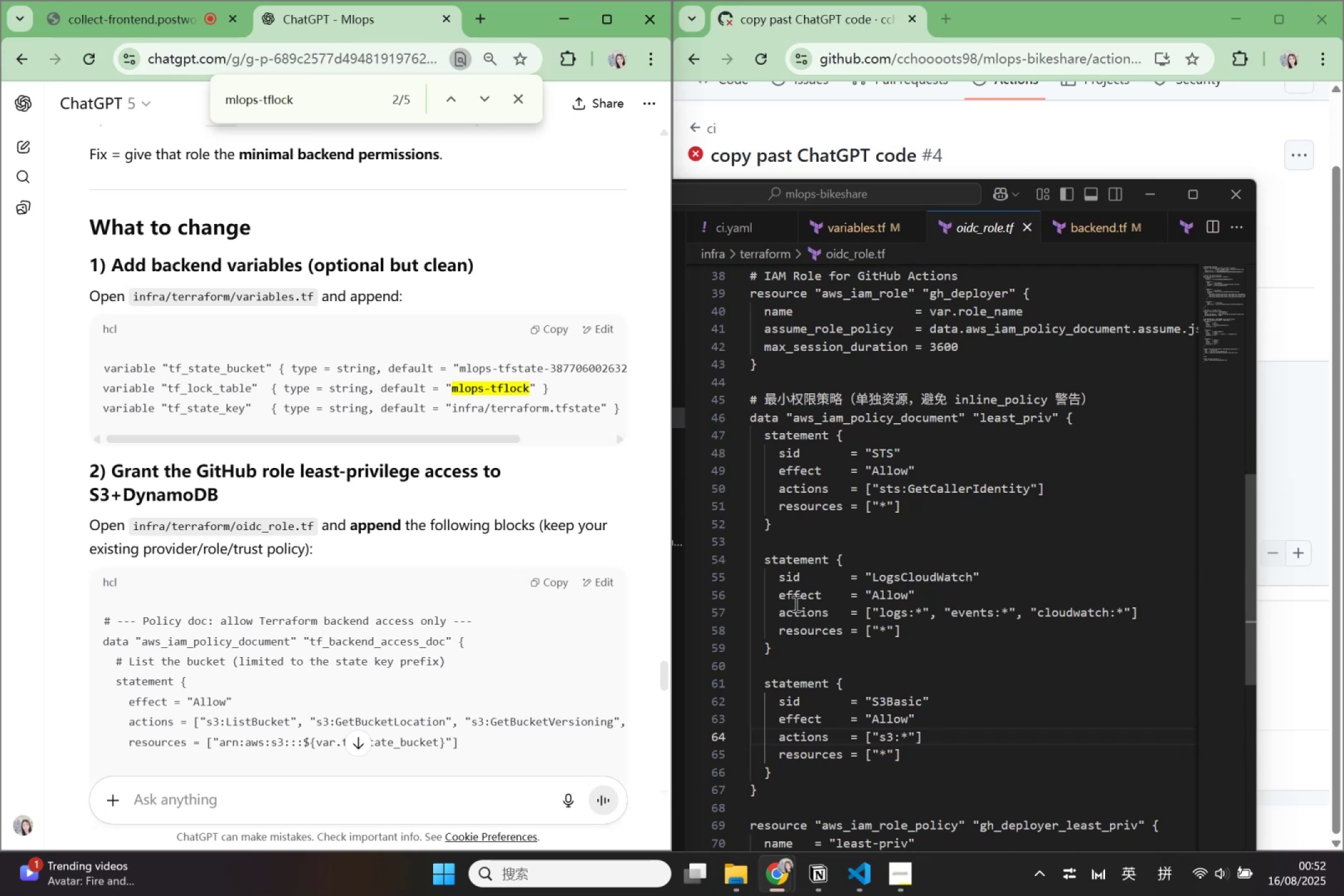 
scroll: coordinate [800, 587], scroll_direction: up, amount: 1.0
 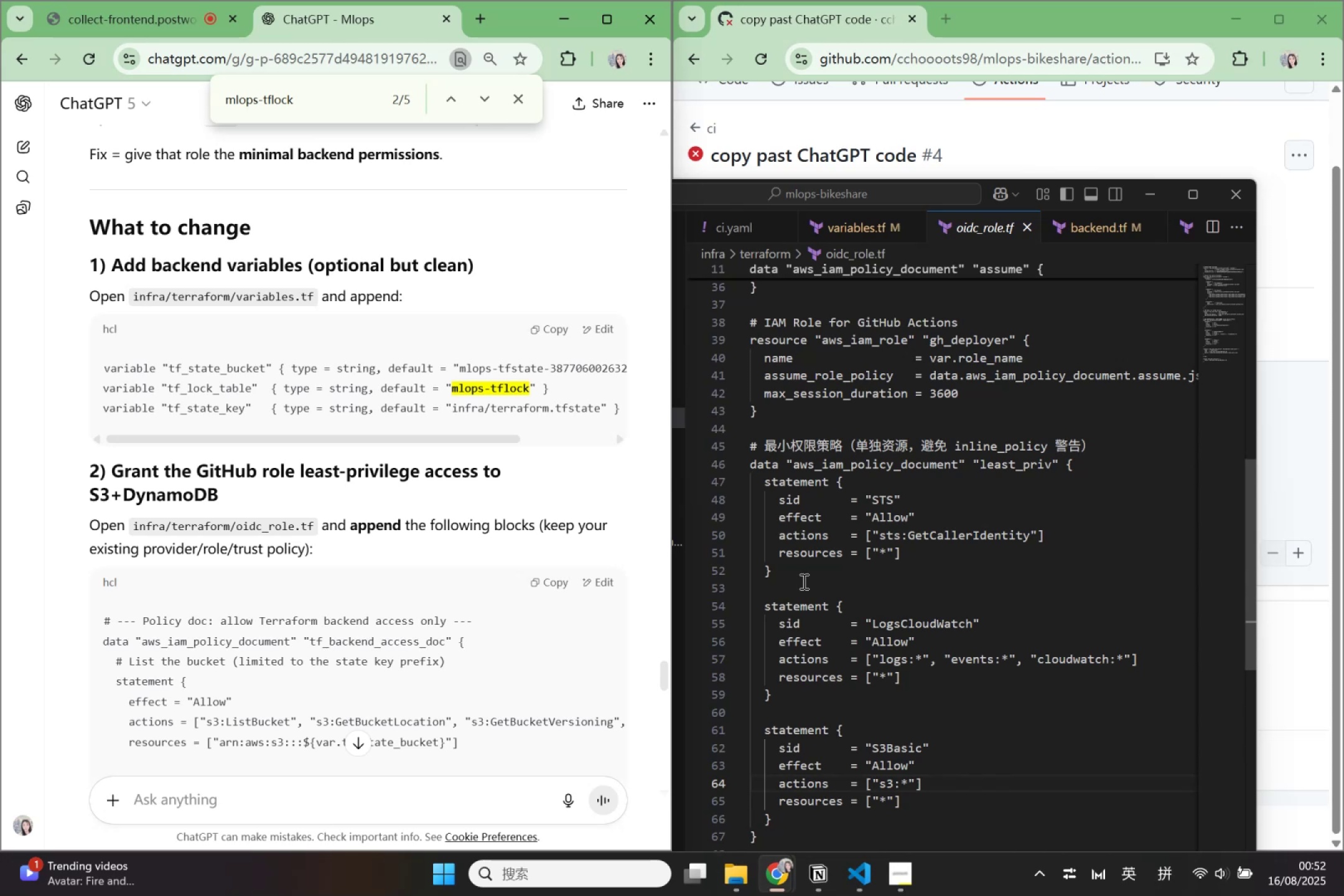 
wait(7.5)
 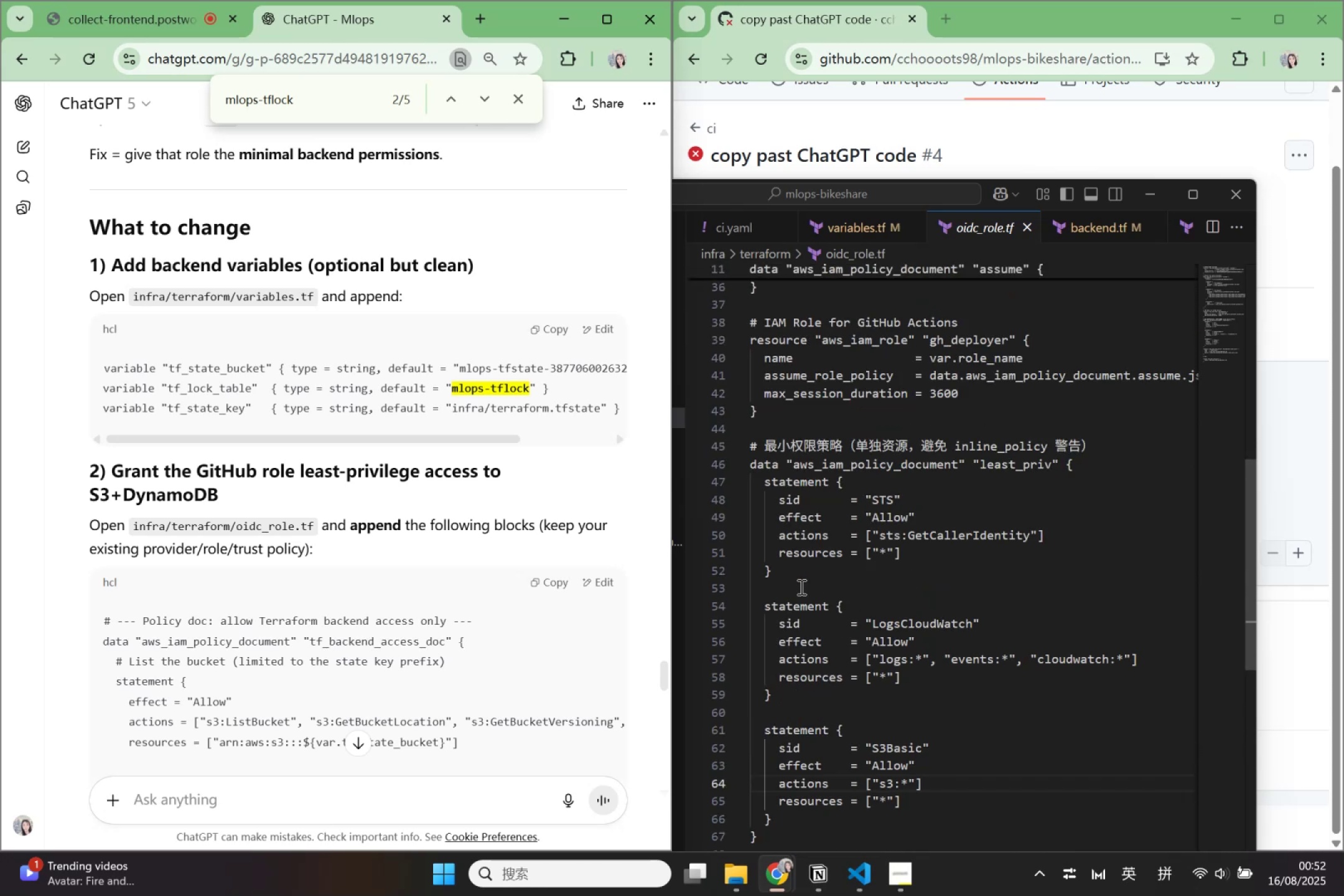 
scroll: coordinate [582, 645], scroll_direction: down, amount: 7.0
 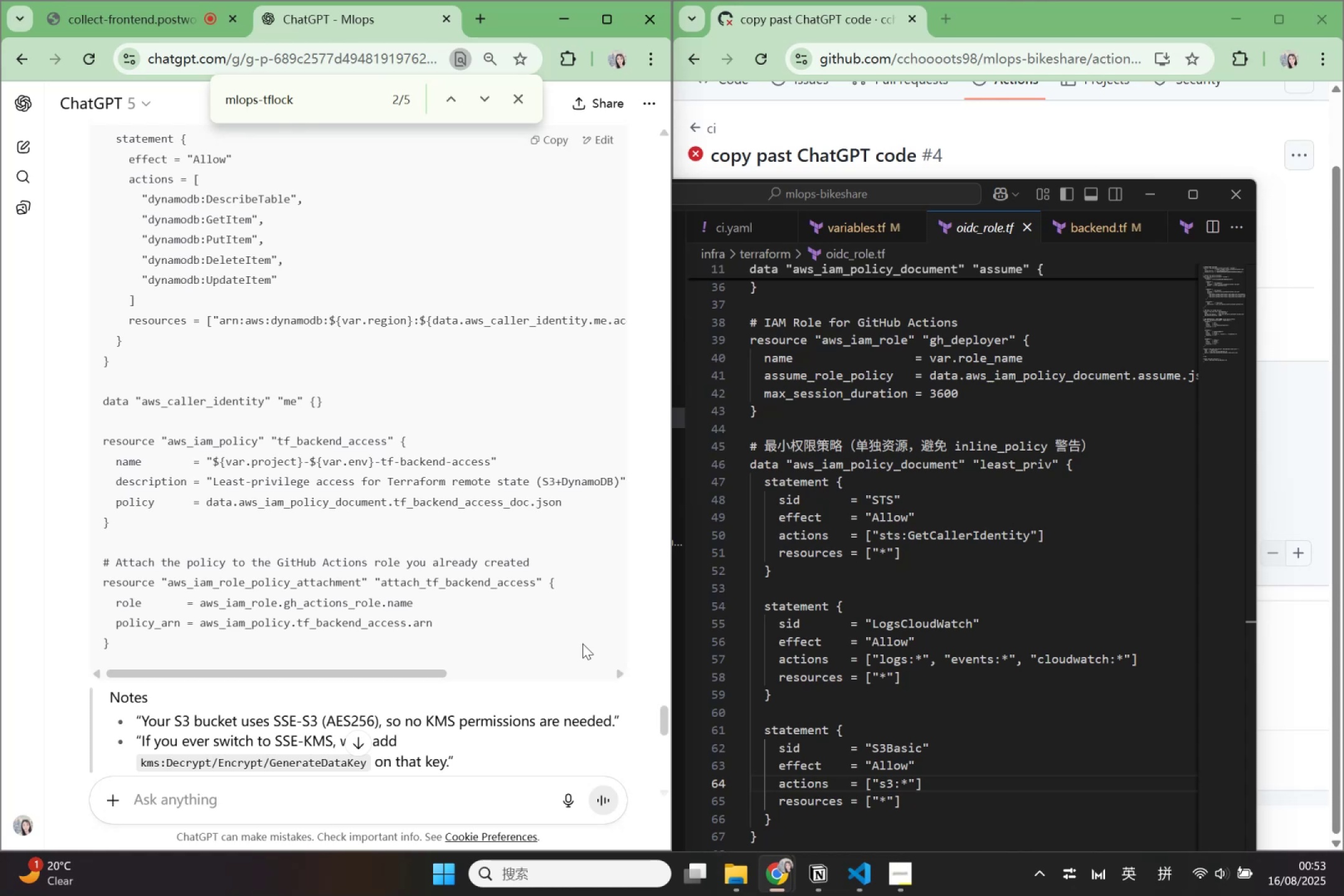 
wait(25.35)
 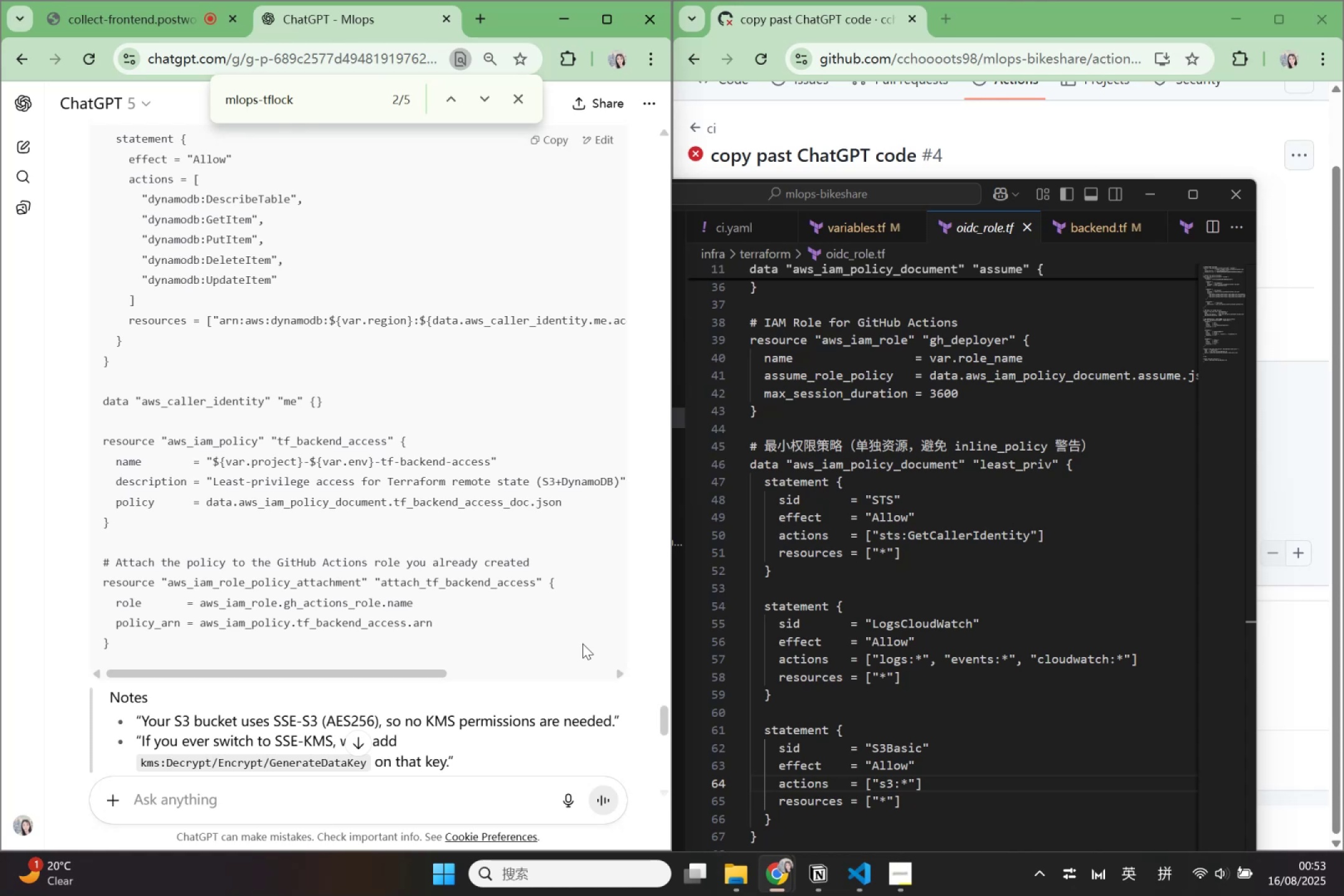 
scroll: coordinate [574, 642], scroll_direction: down, amount: 4.0
 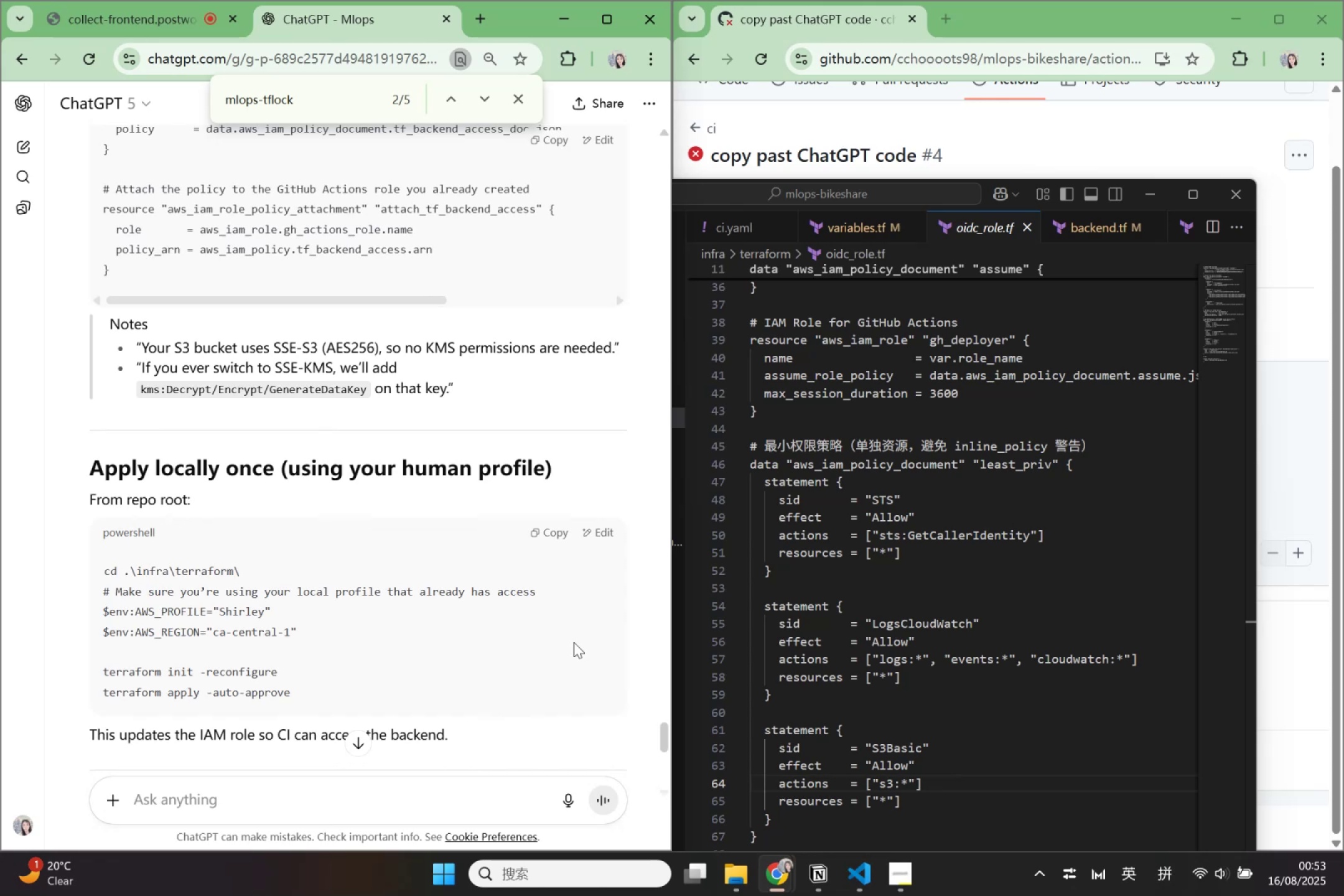 
wait(8.7)
 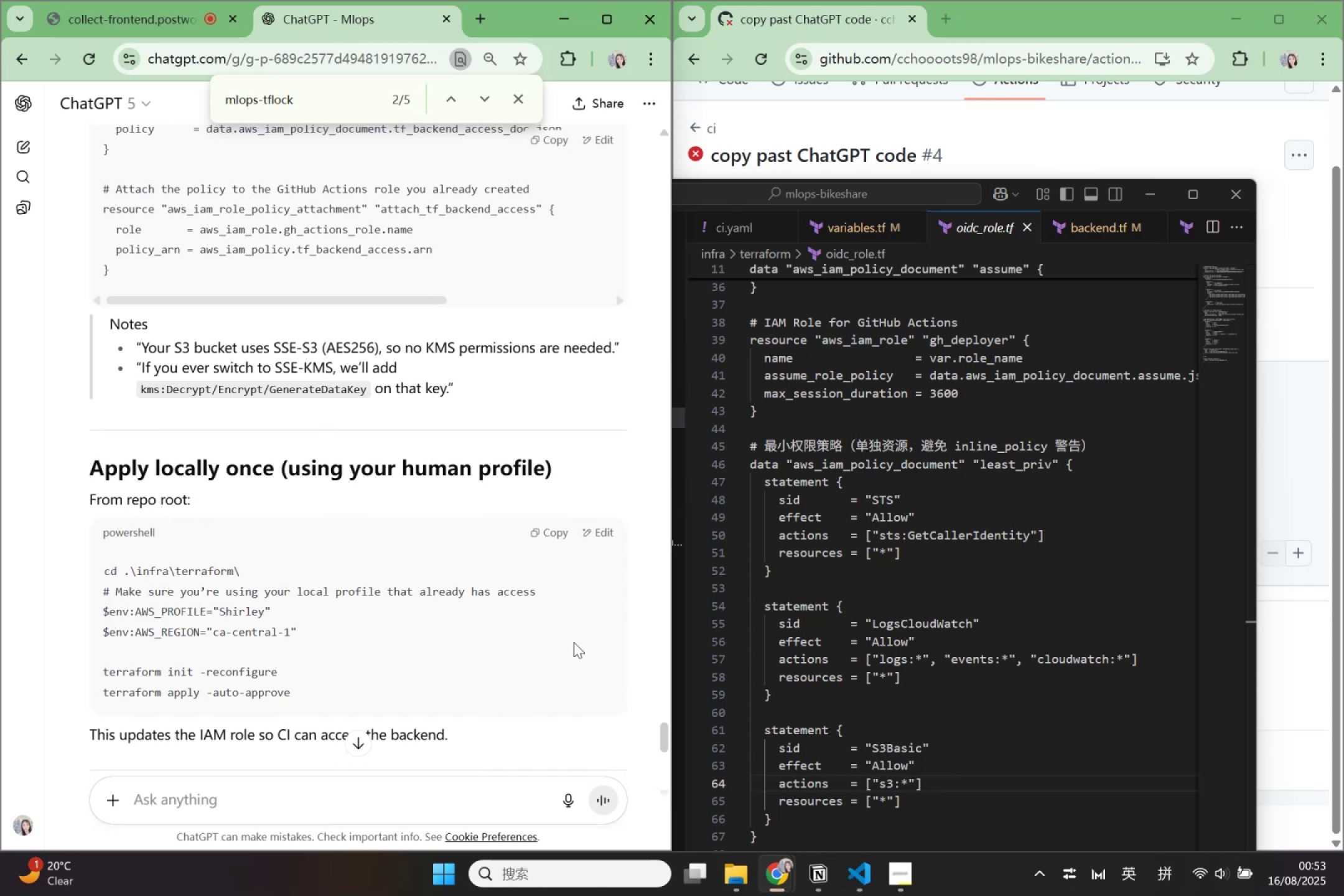 
left_click_drag(start_coordinate=[100, 611], to_coordinate=[312, 633])
 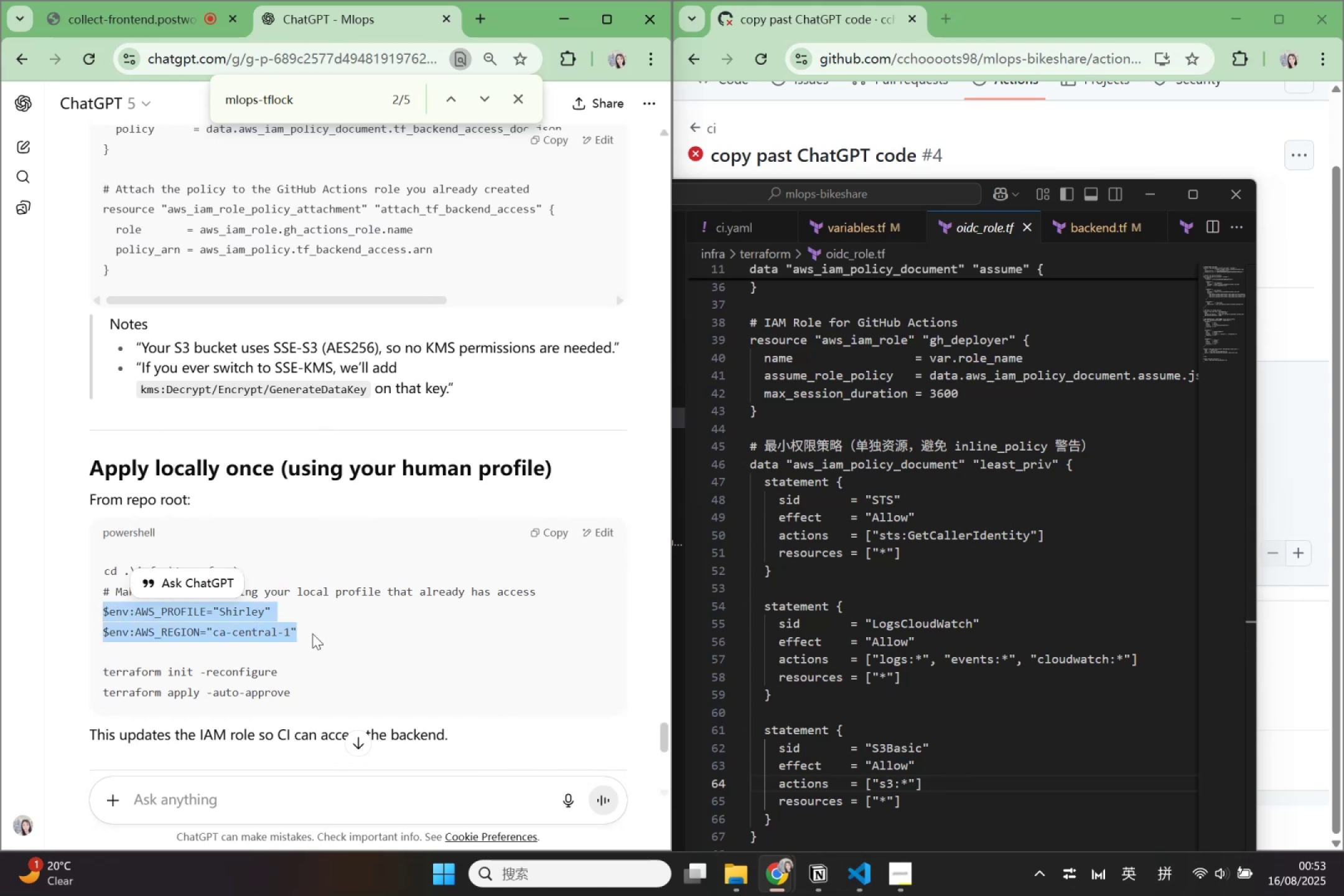 
key(Control+C)
 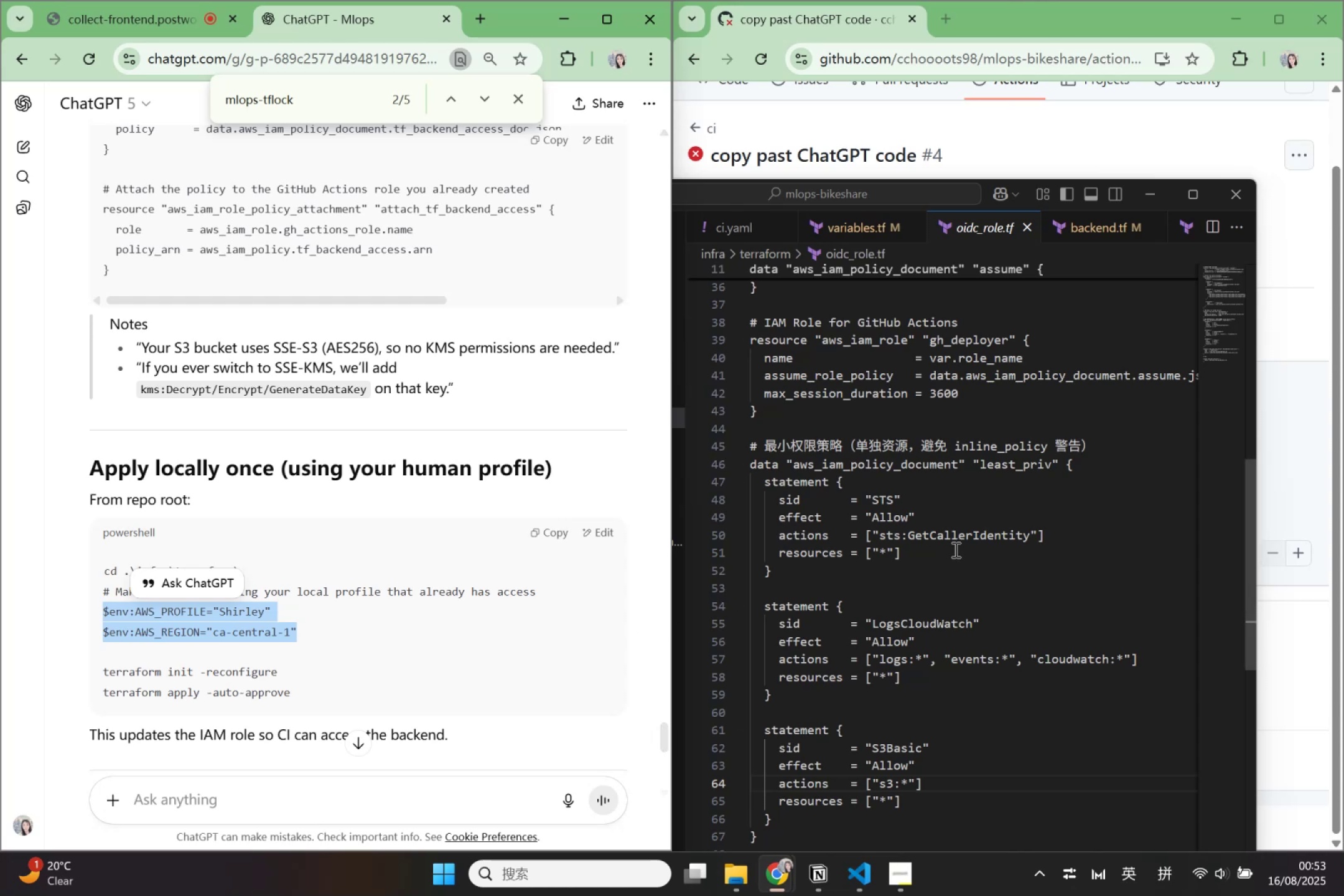 
left_click([954, 549])
 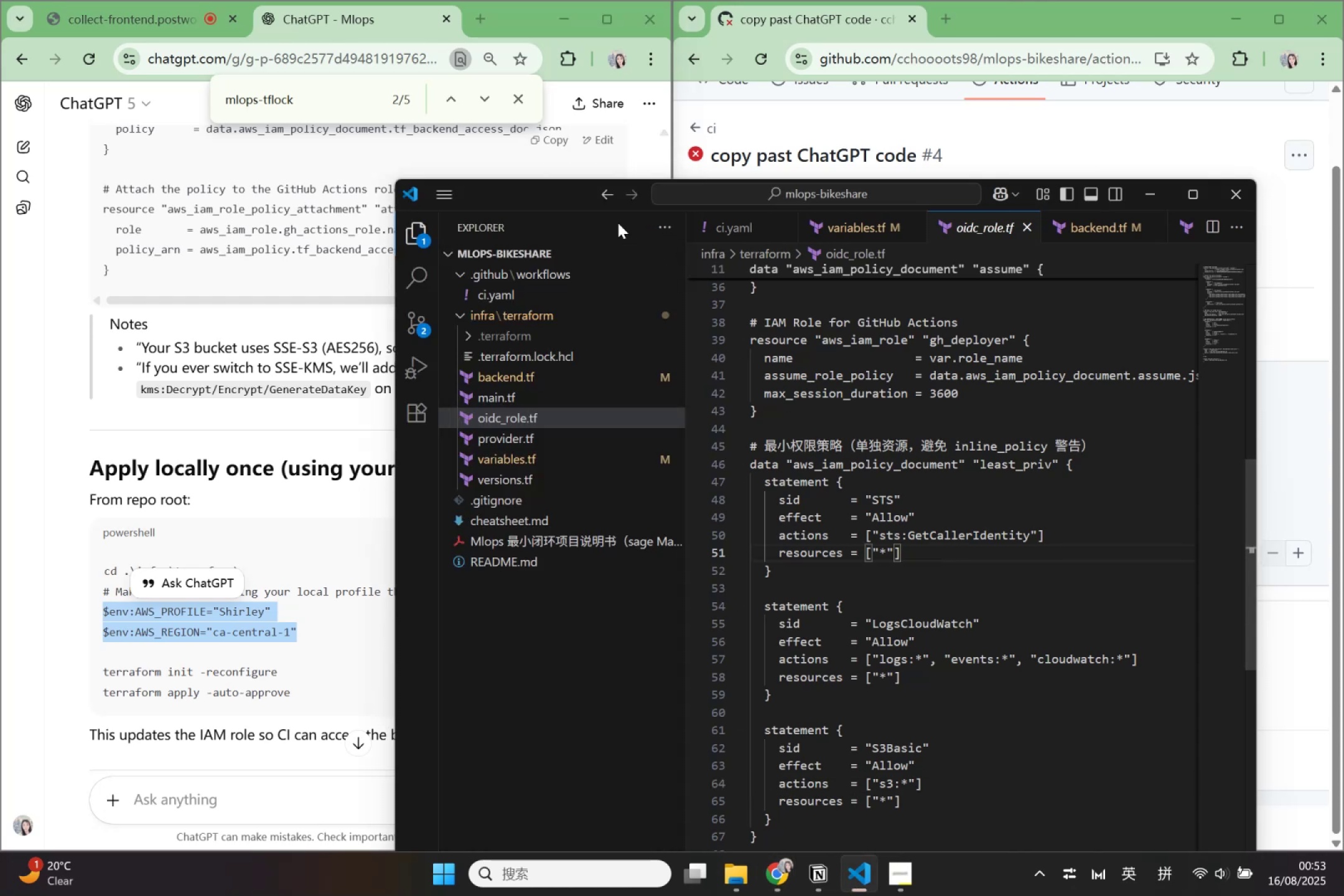 
left_click_drag(start_coordinate=[561, 199], to_coordinate=[660, 46])
 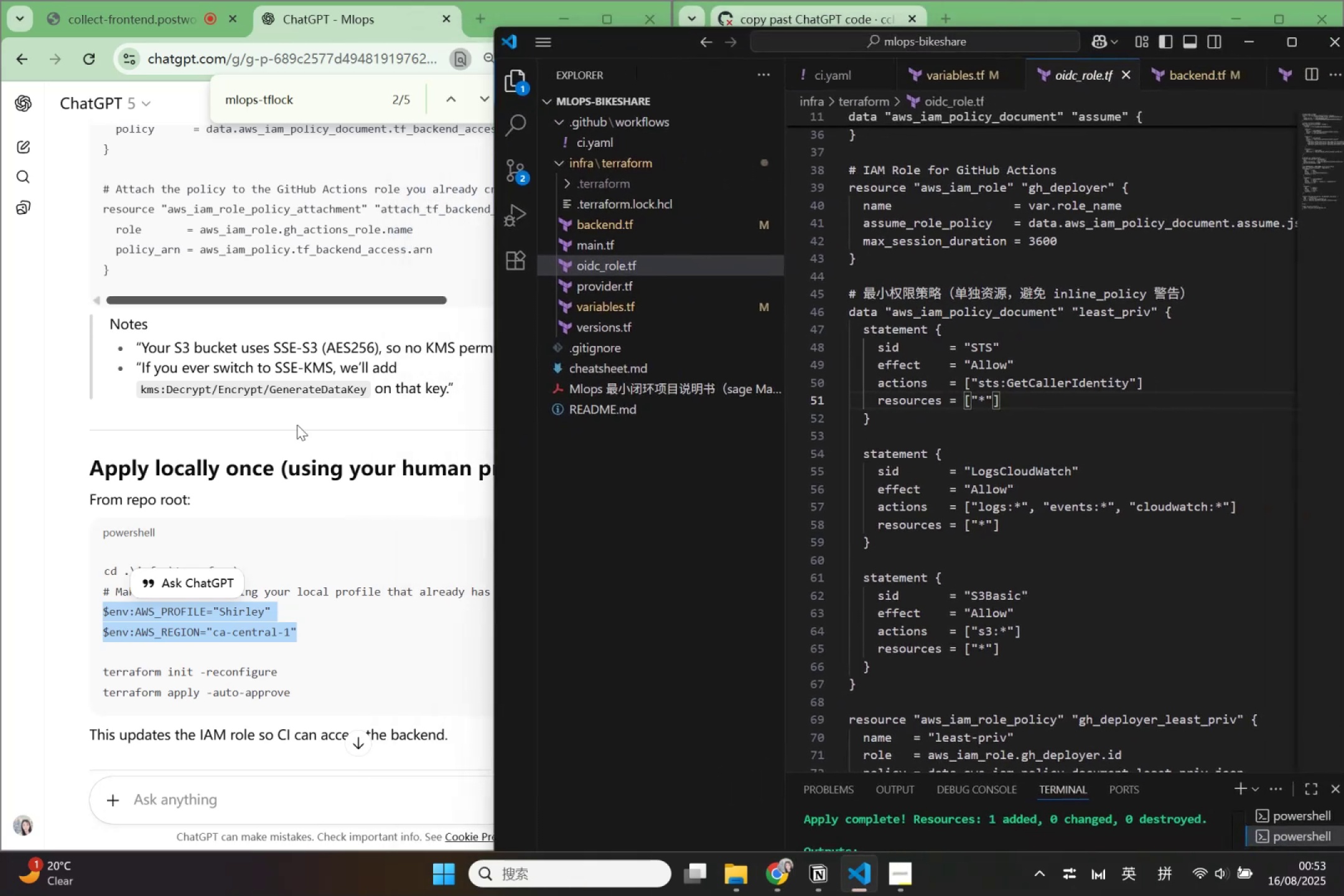 
scroll: coordinate [1044, 646], scroll_direction: down, amount: 5.0
 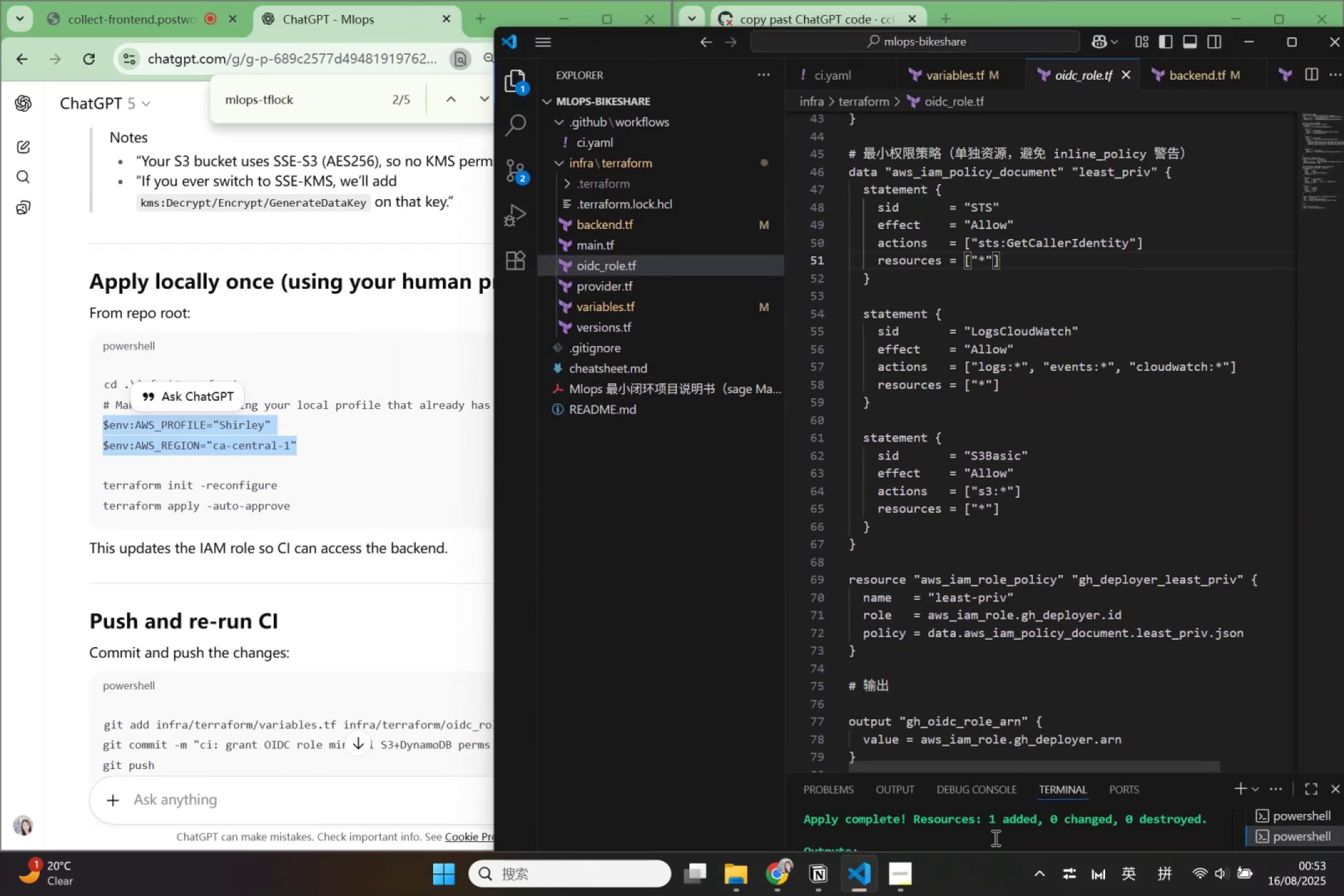 
left_click([991, 848])
 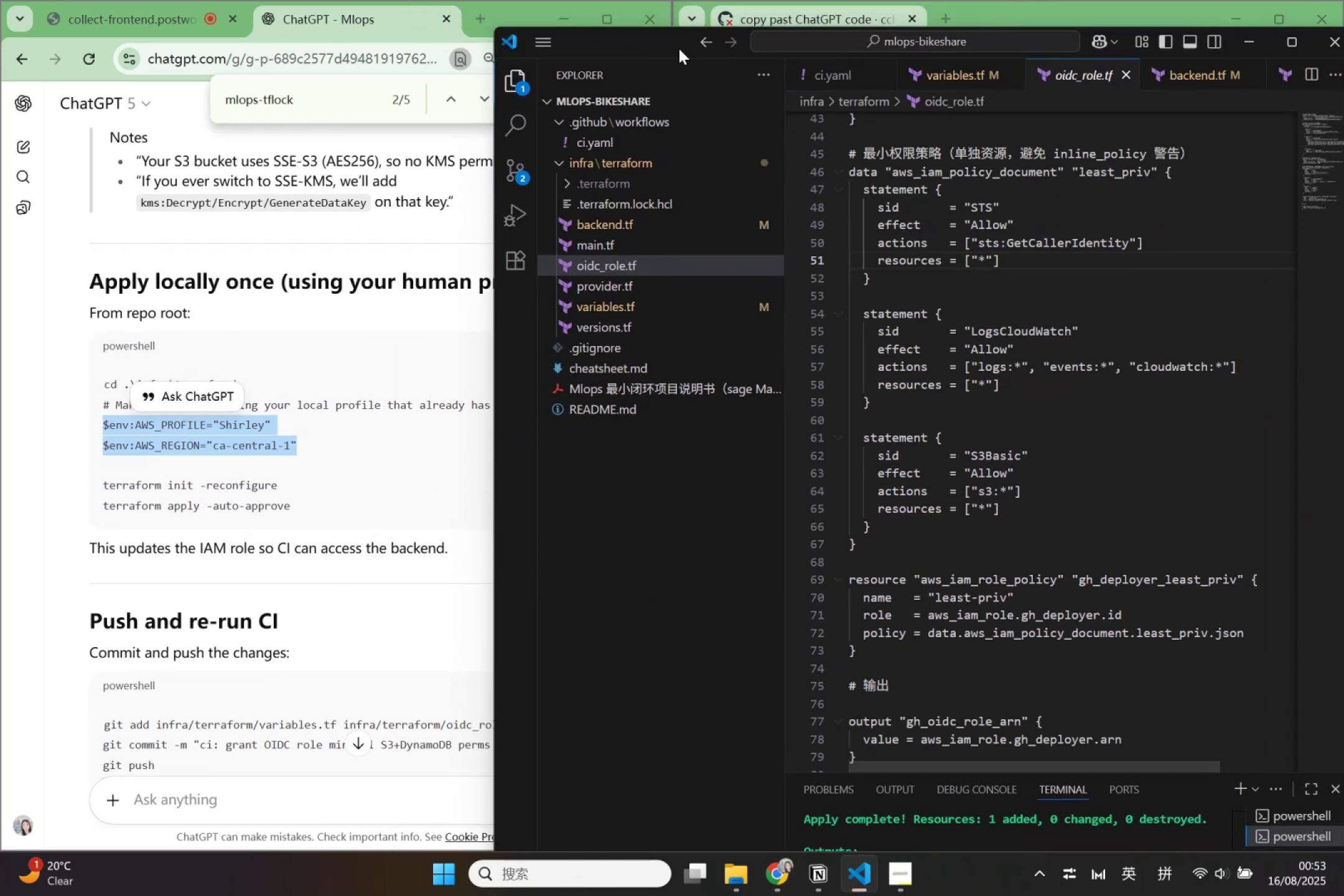 
left_click_drag(start_coordinate=[672, 43], to_coordinate=[637, 63])
 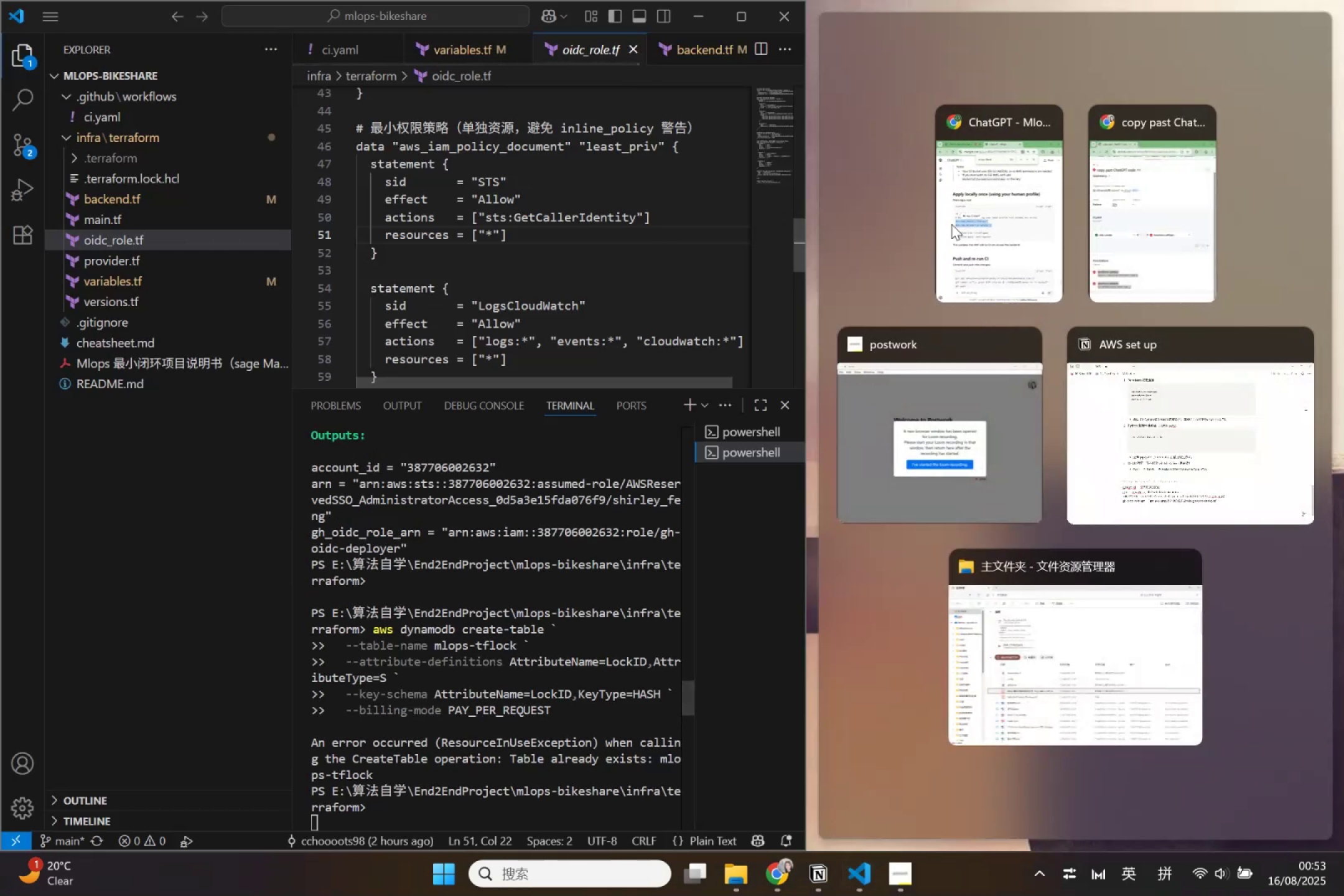 
left_click([996, 227])
 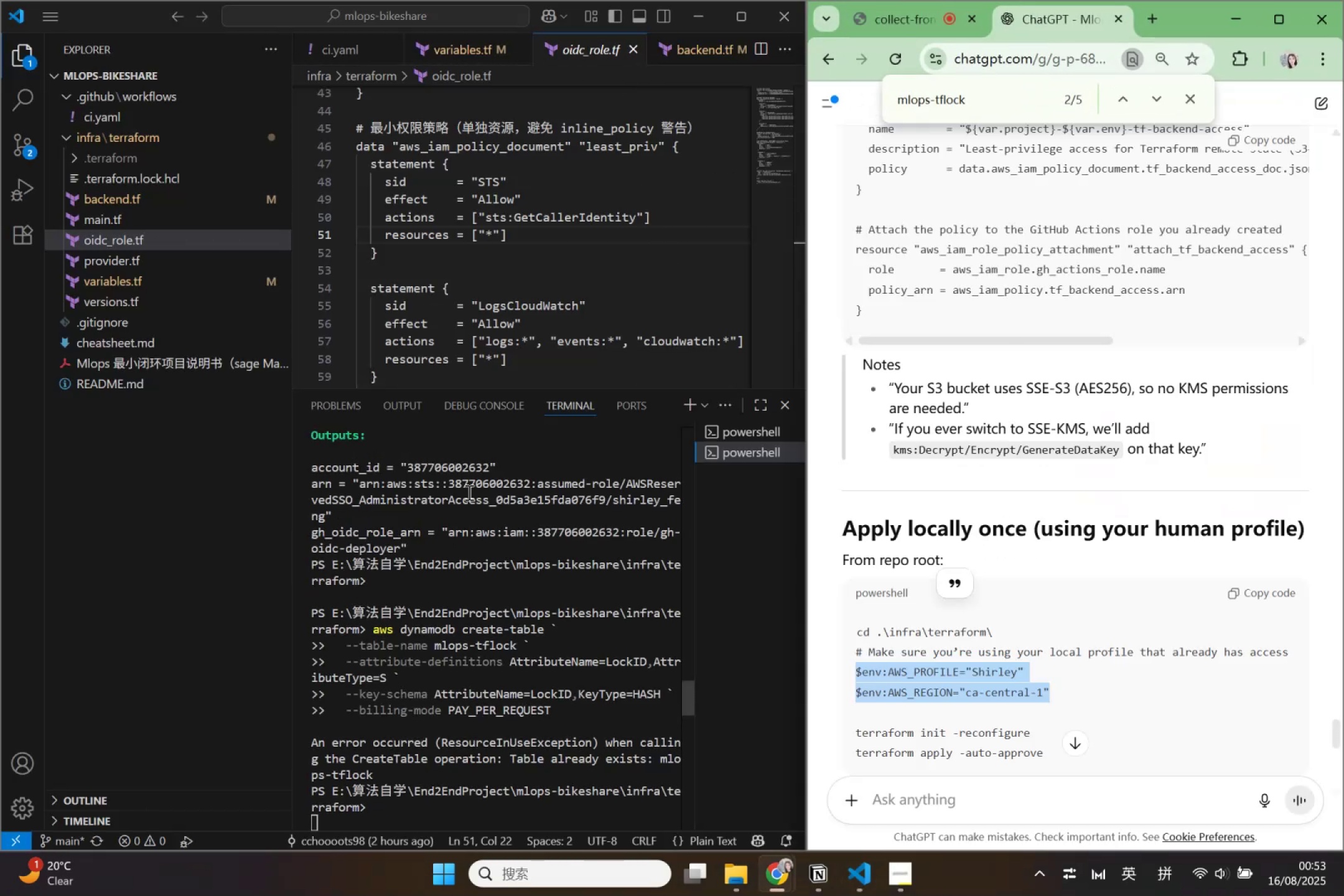 
scroll: coordinate [427, 669], scroll_direction: down, amount: 35.0
 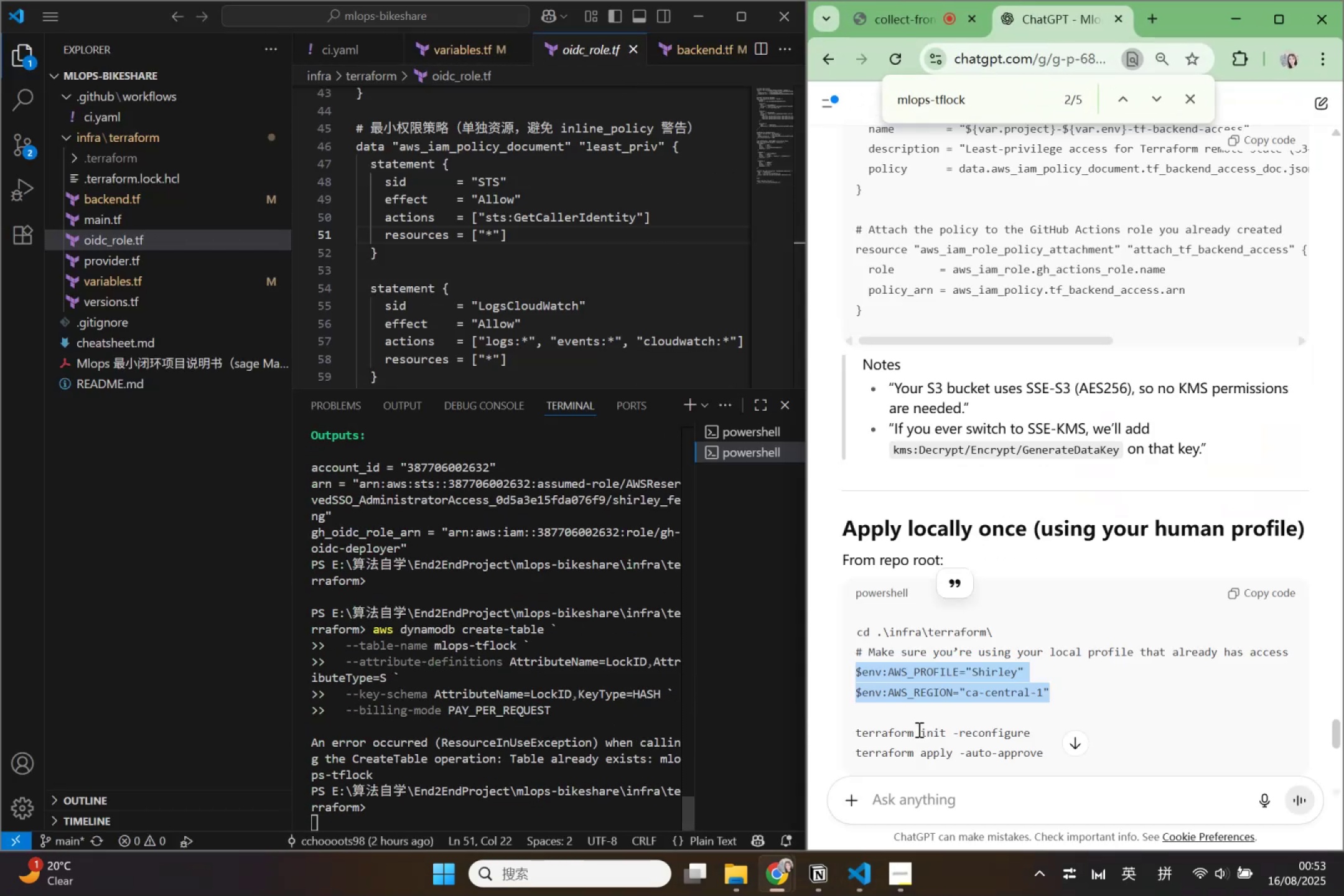 
left_click([1054, 694])
 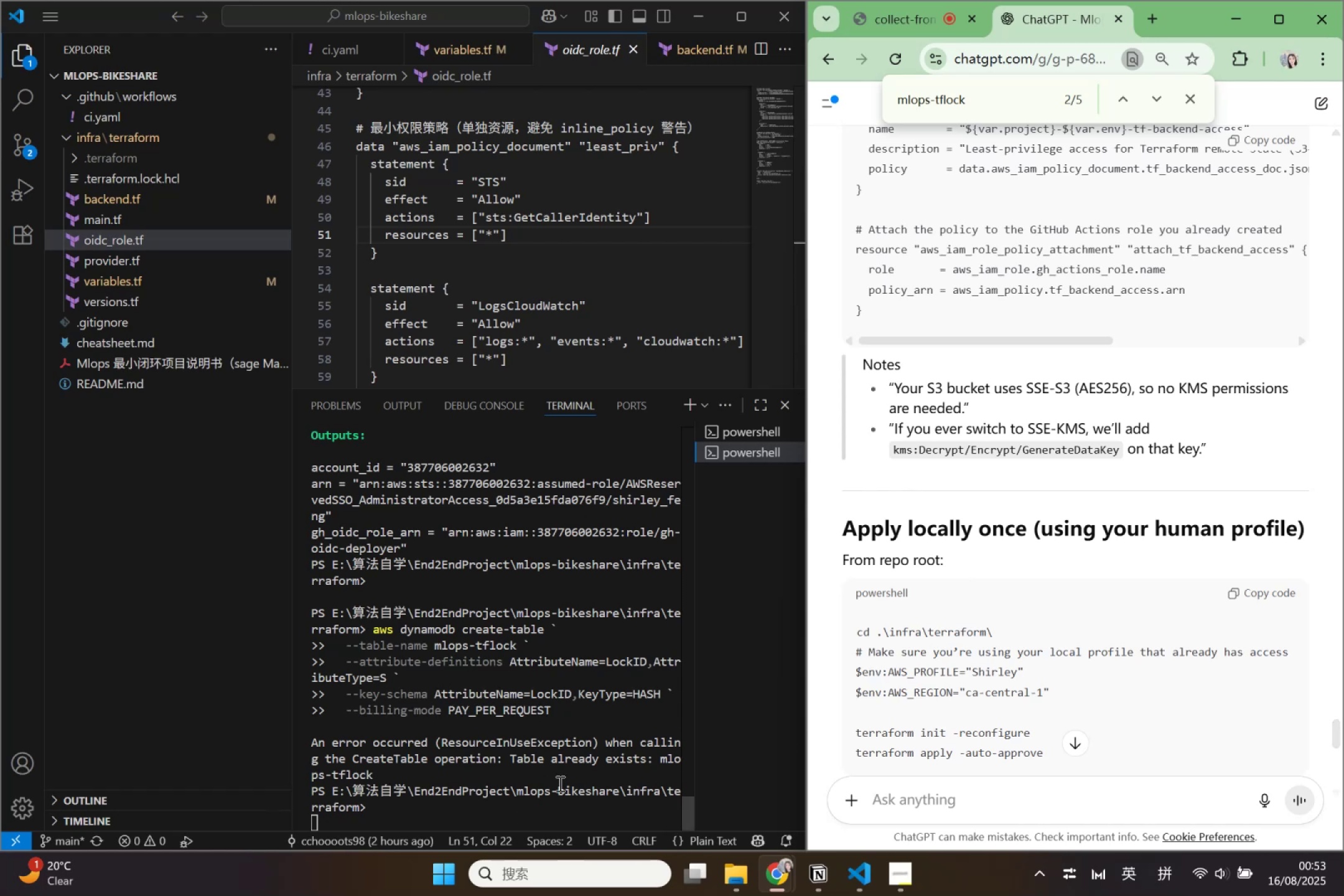 
left_click_drag(start_coordinate=[857, 671], to_coordinate=[1062, 689])
 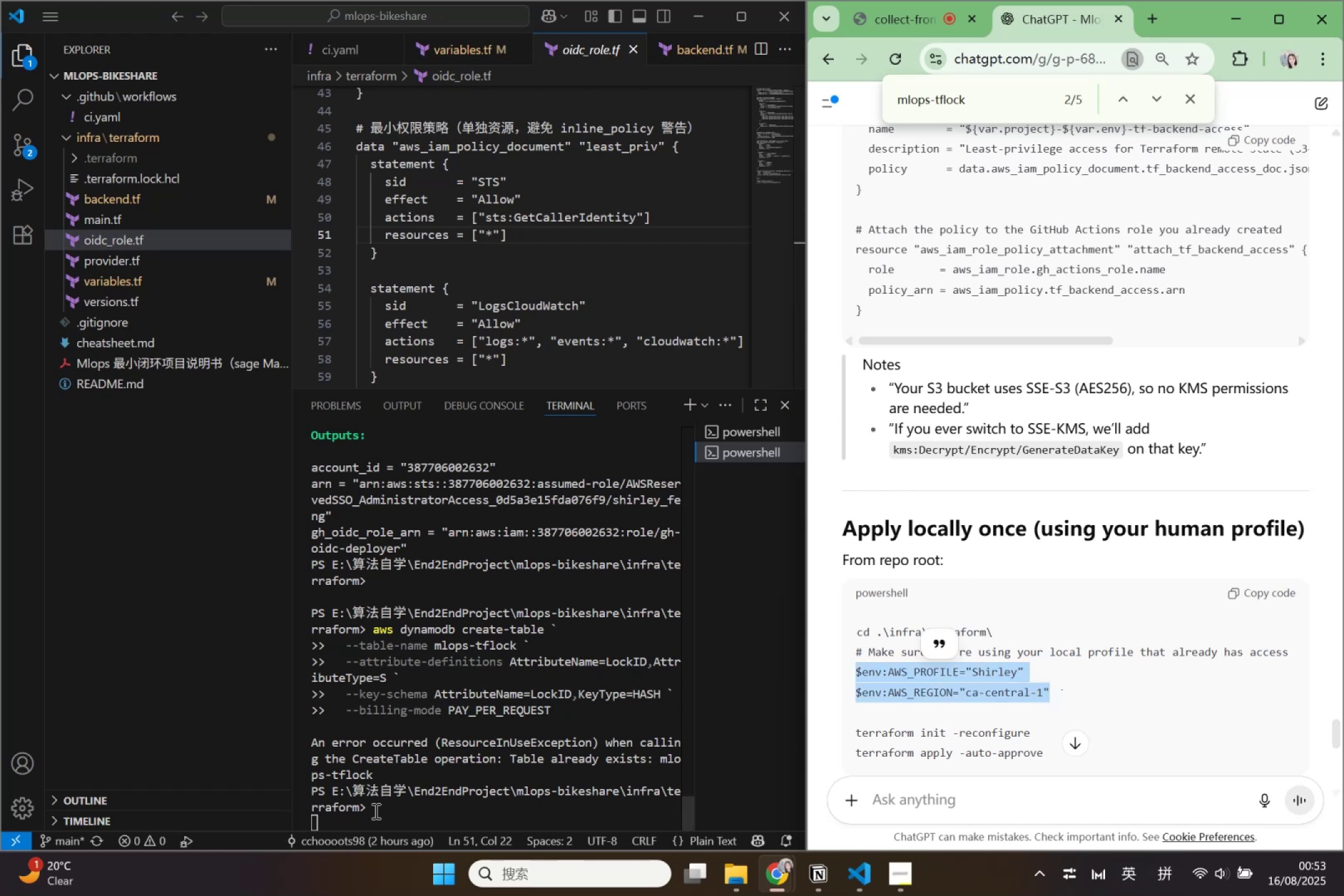 
key(Control+C)
 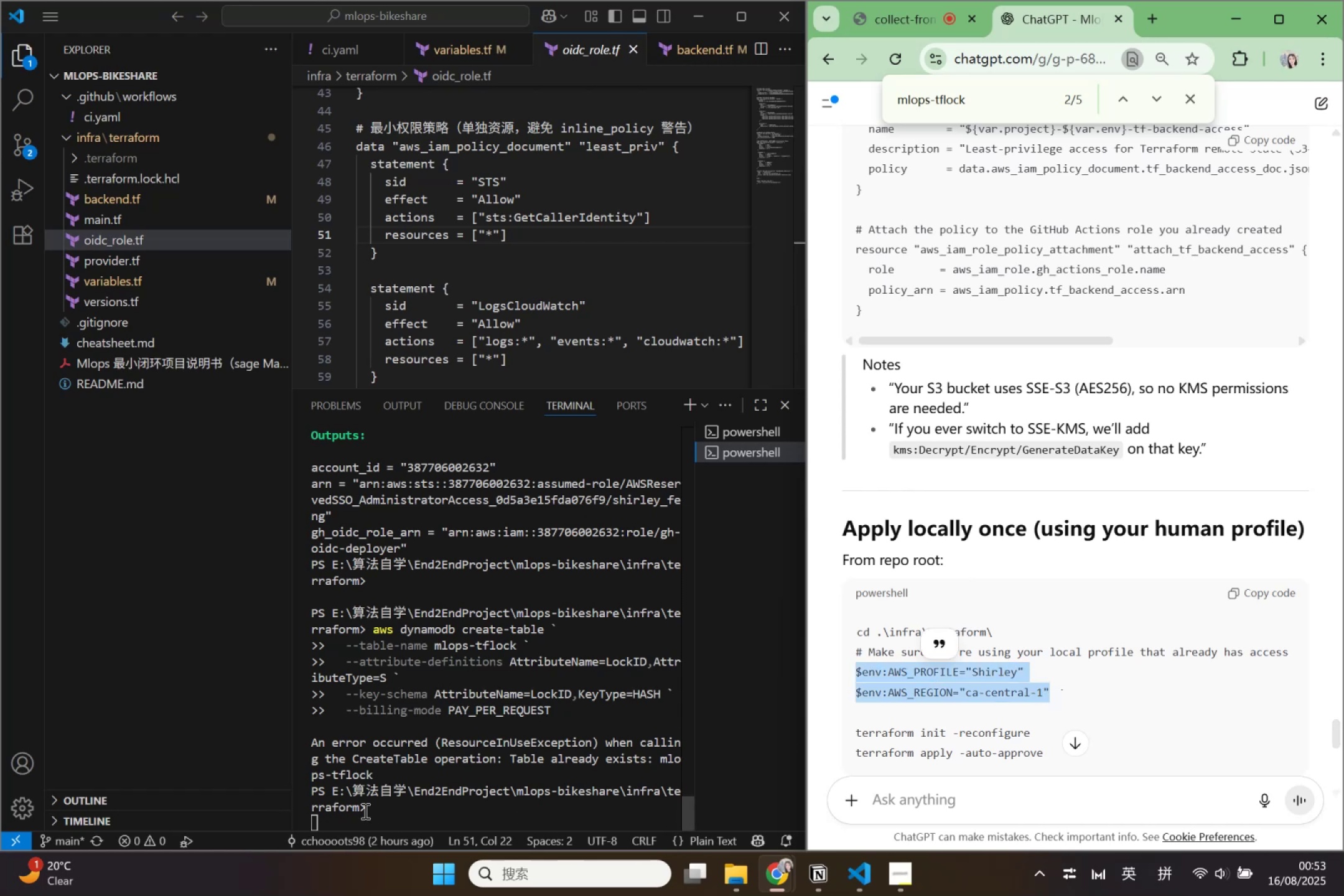 
left_click([362, 817])
 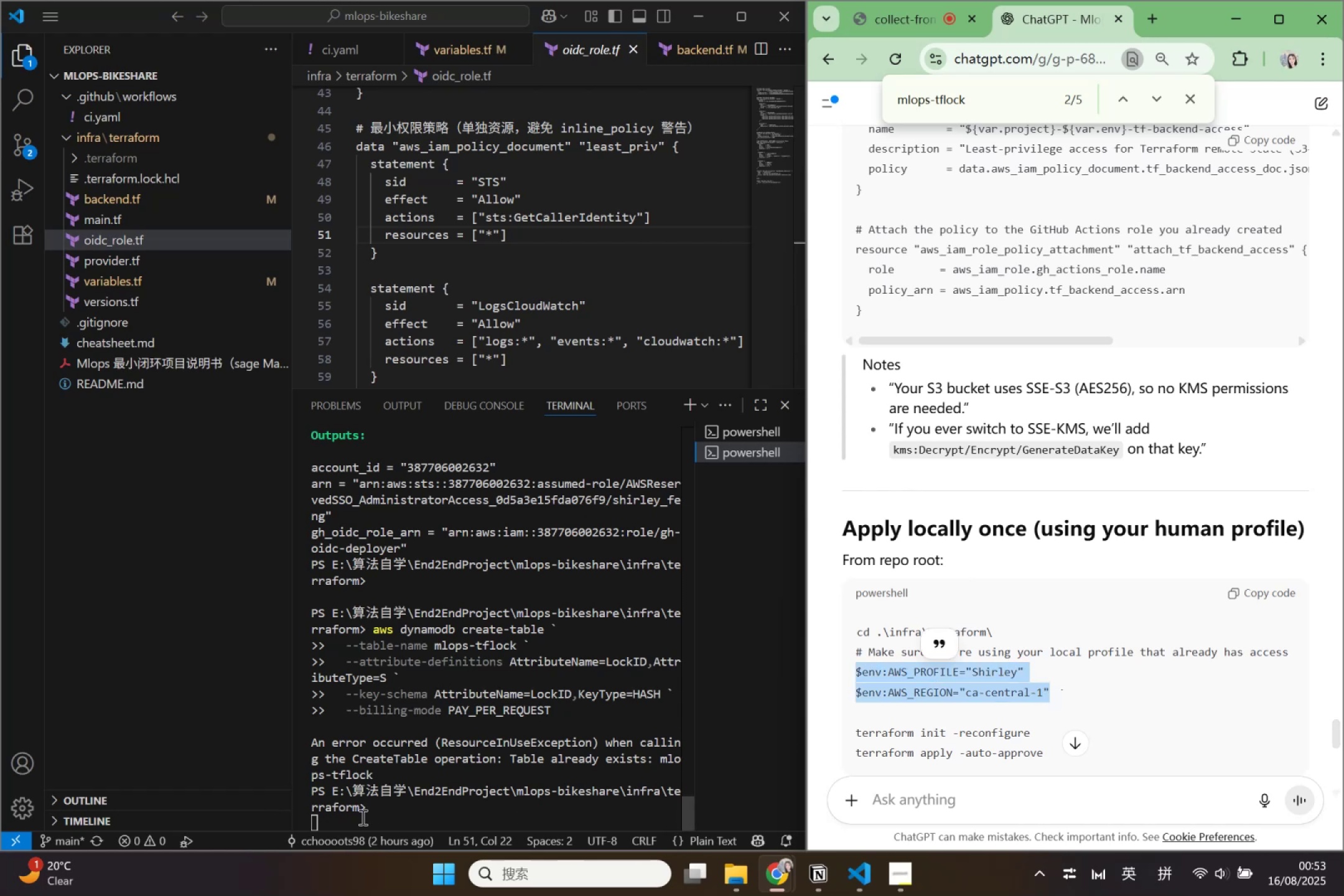 
key(Control+V)
 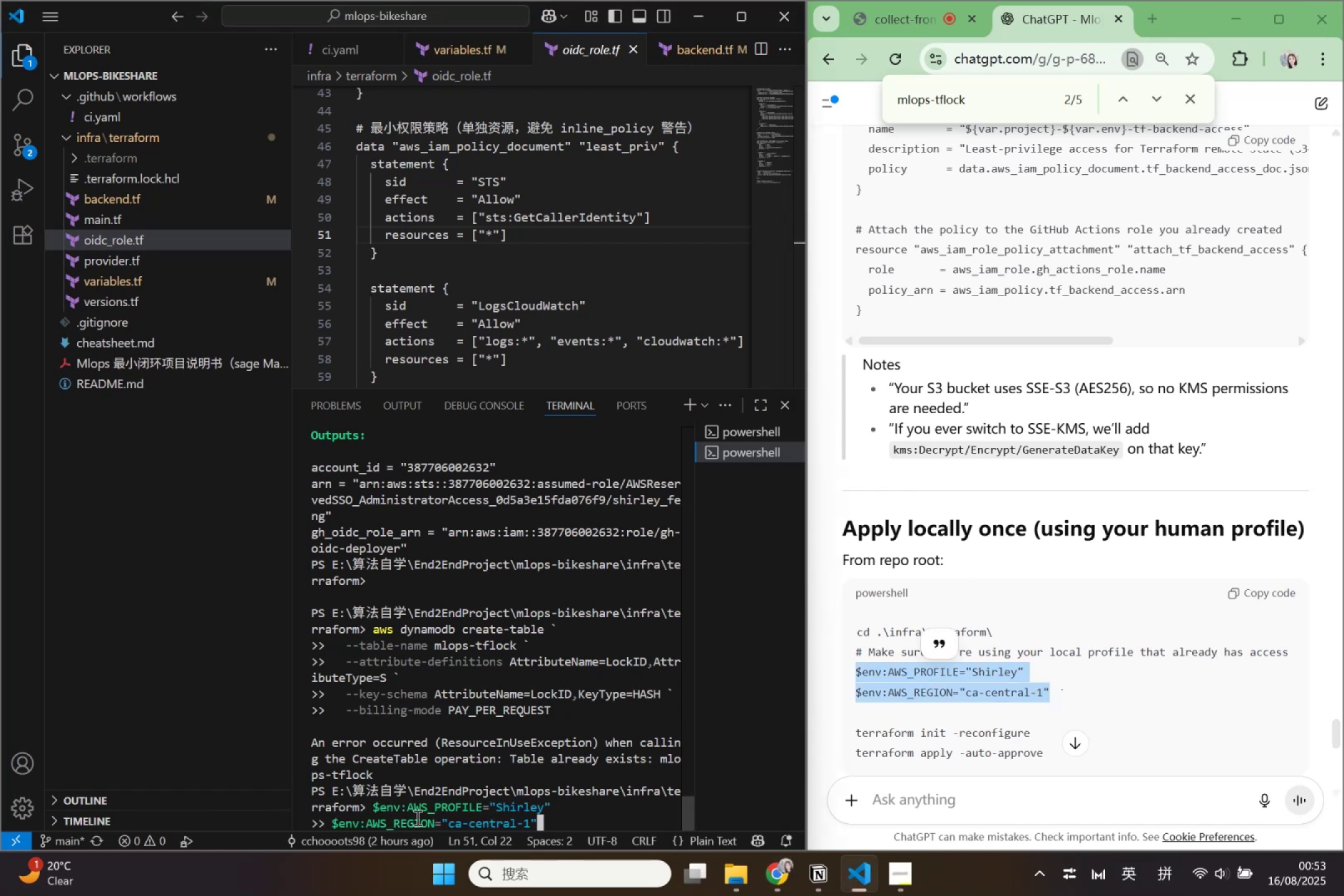 
key(Enter)
 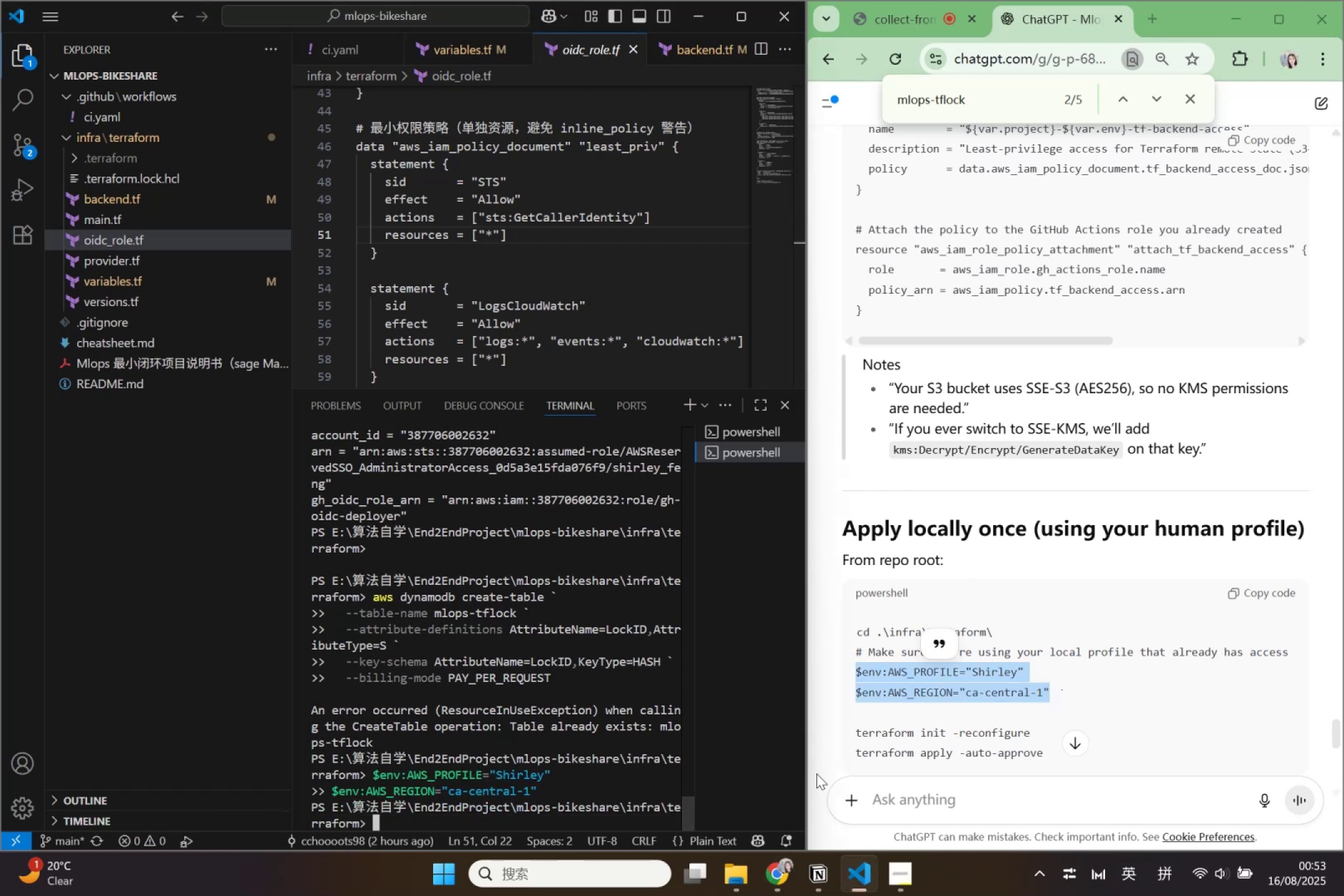 
left_click_drag(start_coordinate=[857, 733], to_coordinate=[1039, 738])
 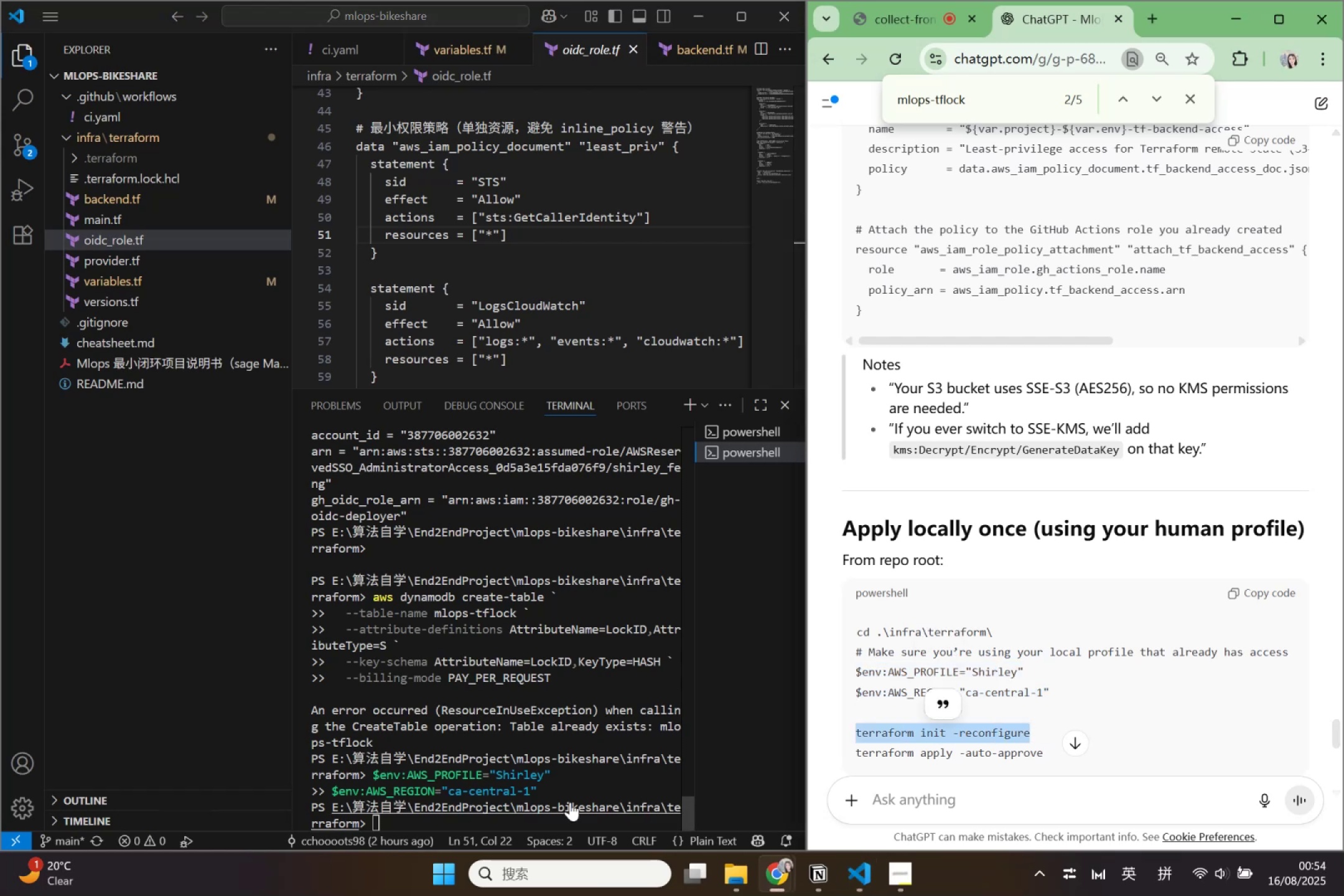 
key(Control+C)
 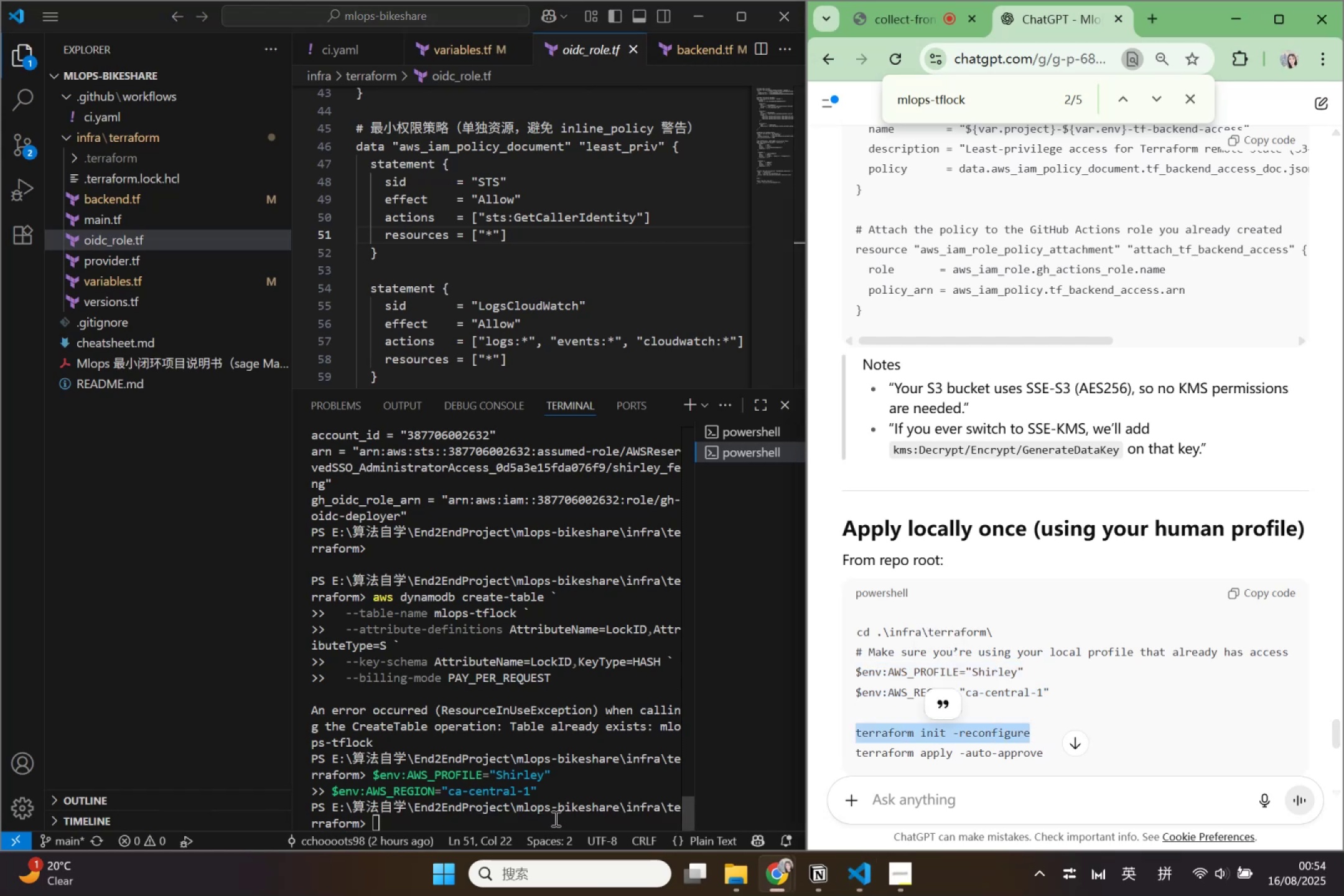 
left_click([553, 821])
 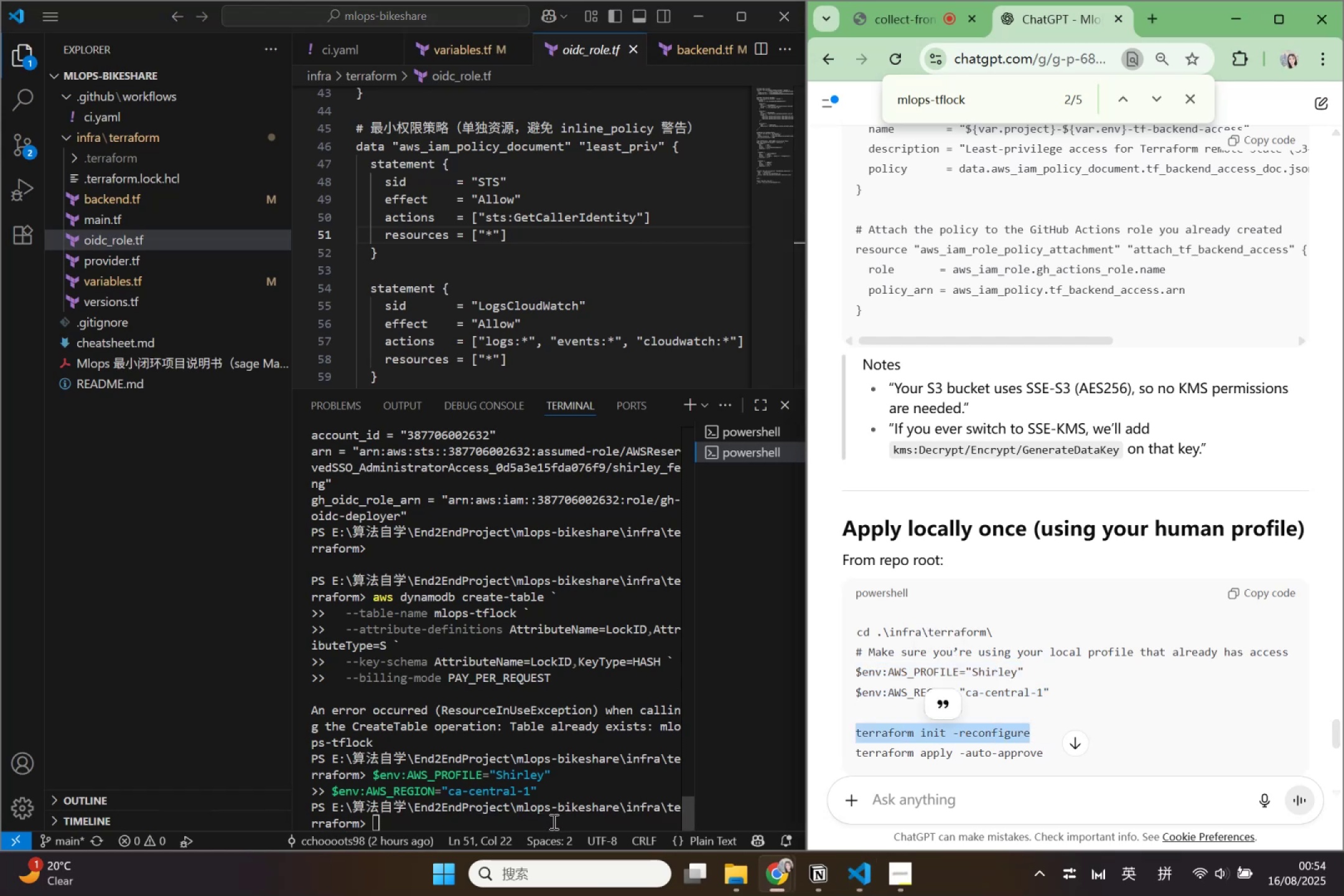 
key(Control+V)
 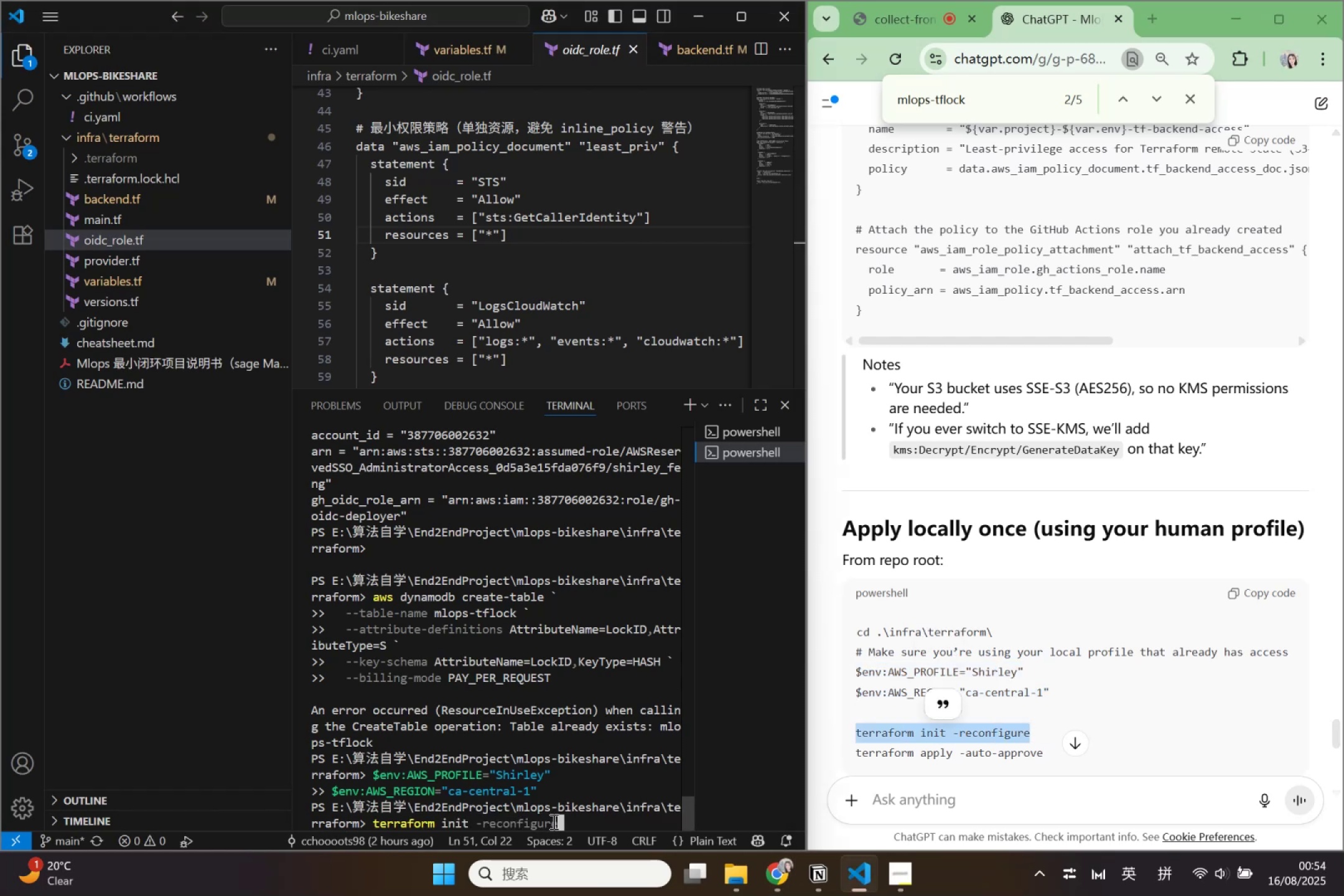 
key(Enter)
 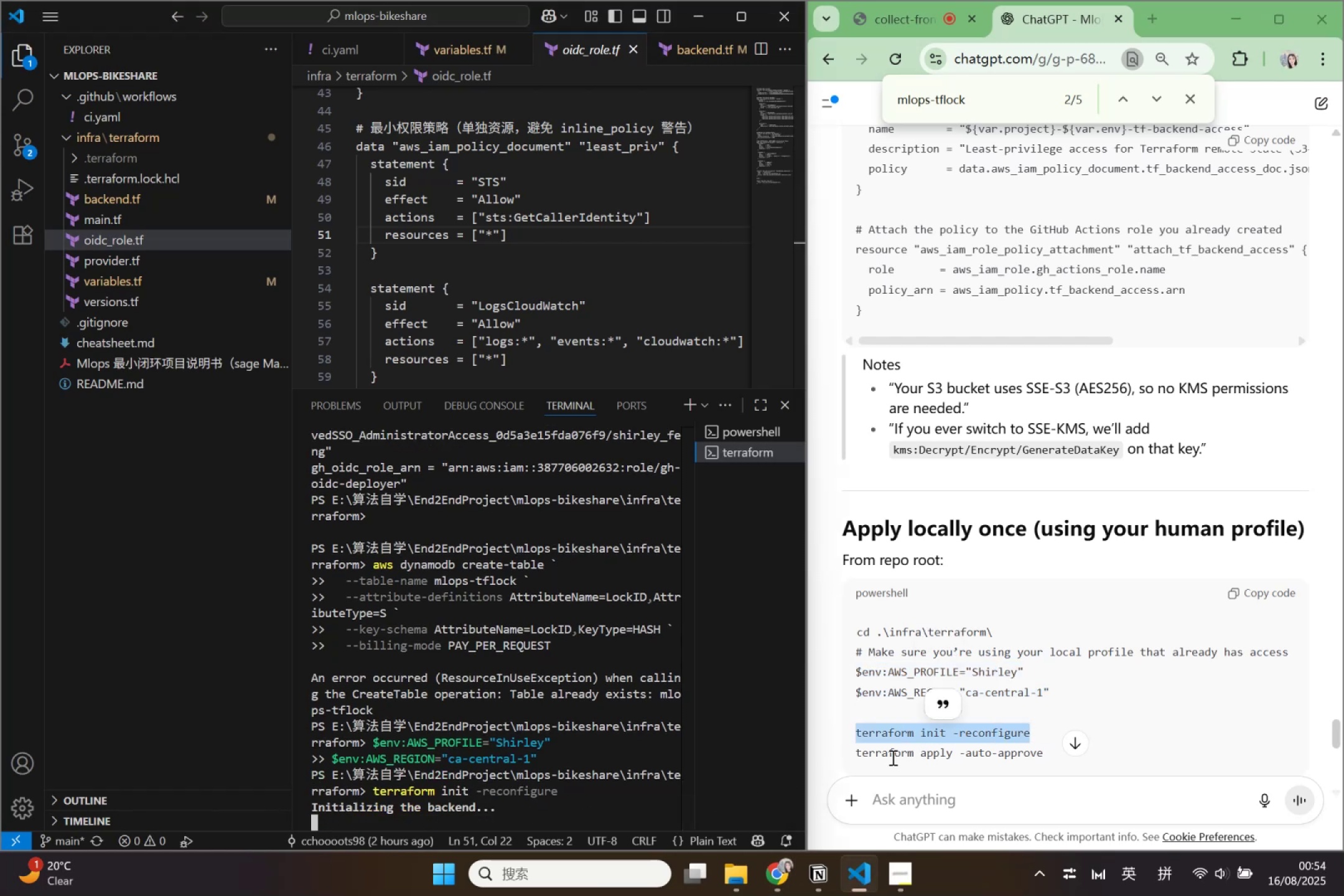 
left_click_drag(start_coordinate=[855, 749], to_coordinate=[1047, 751])
 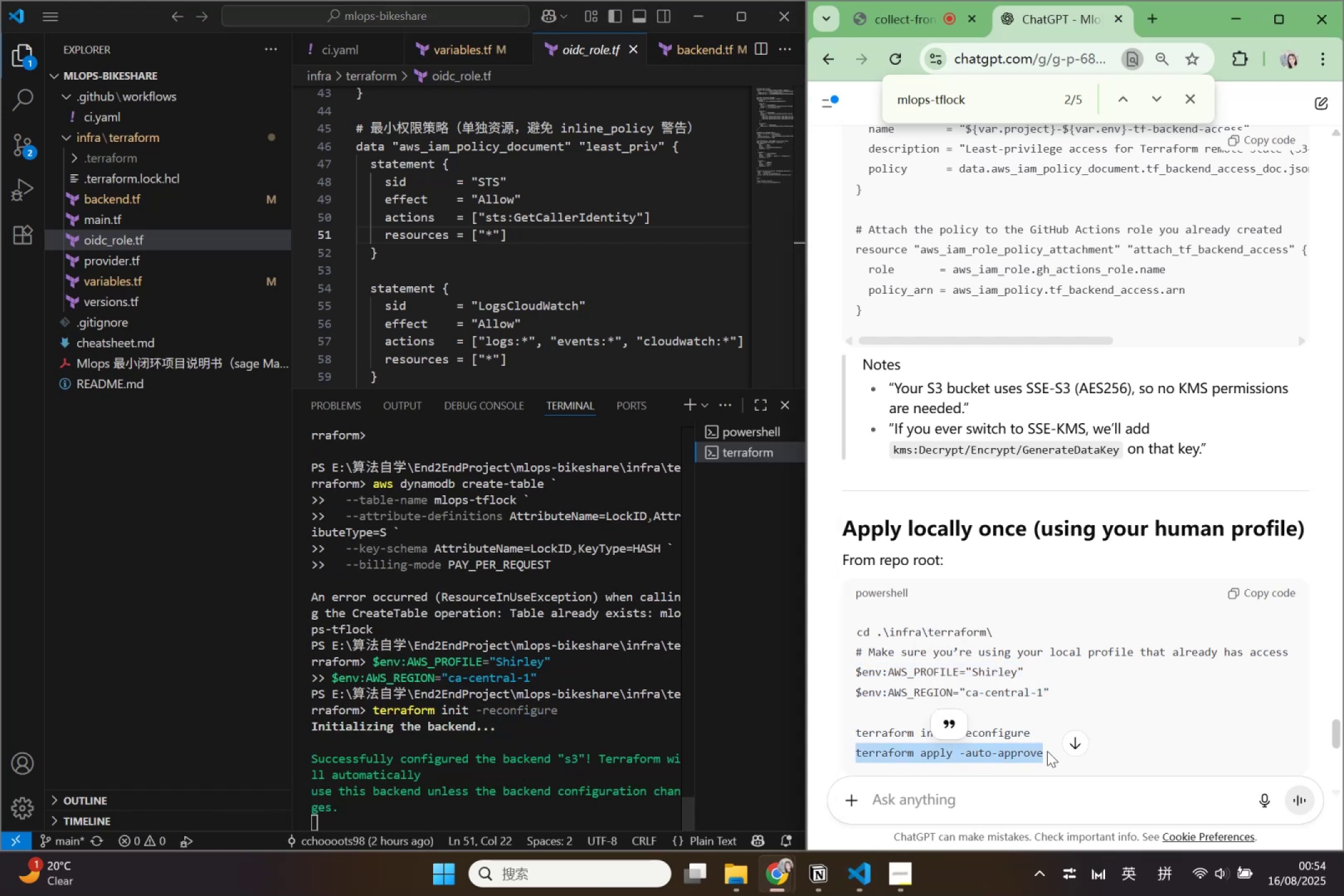 
key(Control+C)
 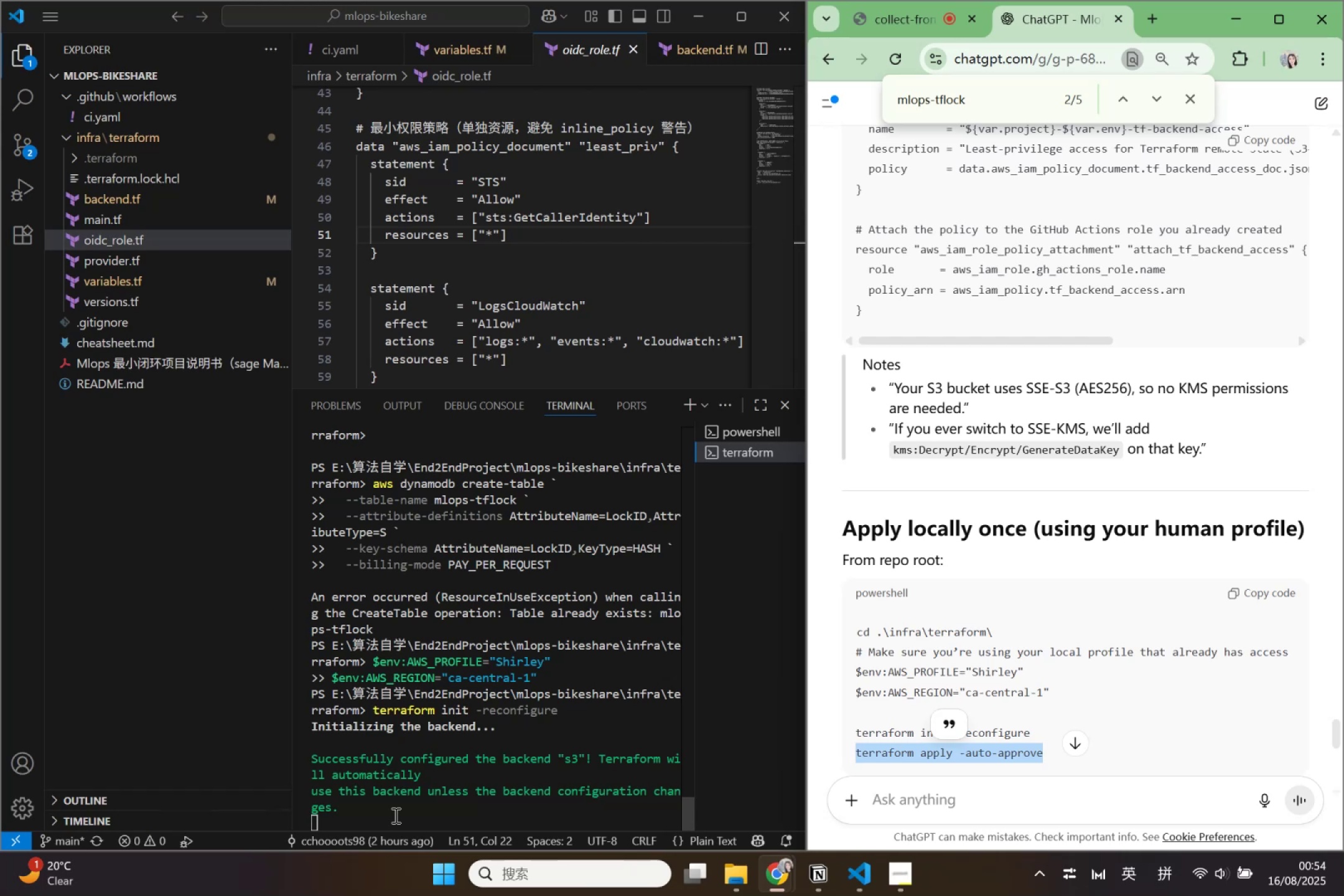 
scroll: coordinate [437, 665], scroll_direction: down, amount: 2.0
 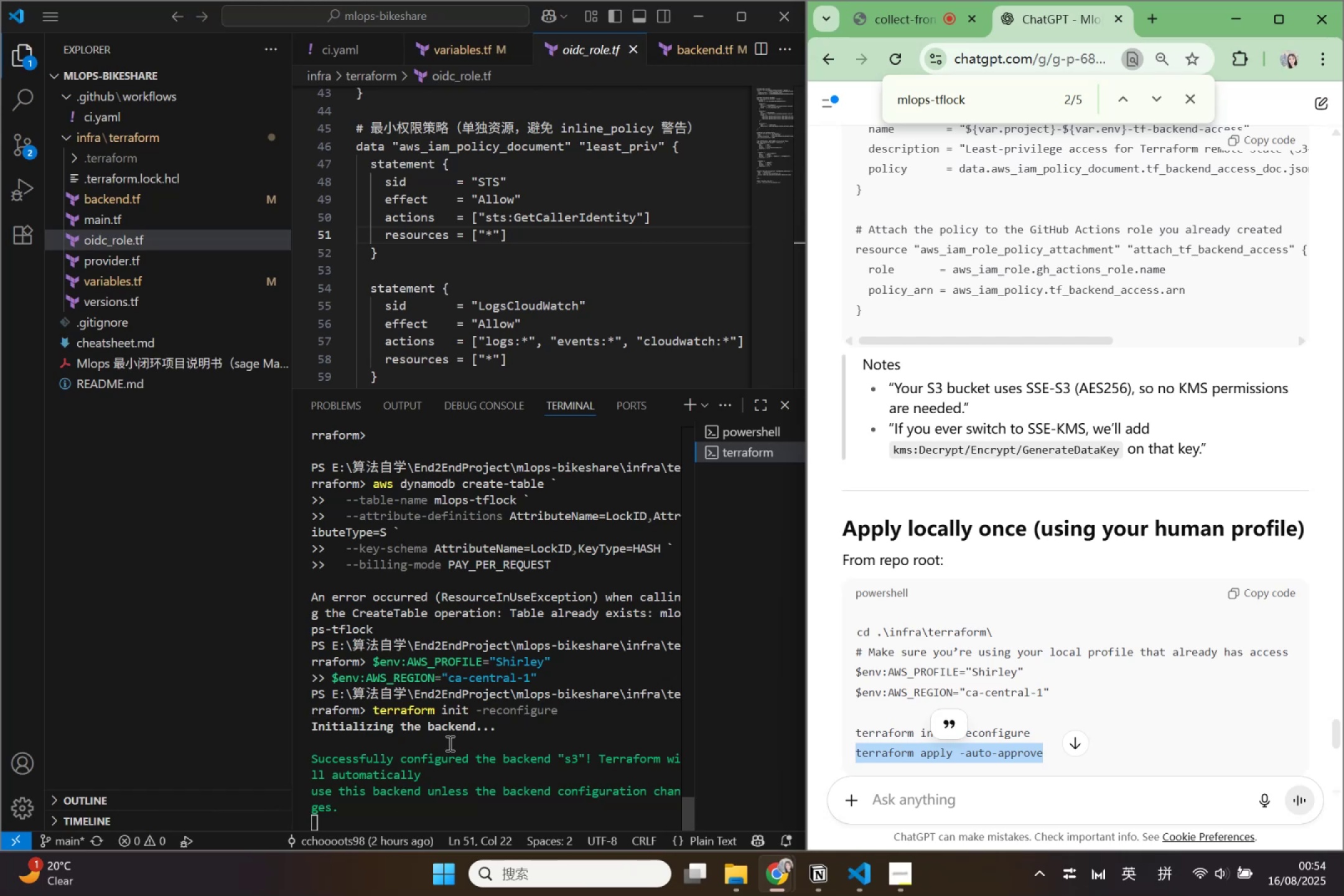 
wait(11.68)
 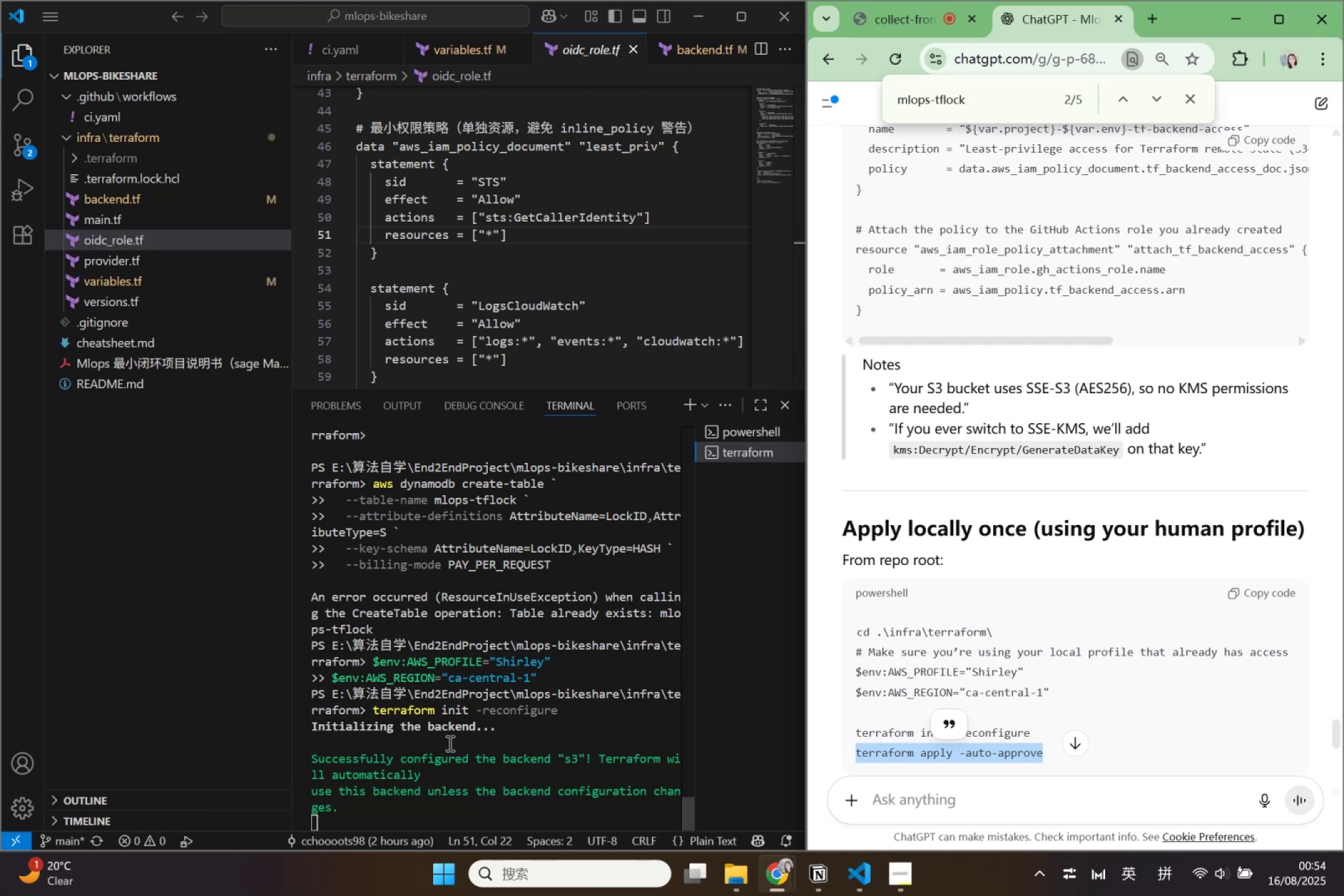 
scroll: coordinate [344, 607], scroll_direction: up, amount: 4.0
 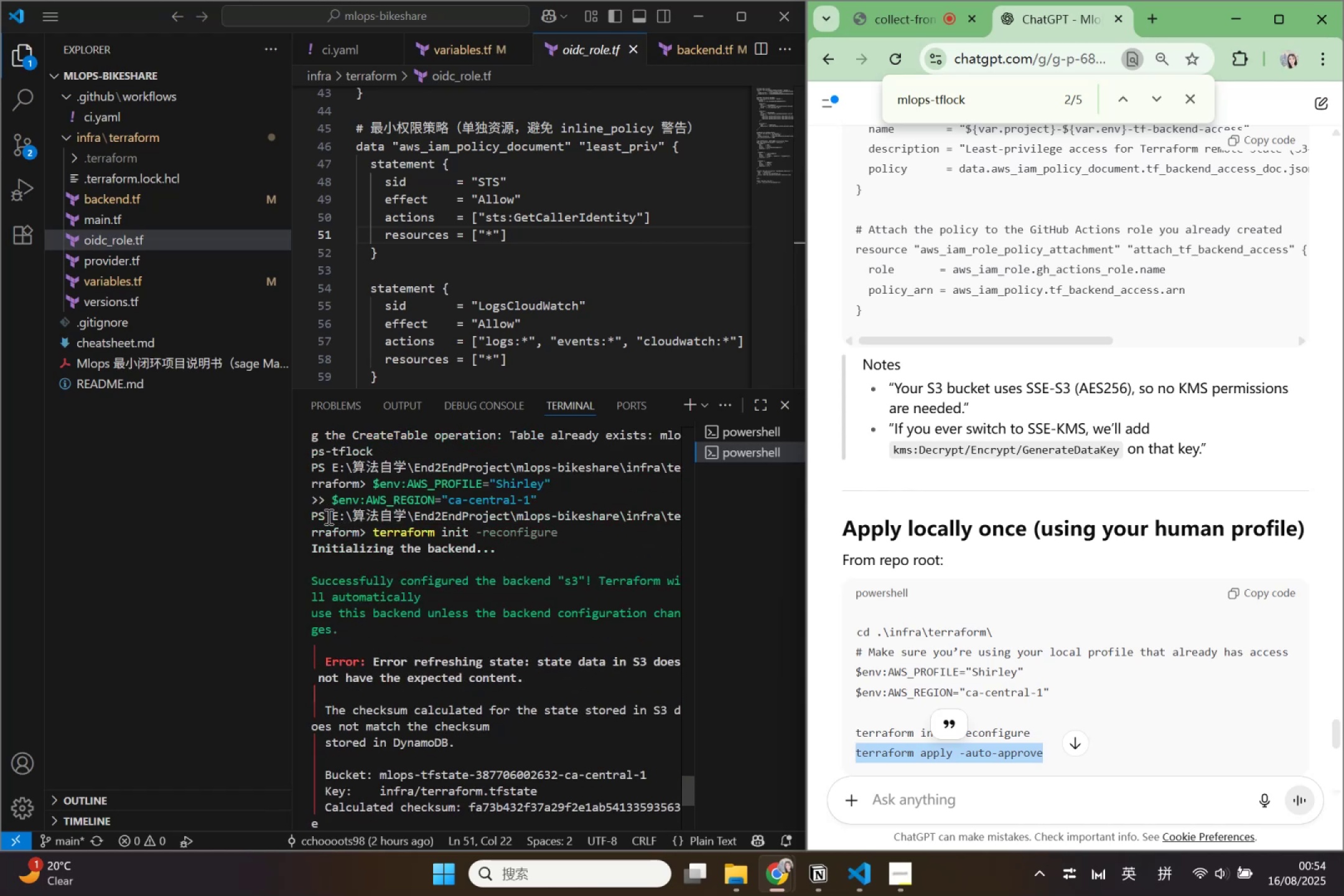 
left_click_drag(start_coordinate=[312, 516], to_coordinate=[454, 831])
 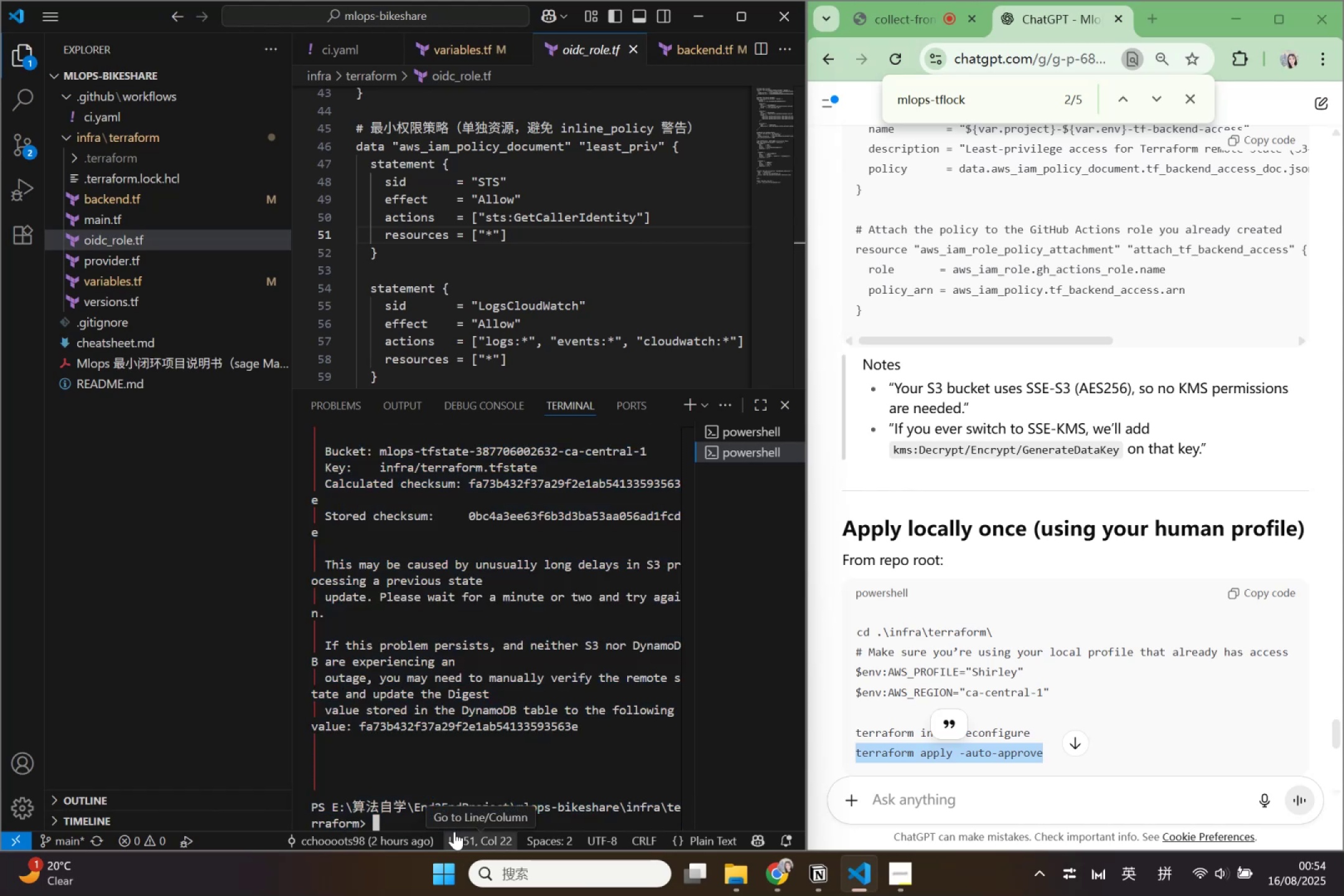 
scroll: coordinate [454, 831], scroll_direction: down, amount: 11.0
 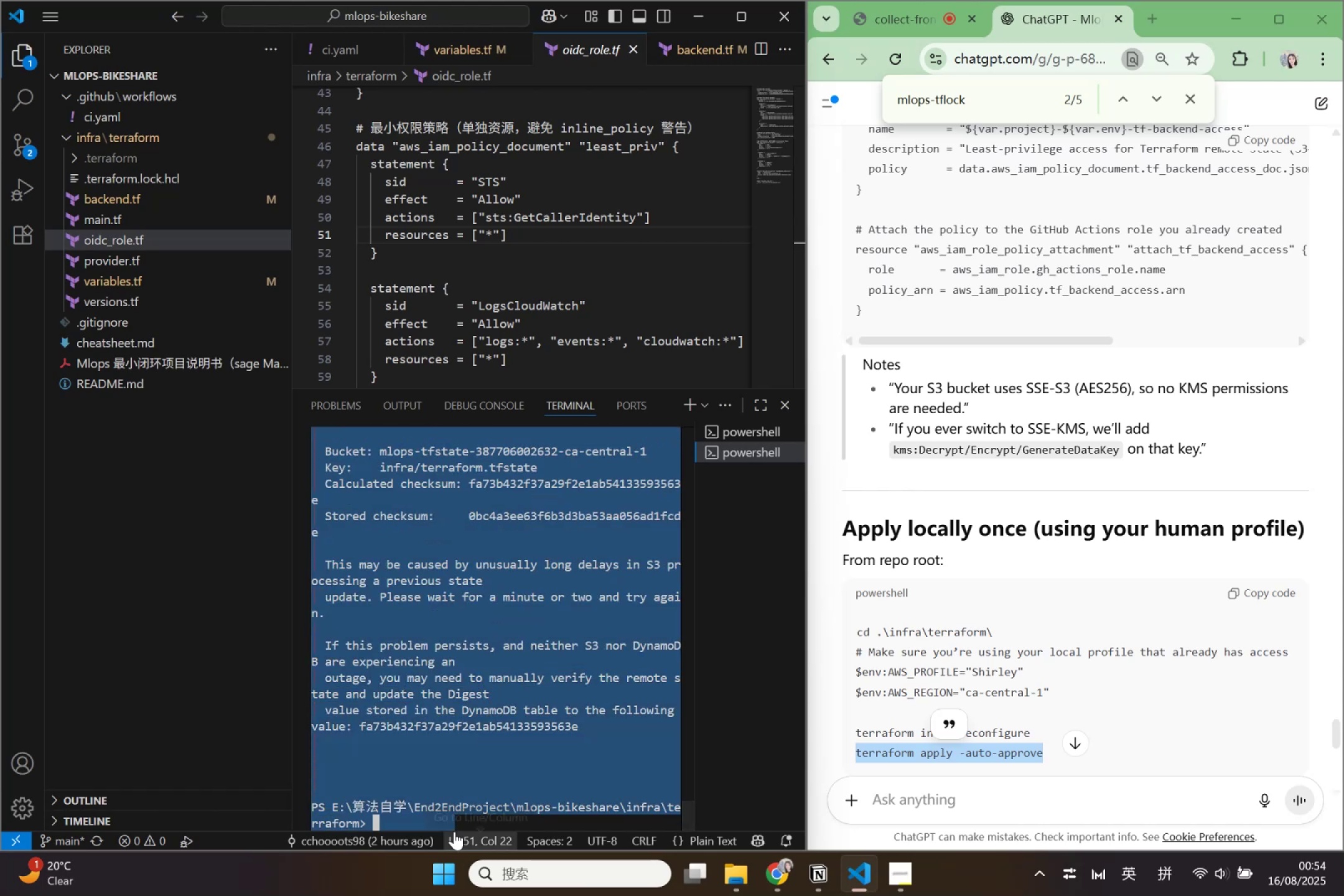 
key(Control+C)
 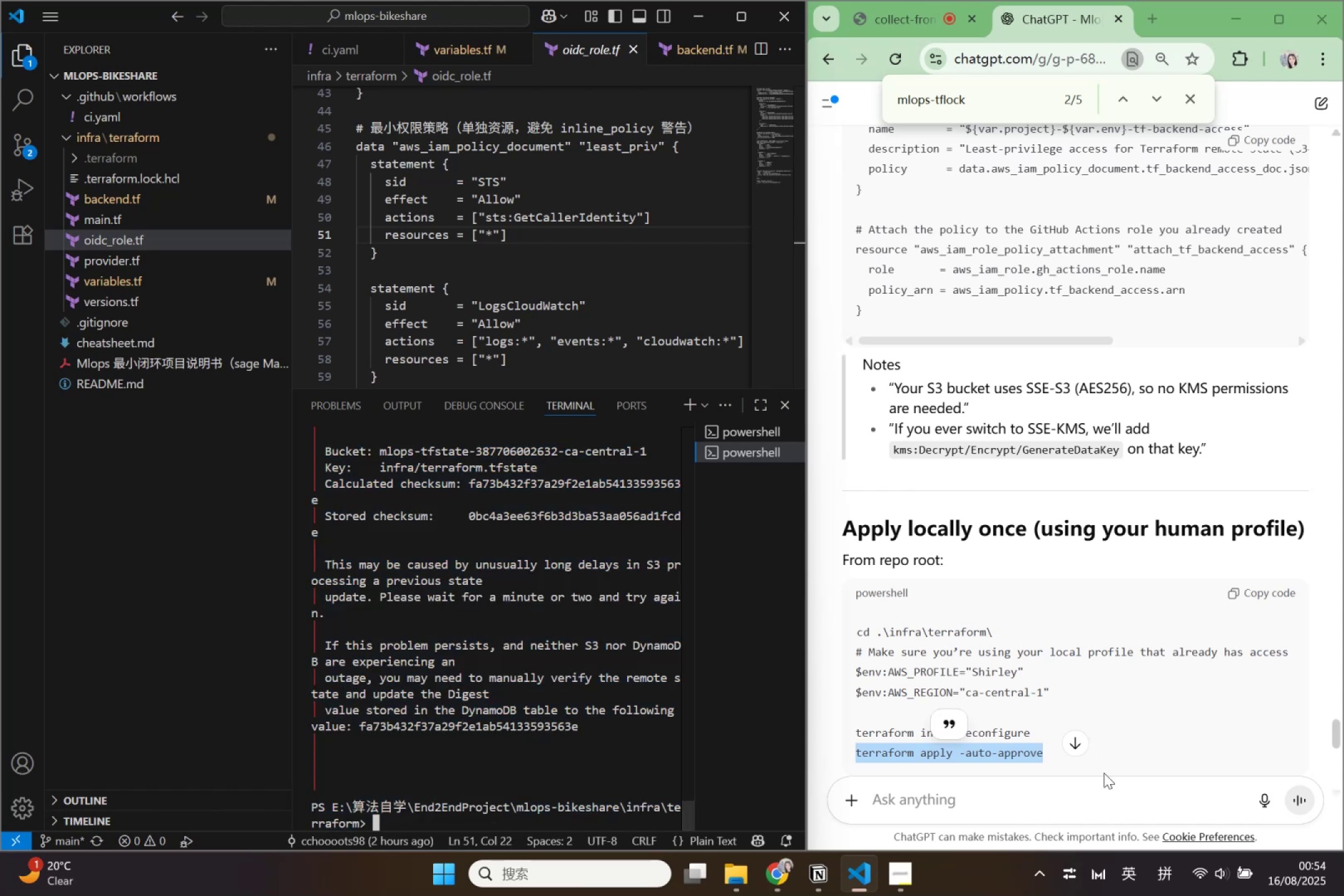 
left_click([1104, 783])
 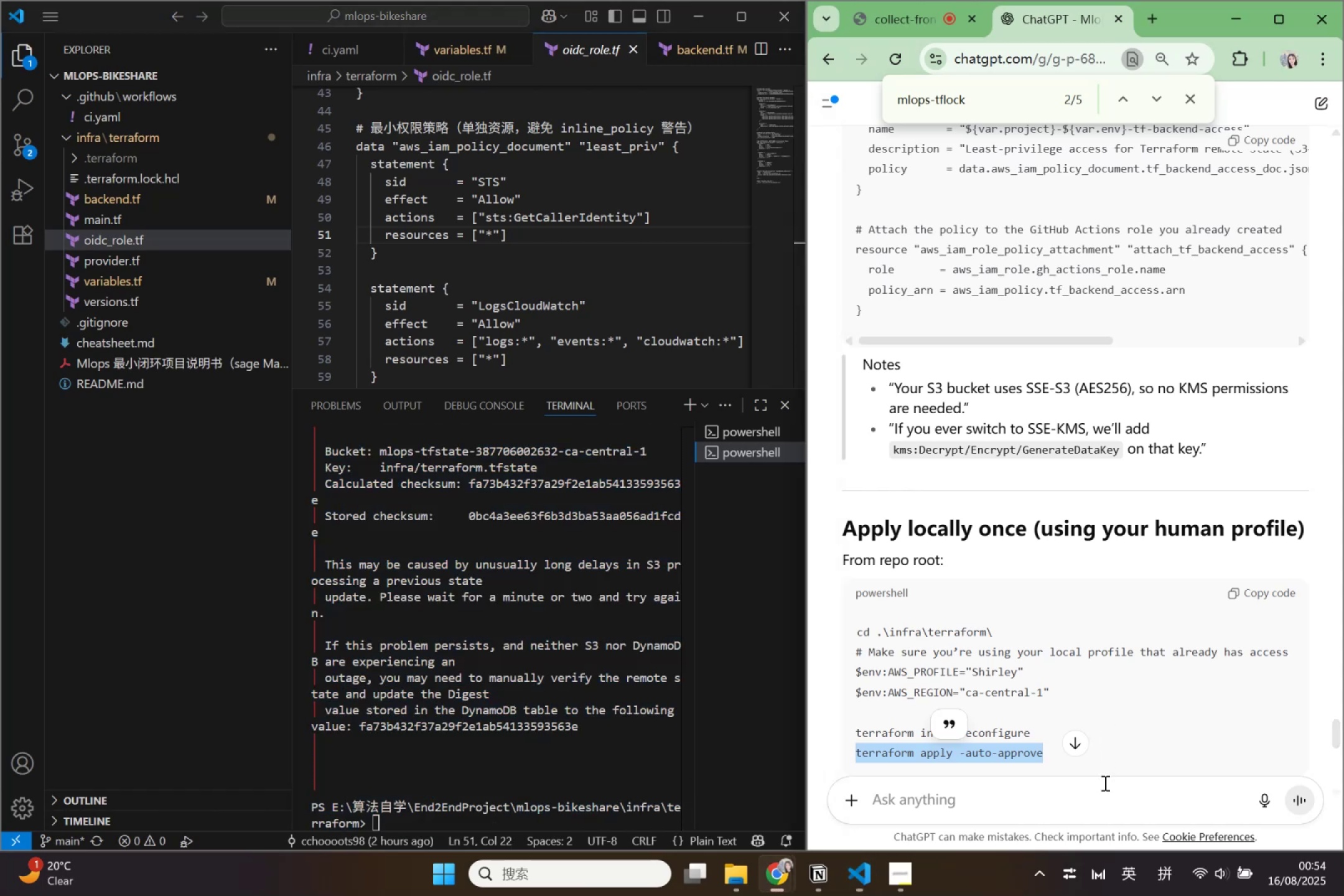 
key(Control+V)
 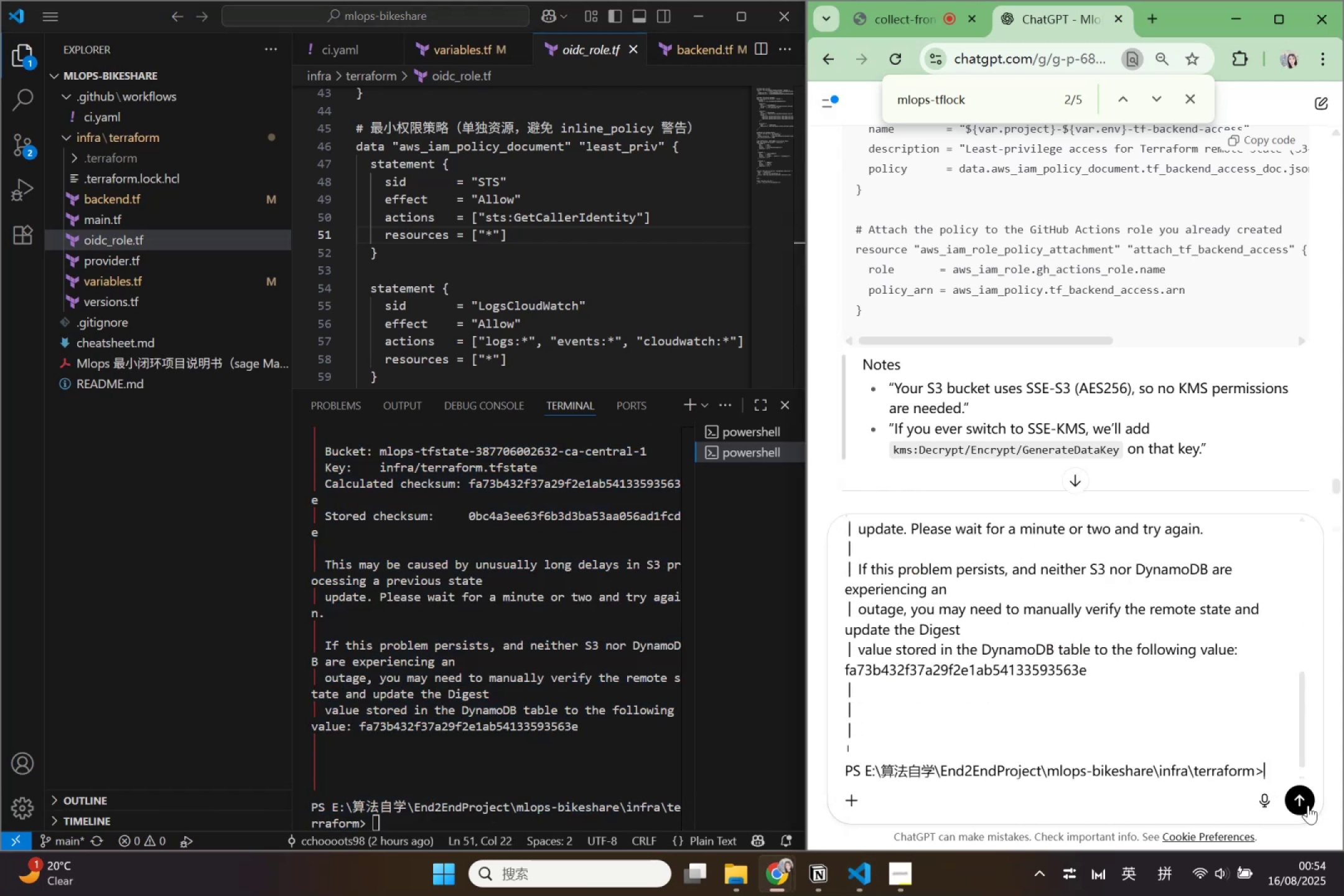 
scroll: coordinate [1105, 598], scroll_direction: up, amount: 16.0
 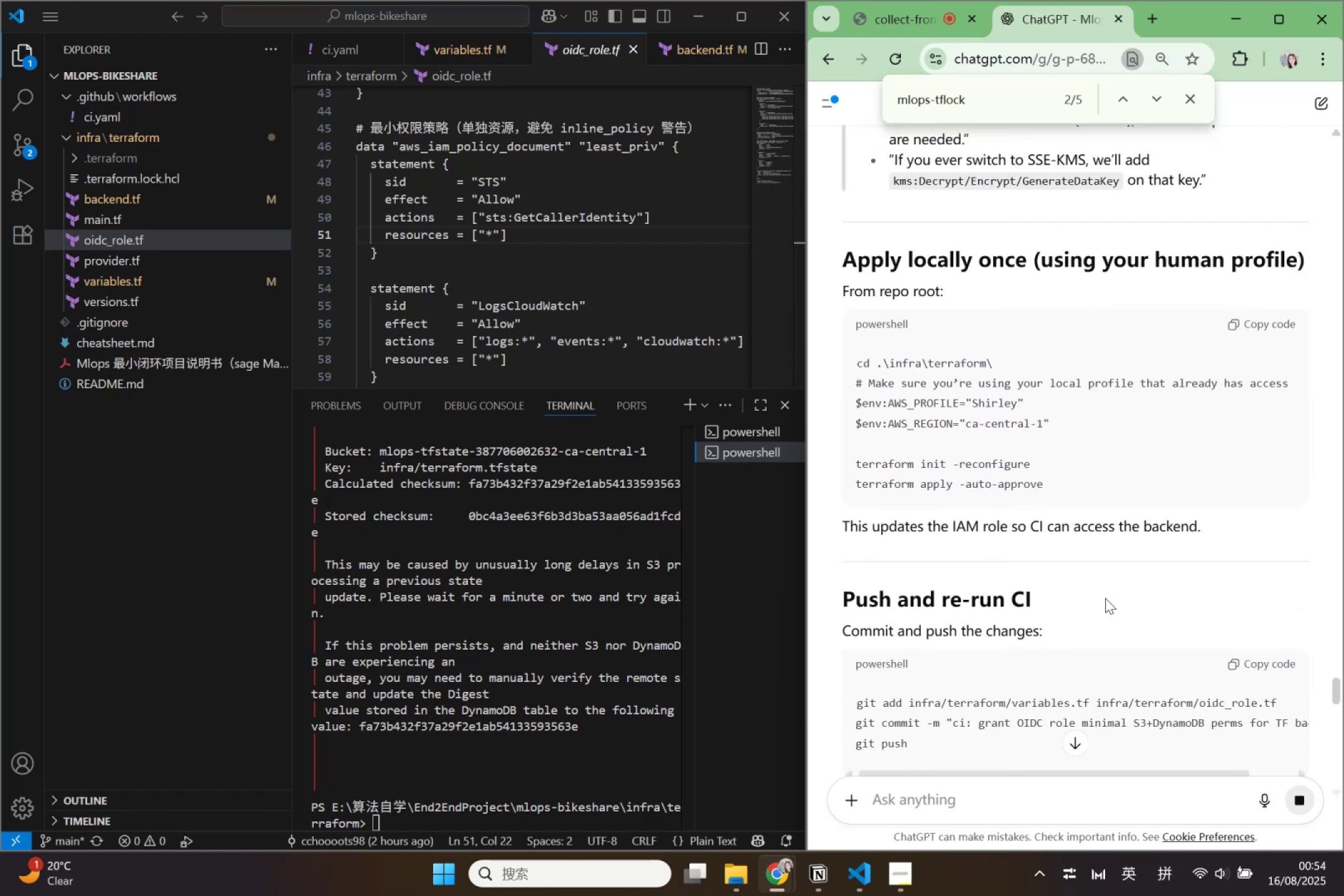 
scroll: coordinate [1104, 604], scroll_direction: down, amount: 21.0
 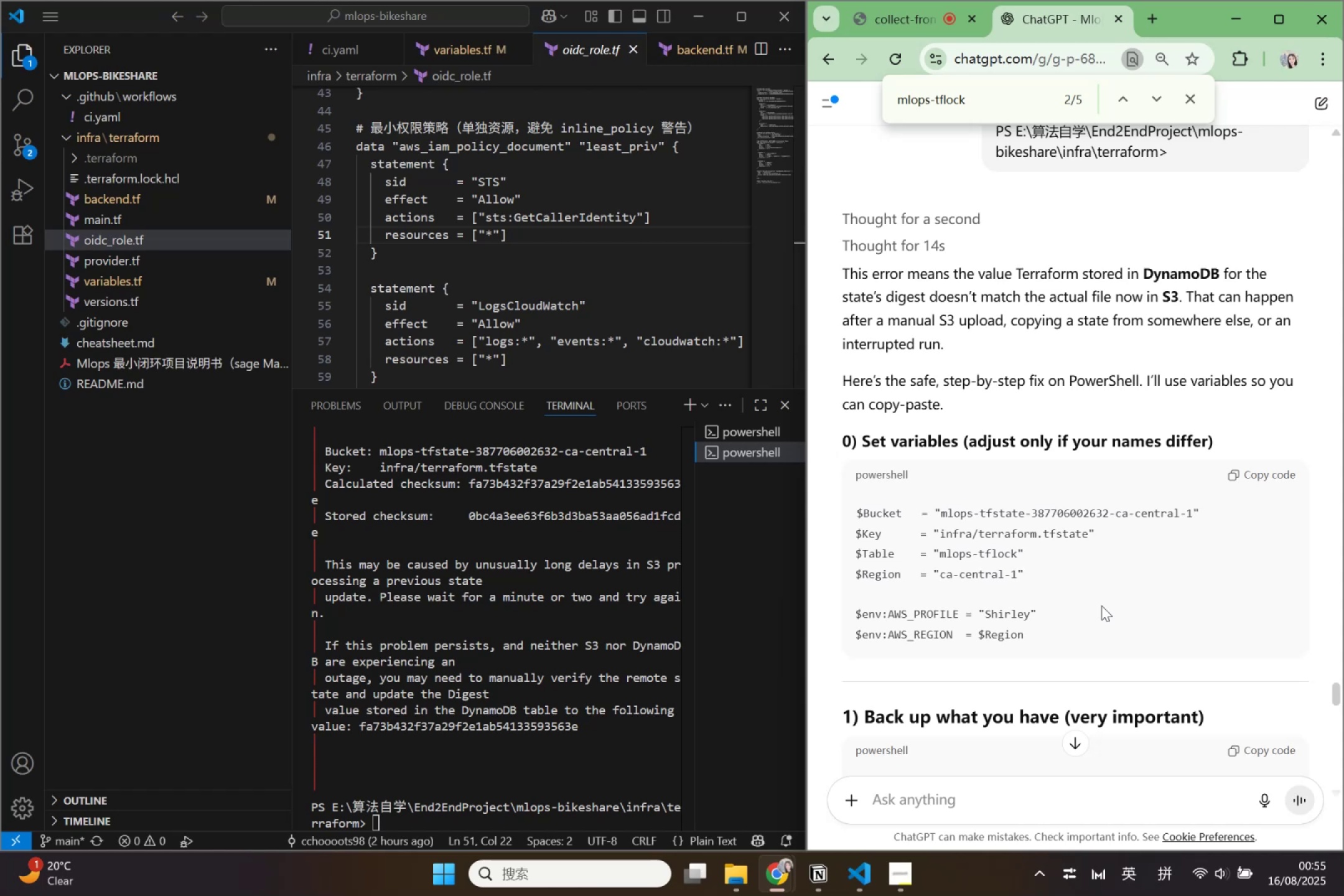 
wait(30.56)
 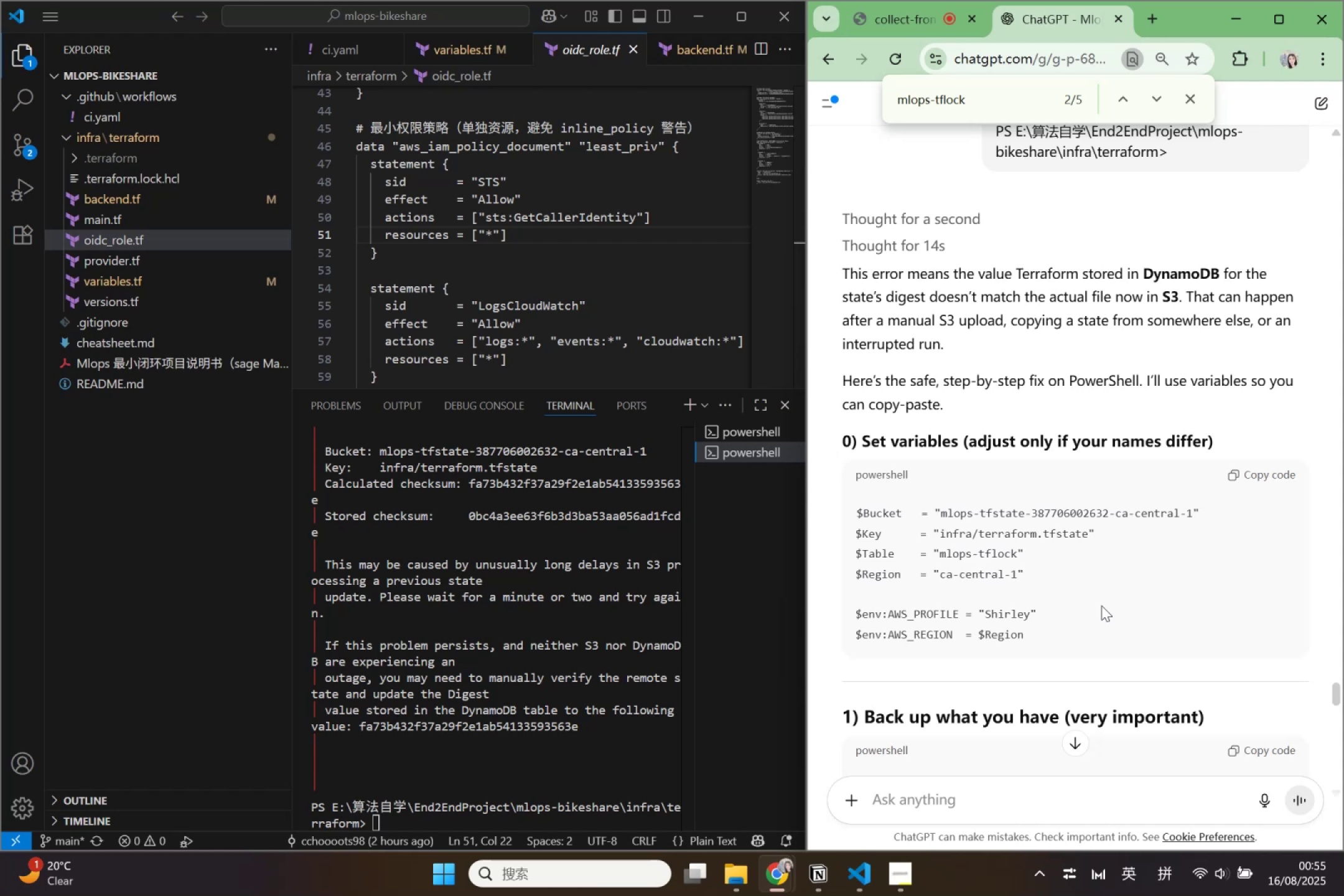 
scroll: coordinate [1101, 608], scroll_direction: down, amount: 2.0
 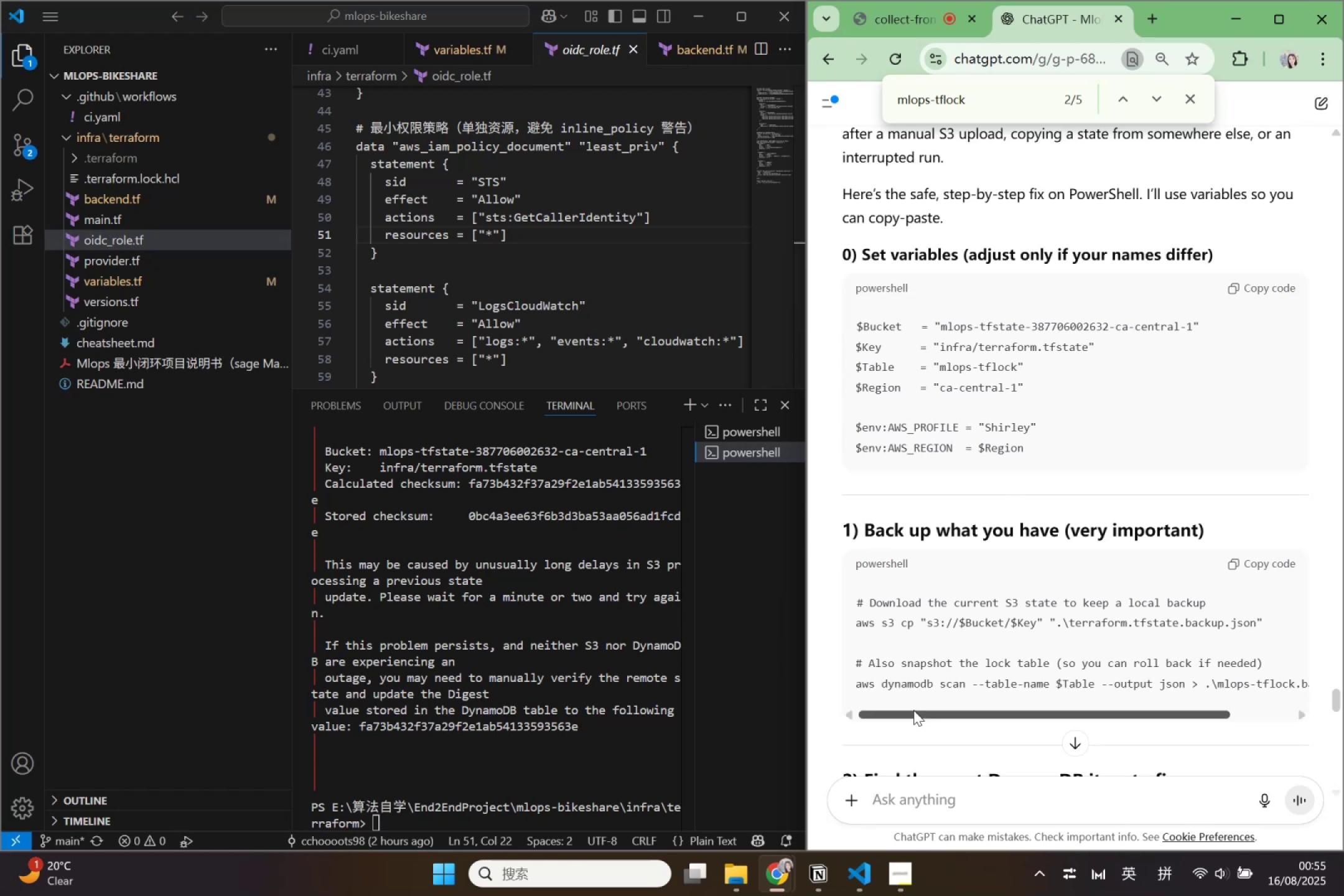 
wait(7.36)
 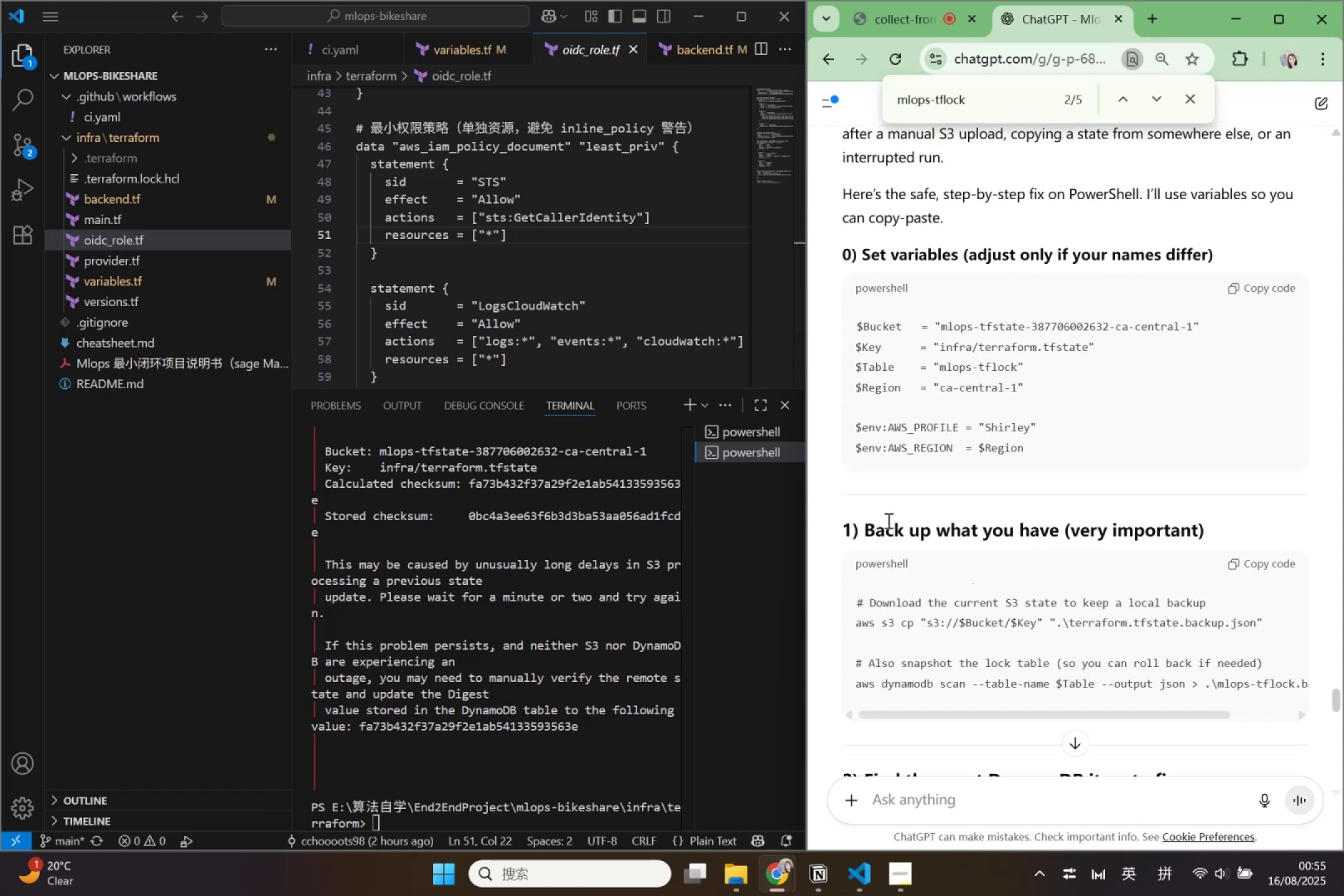 
left_click_drag(start_coordinate=[913, 717], to_coordinate=[879, 698])
 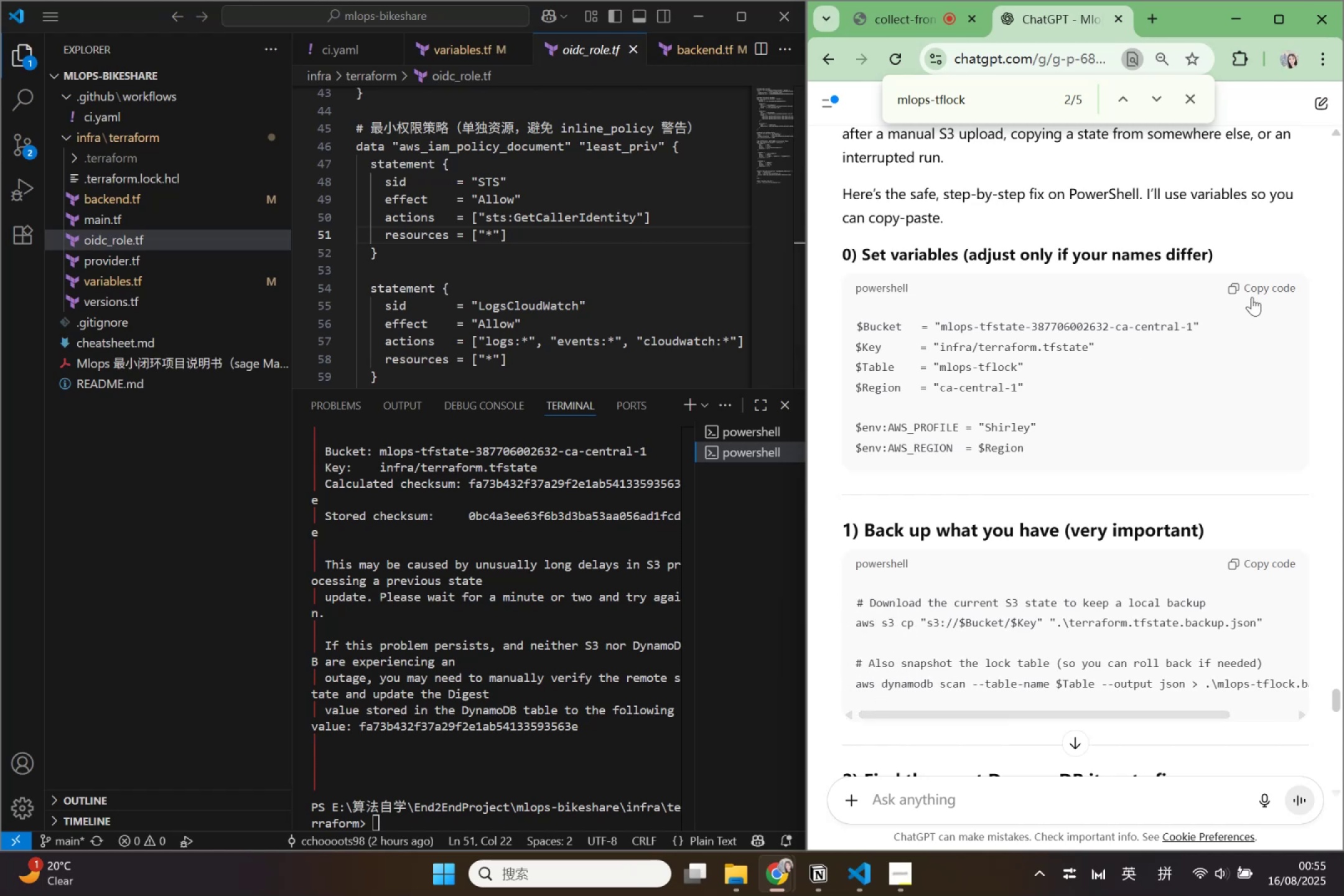 
left_click([1254, 292])
 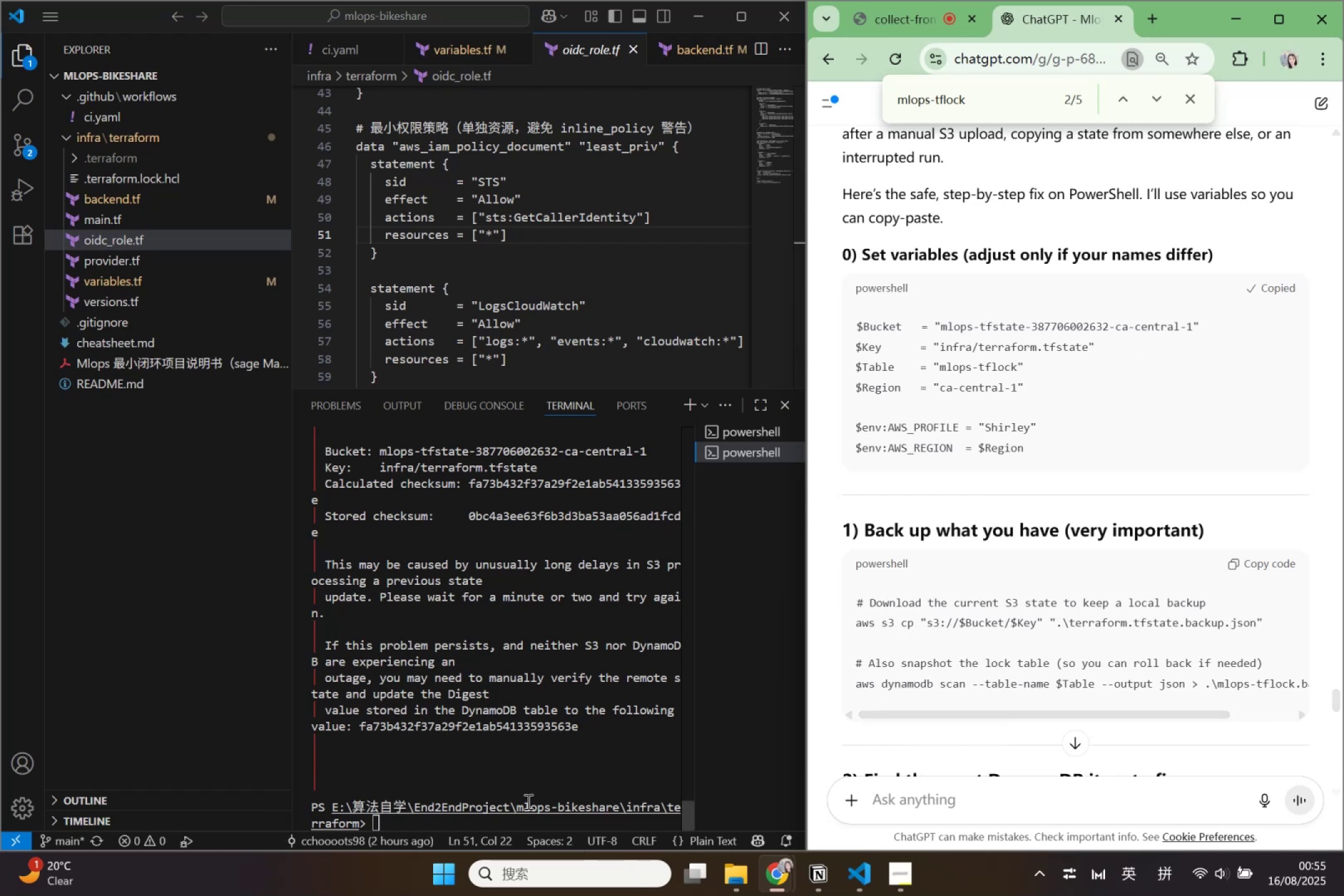 
left_click([492, 828])
 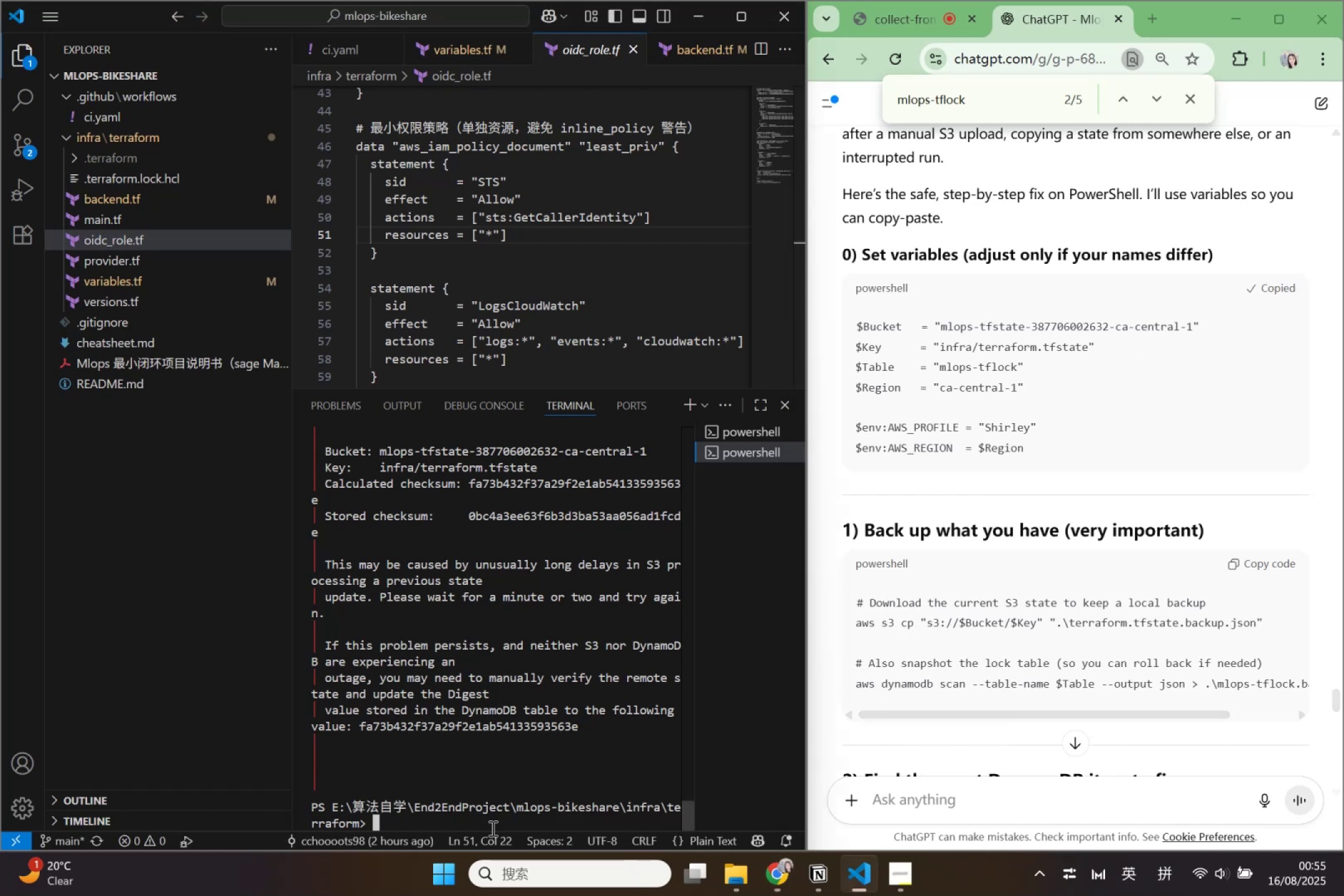 
key(Control+V)
 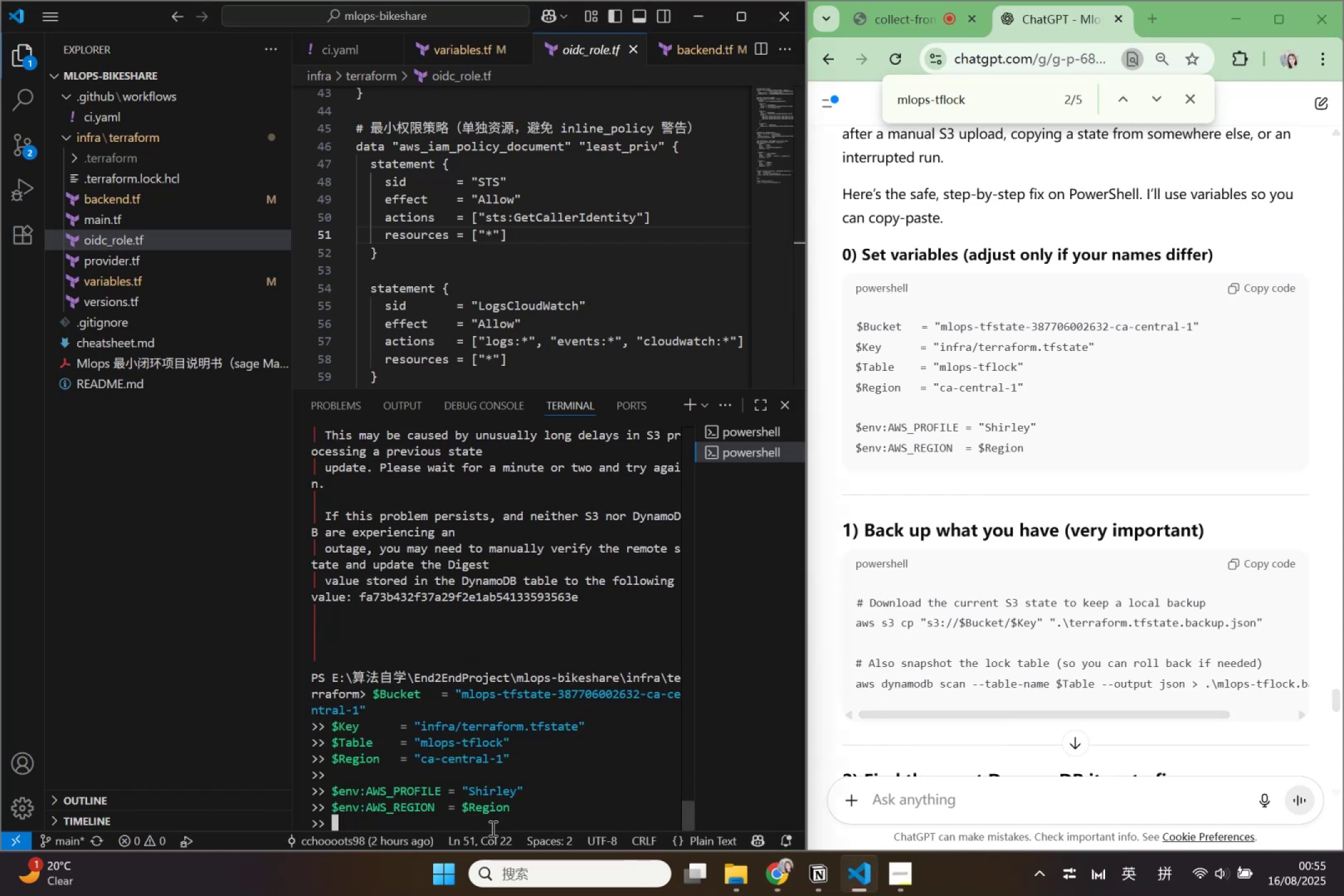 
key(Enter)
 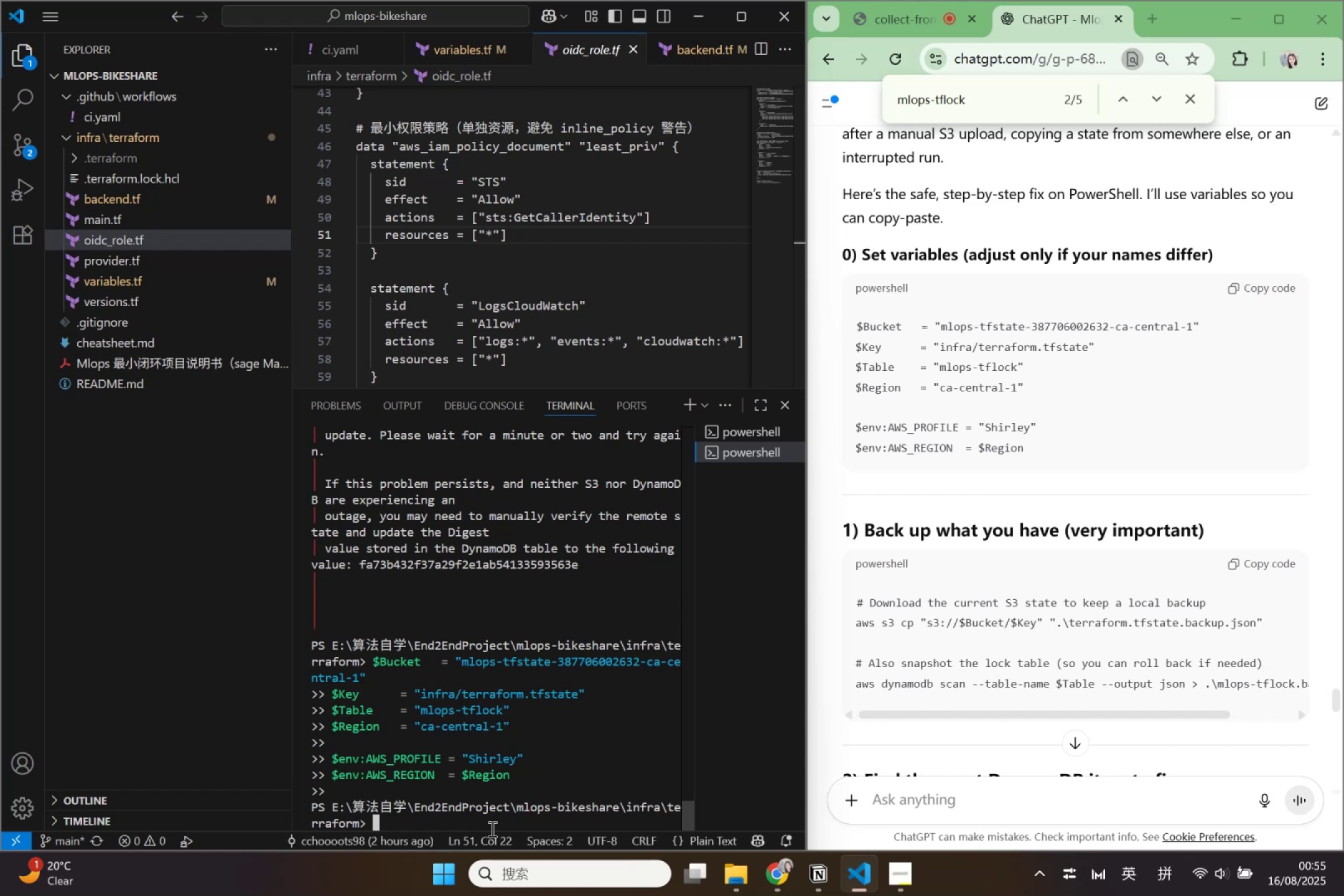 
wait(13.75)
 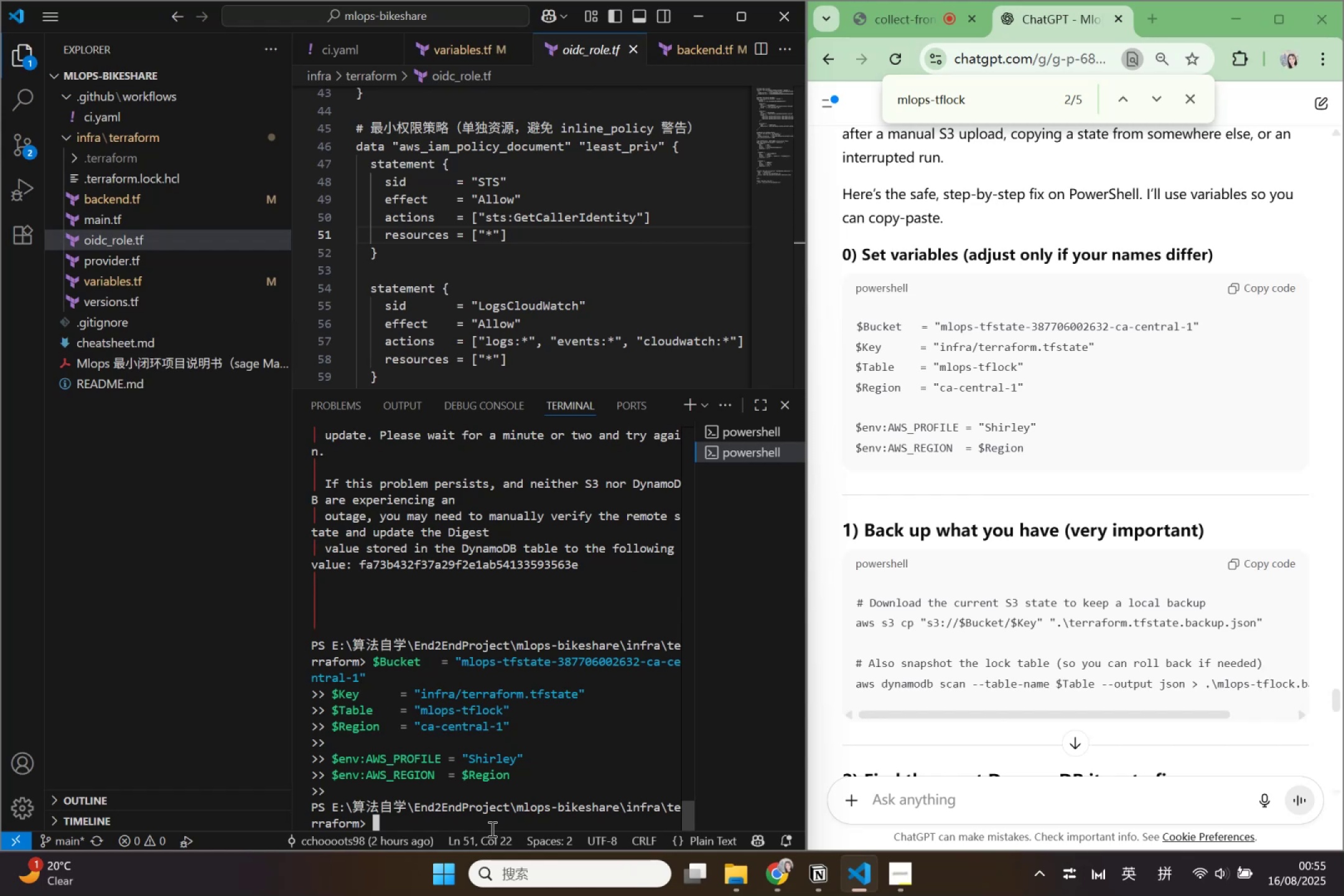 
left_click([1247, 556])
 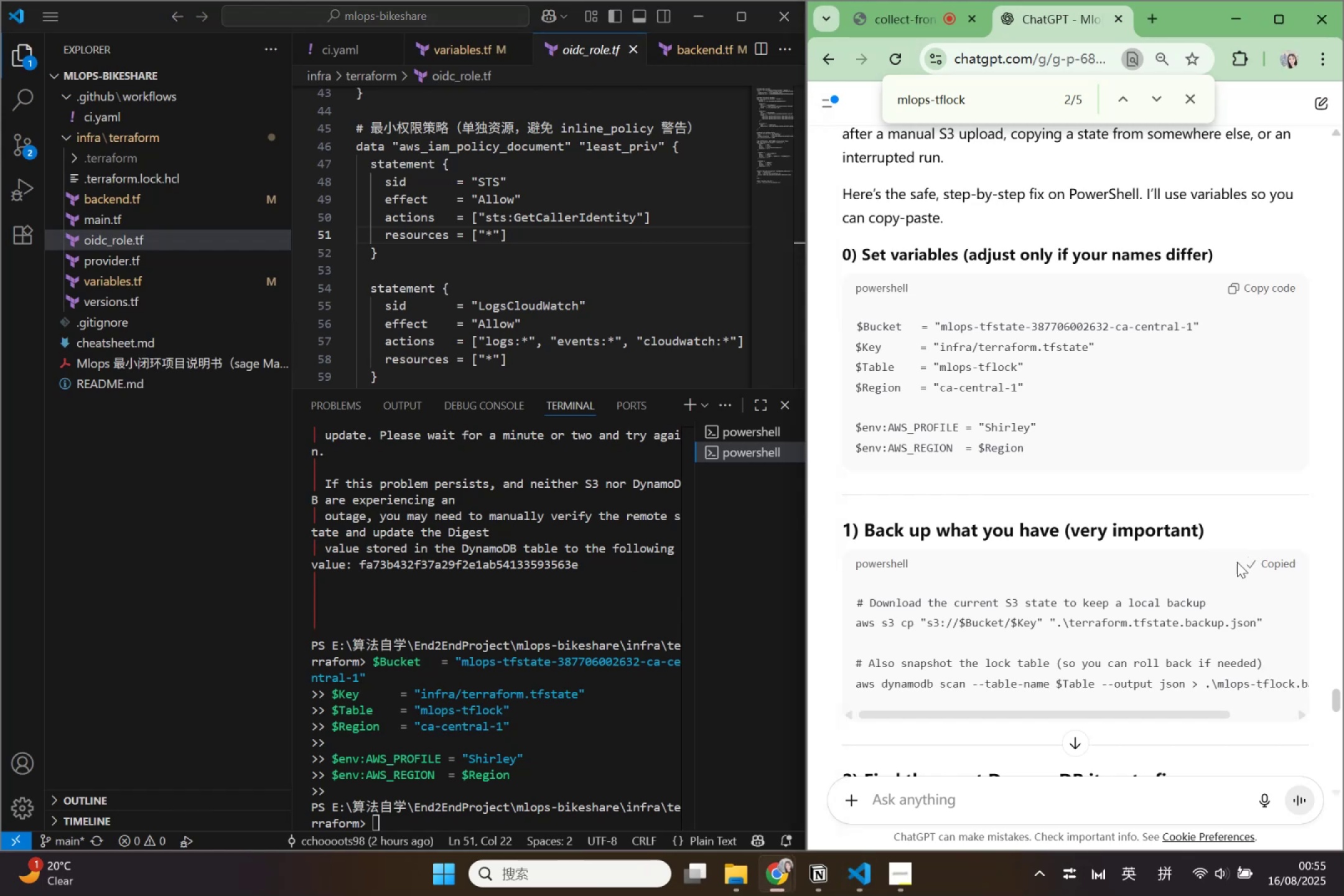 
scroll: coordinate [1136, 591], scroll_direction: down, amount: 2.0
 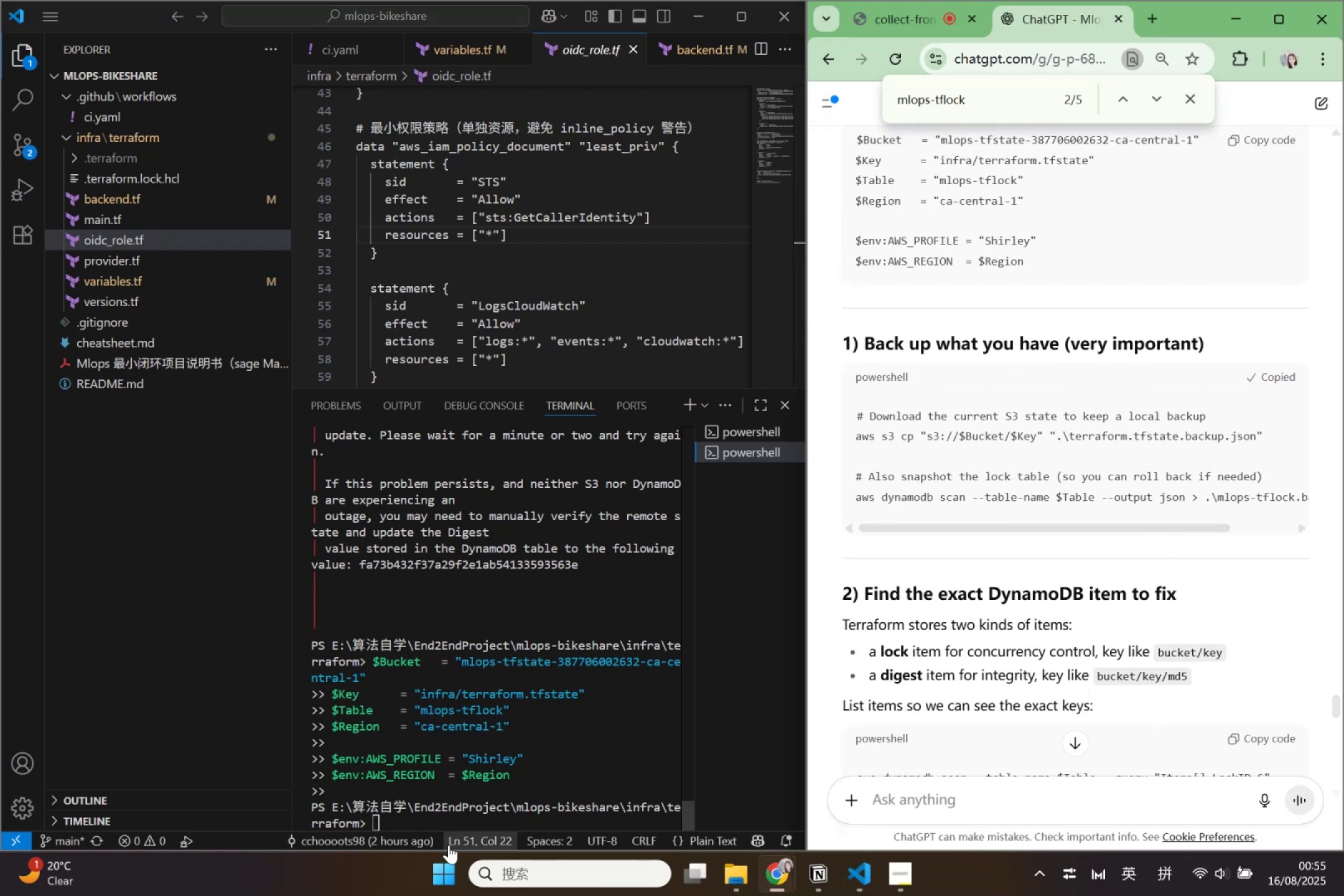 
left_click([444, 828])
 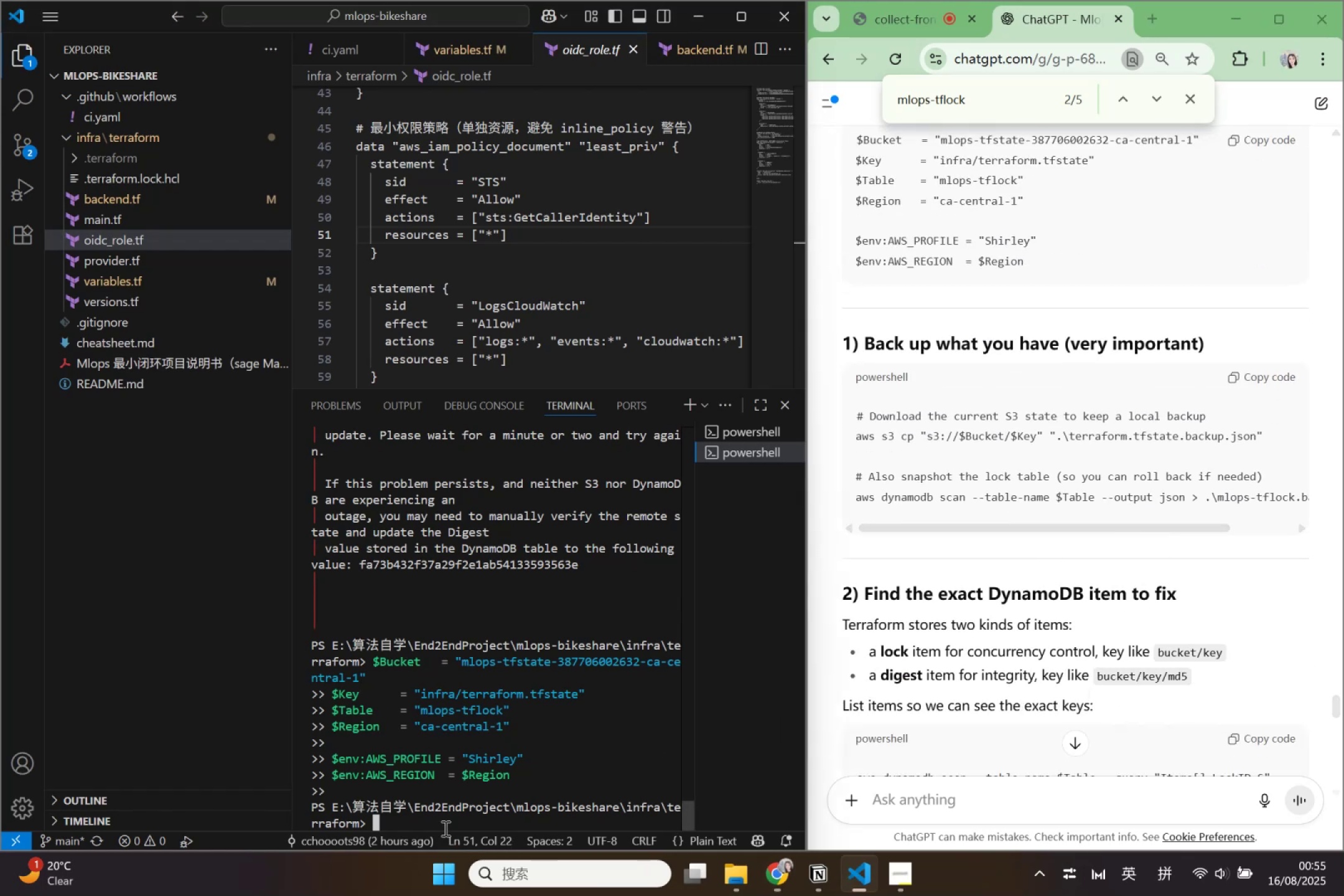 
key(Control+V)
 